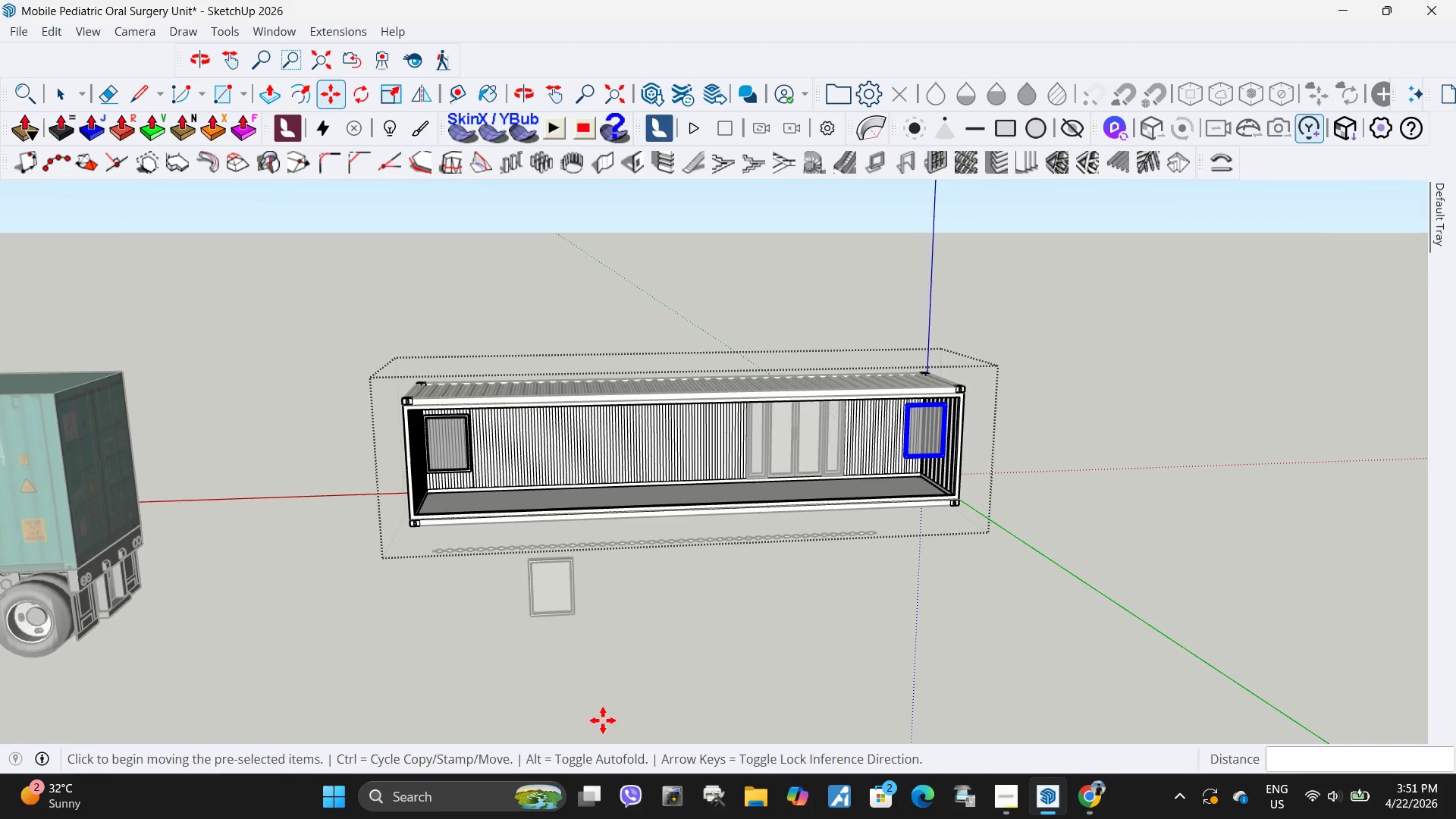 
key(Space)
 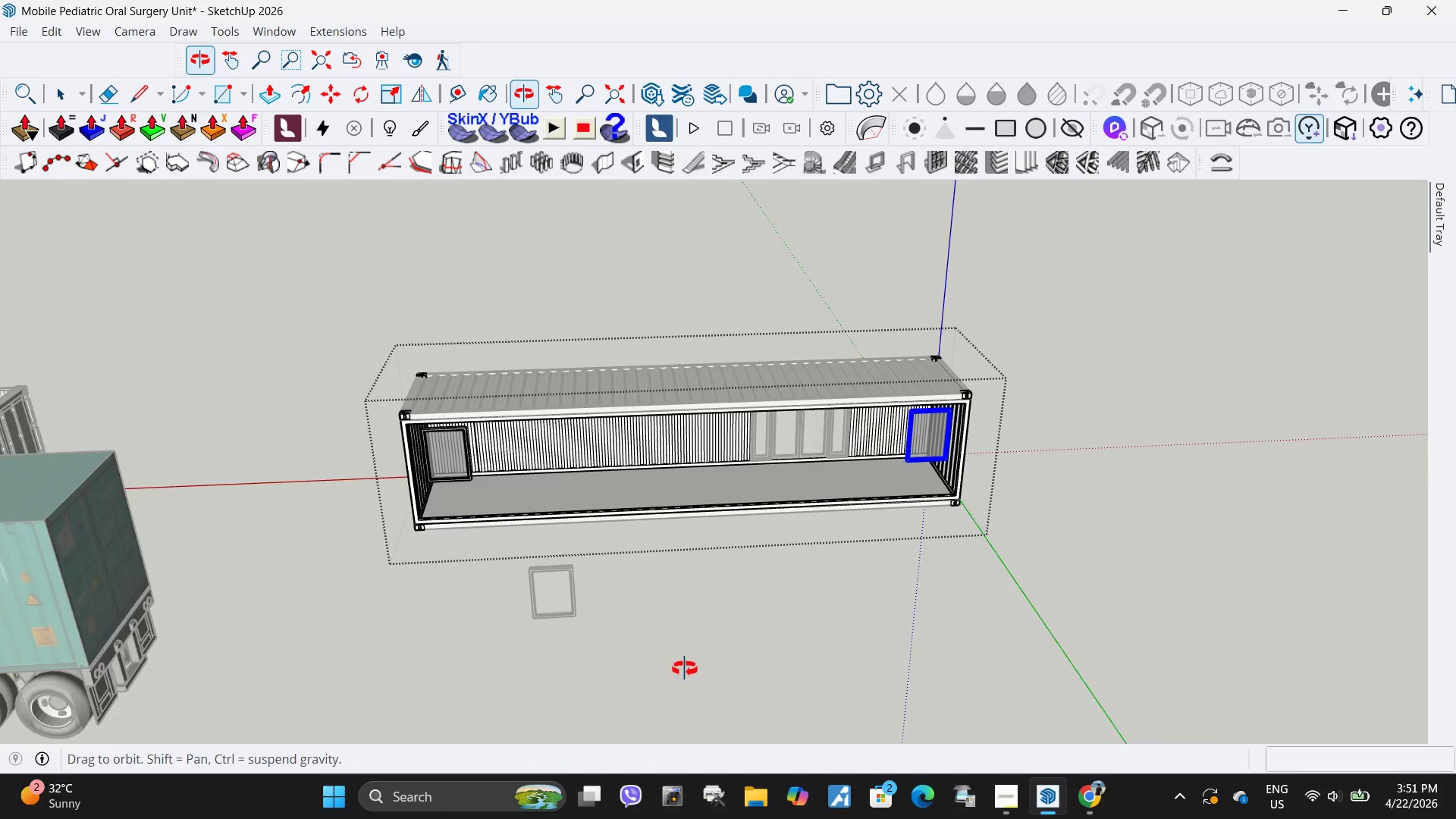 
scroll: coordinate [989, 441], scroll_direction: down, amount: 7.0
 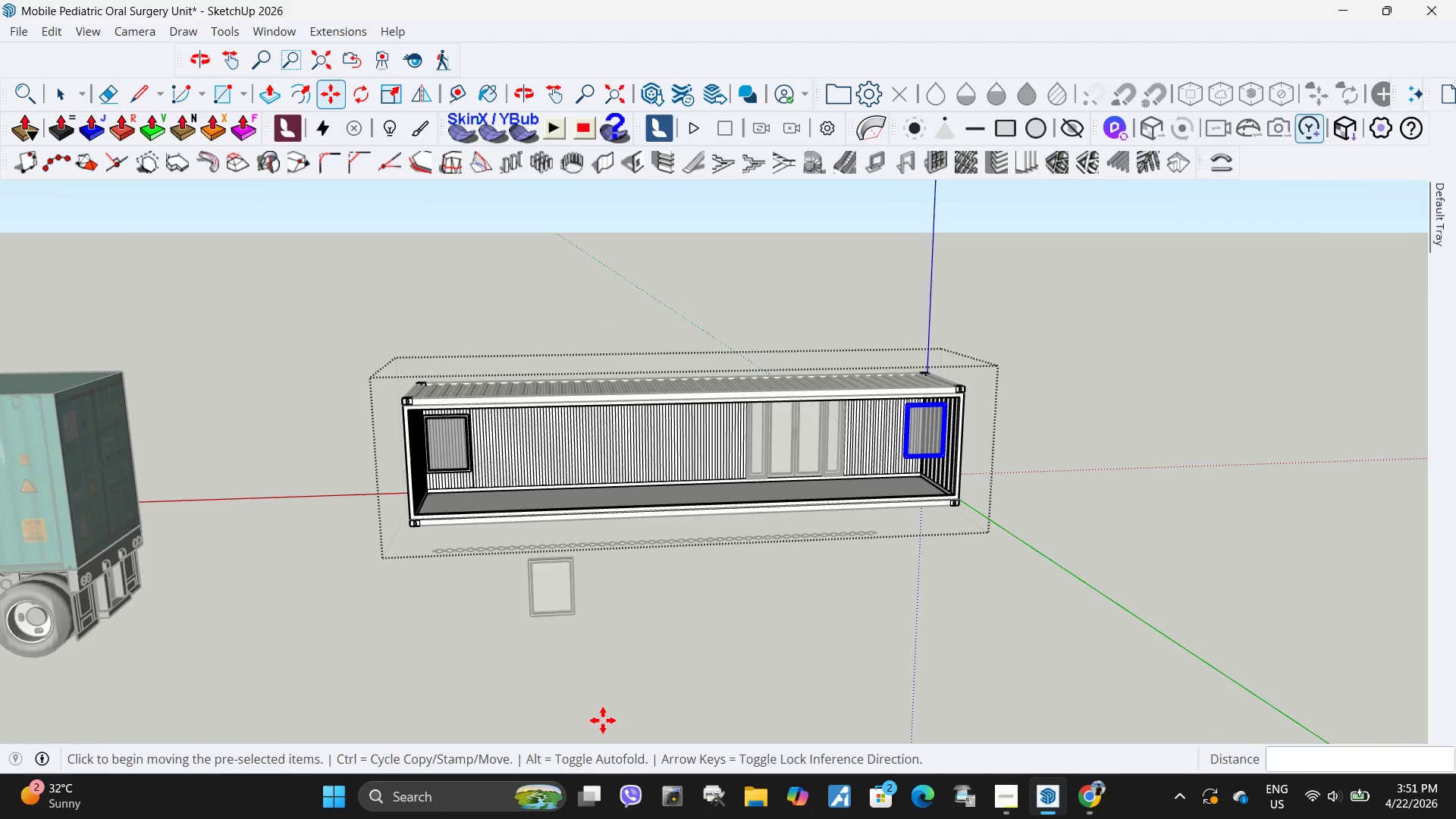 
scroll: coordinate [466, 573], scroll_direction: up, amount: 21.0
 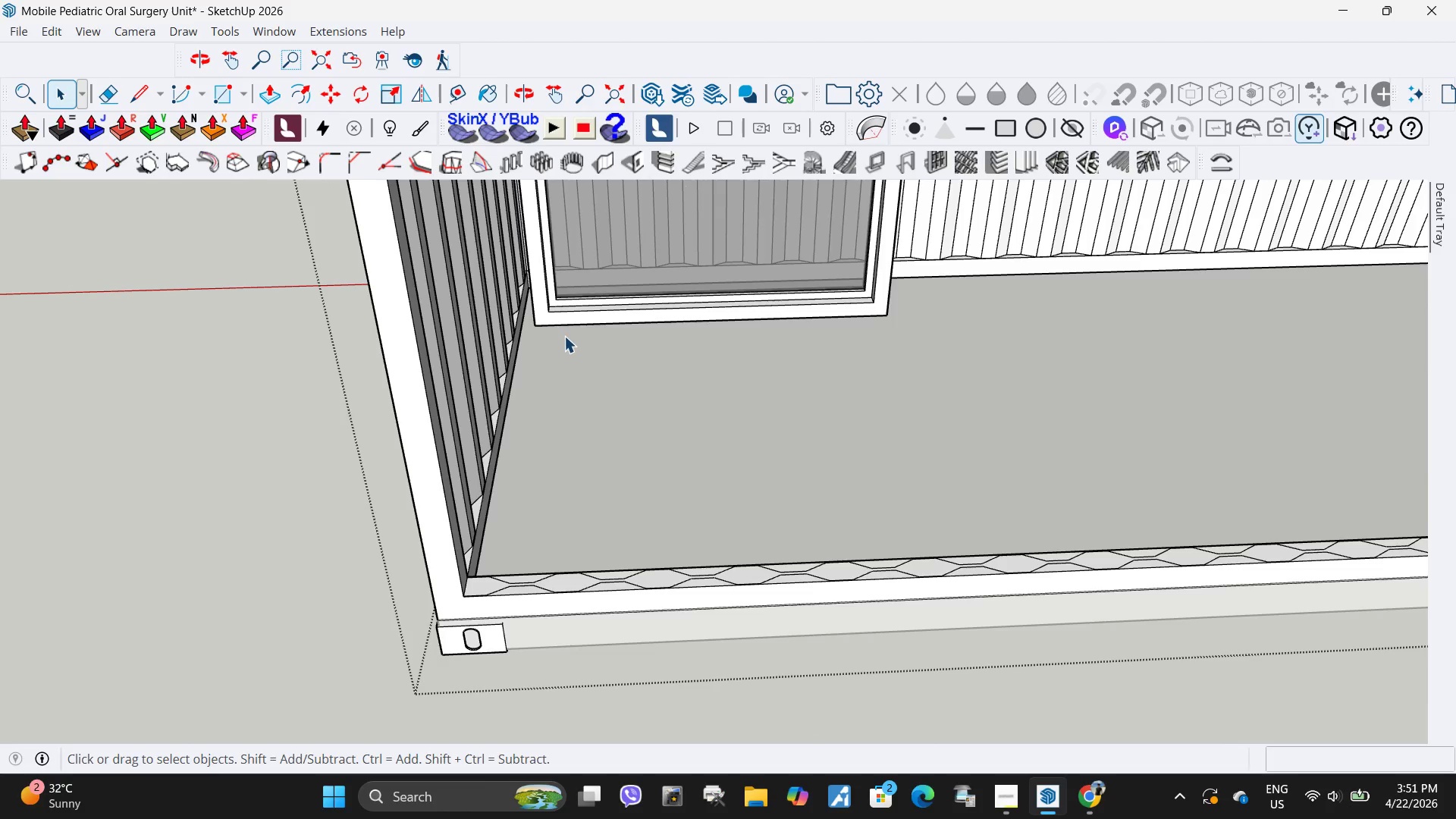 
key(L)
 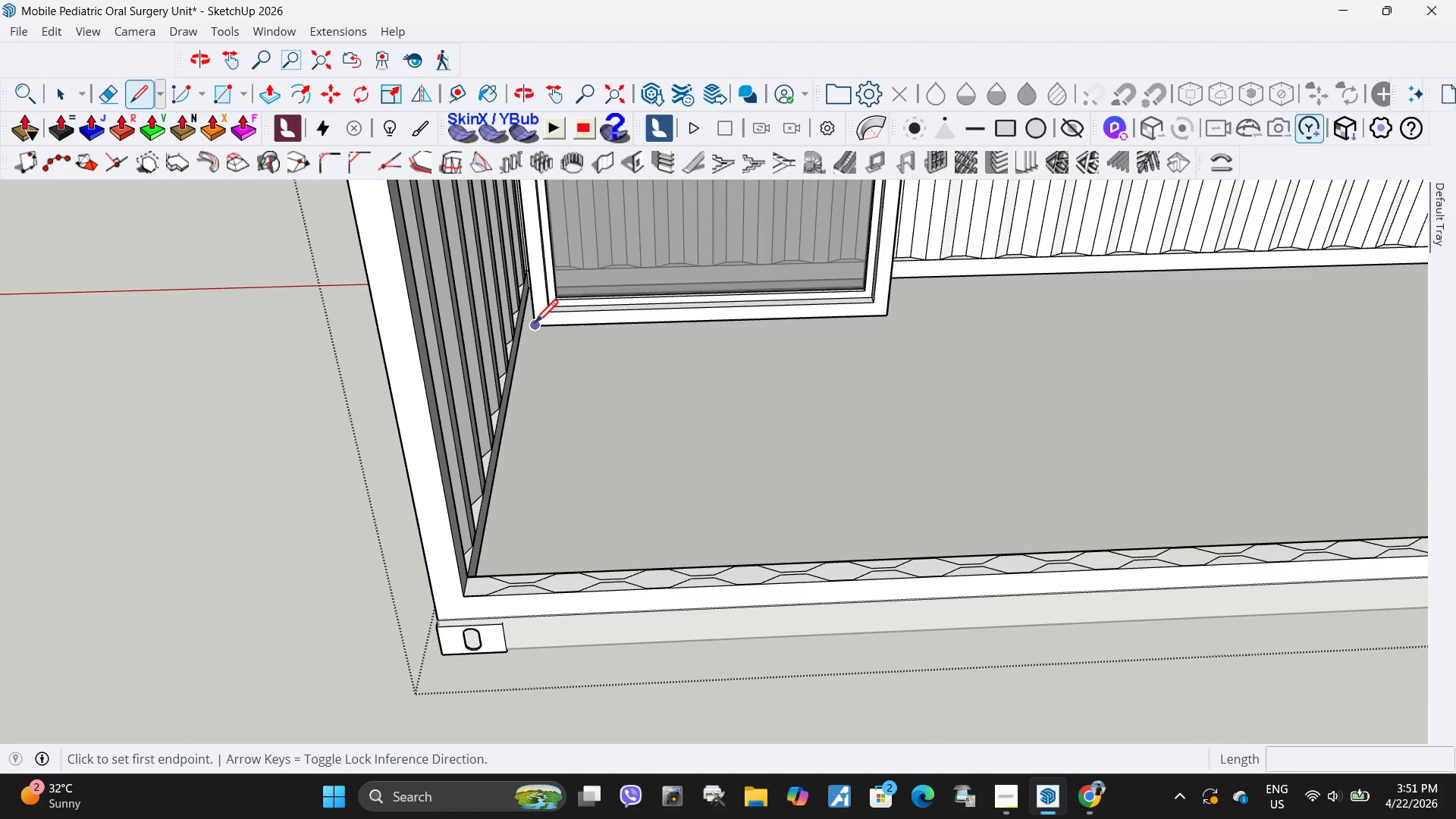 
left_click([535, 325])
 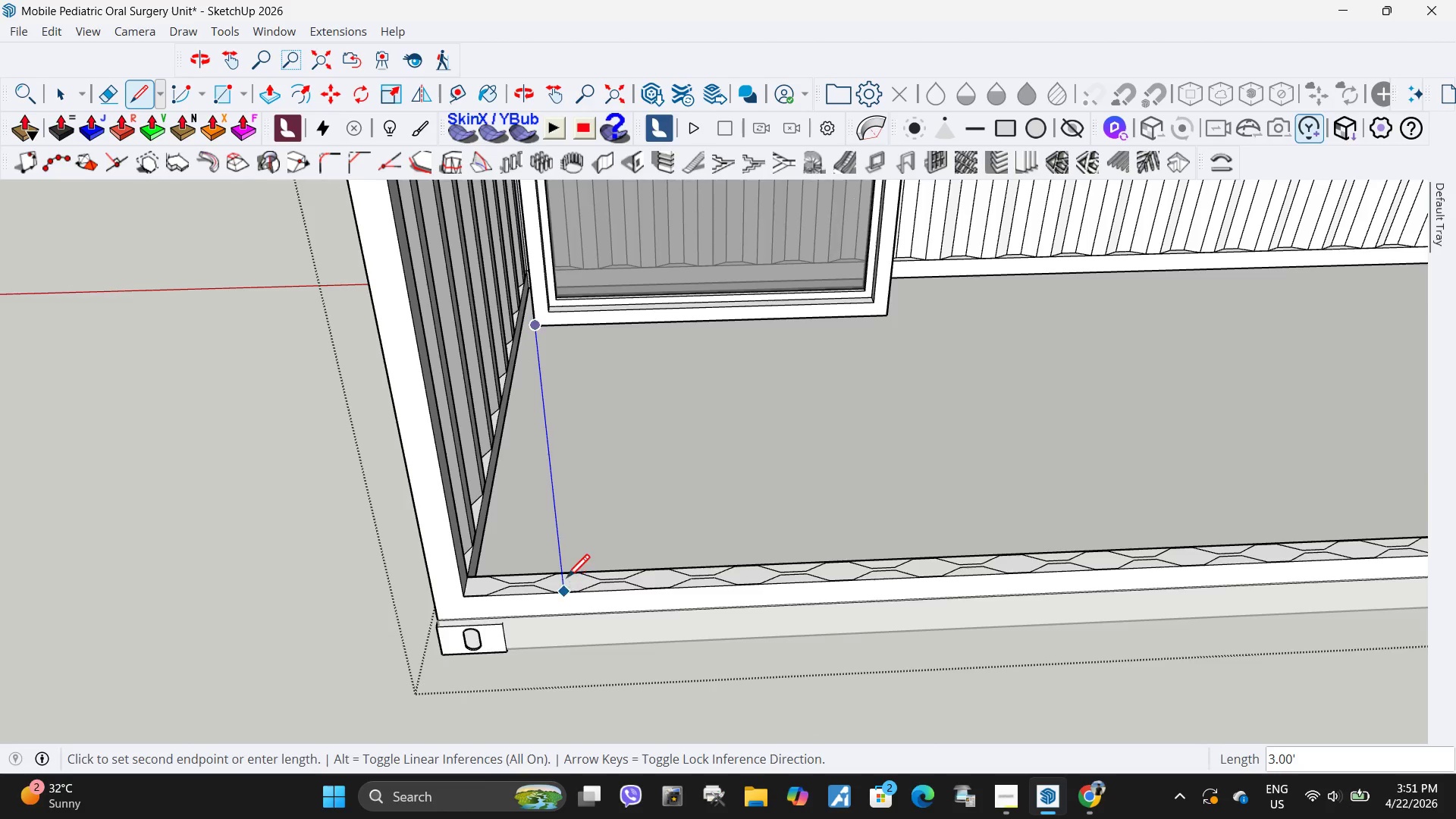 
scroll: coordinate [739, 577], scroll_direction: up, amount: 23.0
 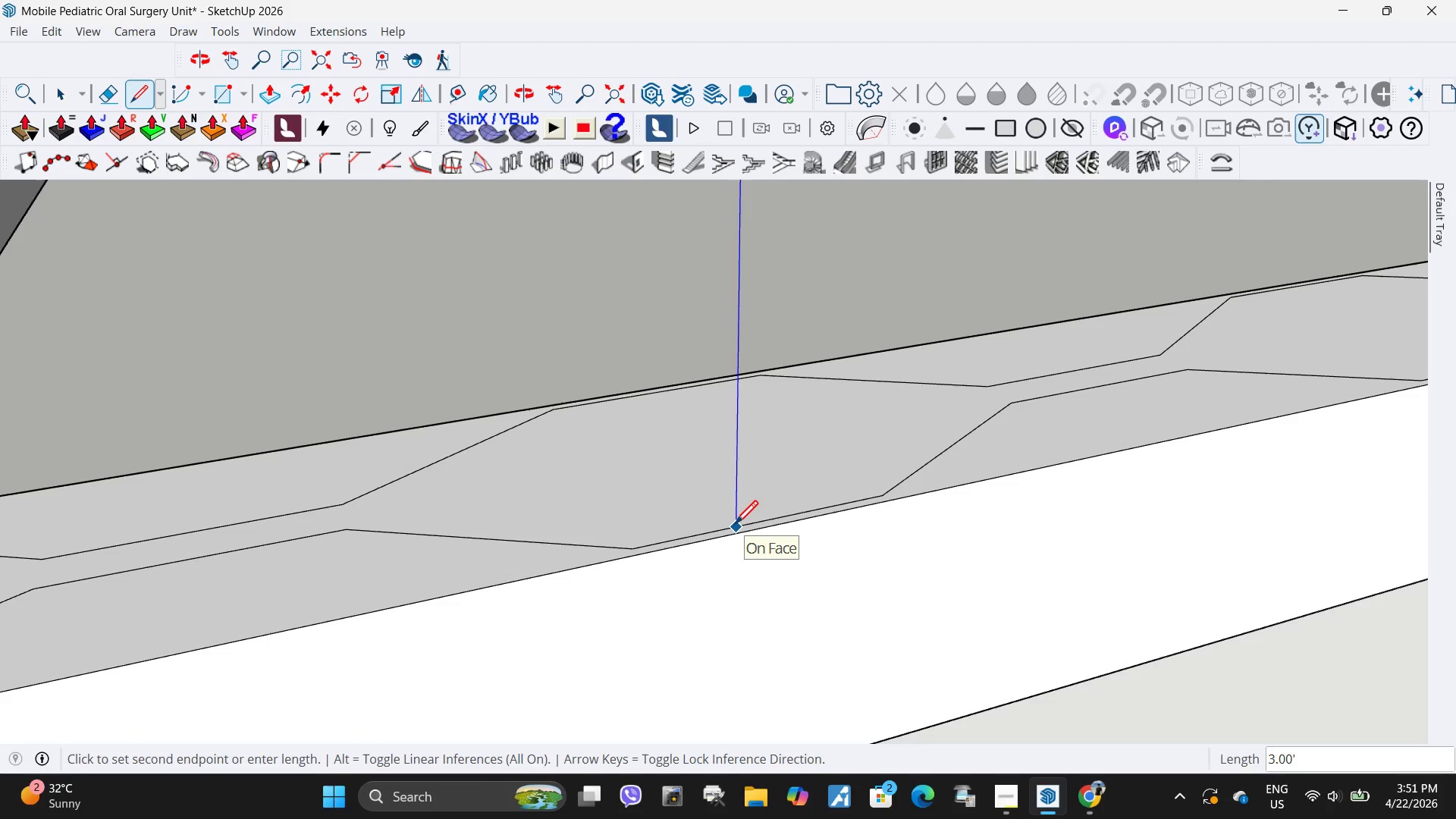 
left_click([735, 526])
 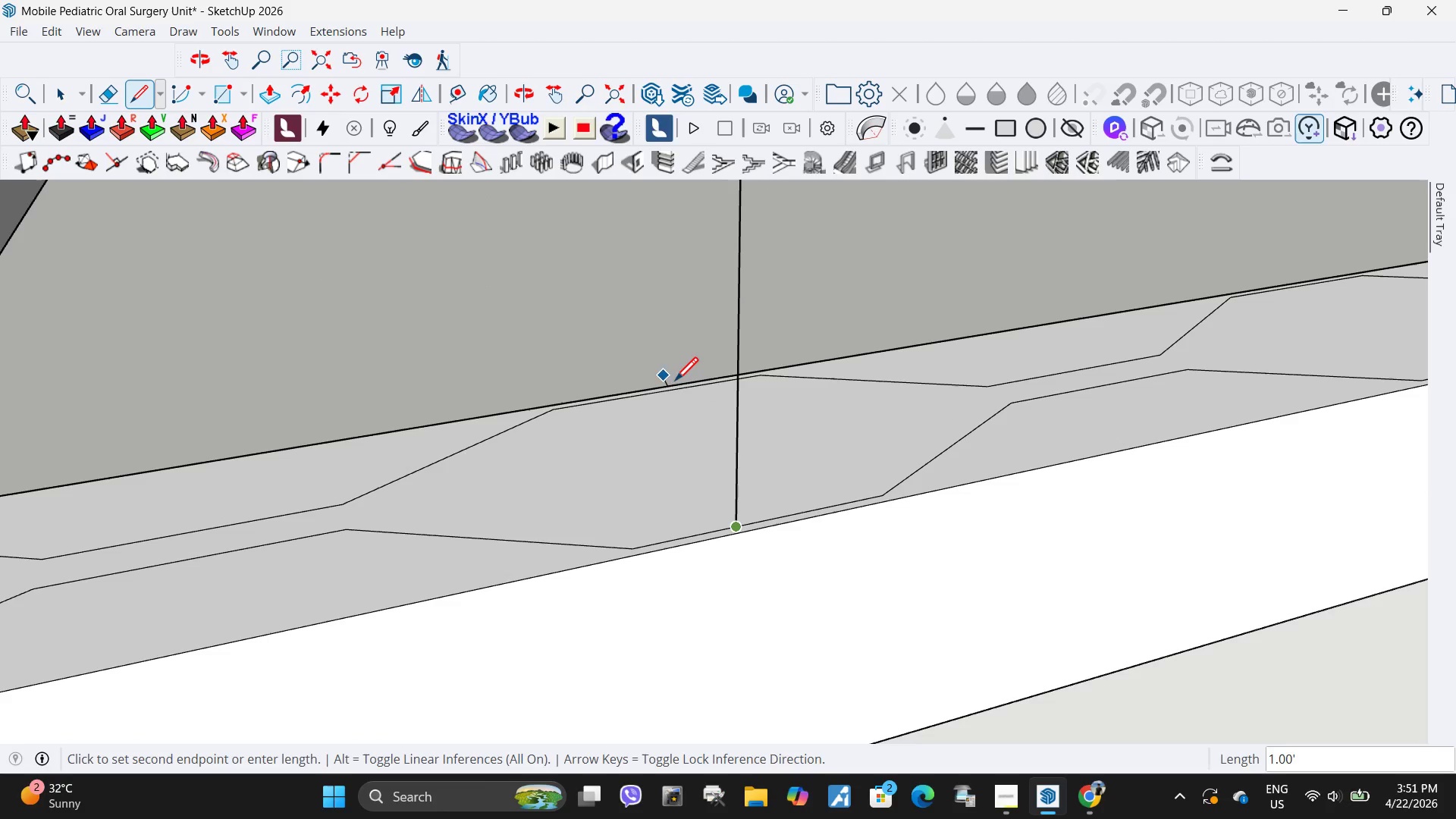 
key(Control+ControlLeft)
 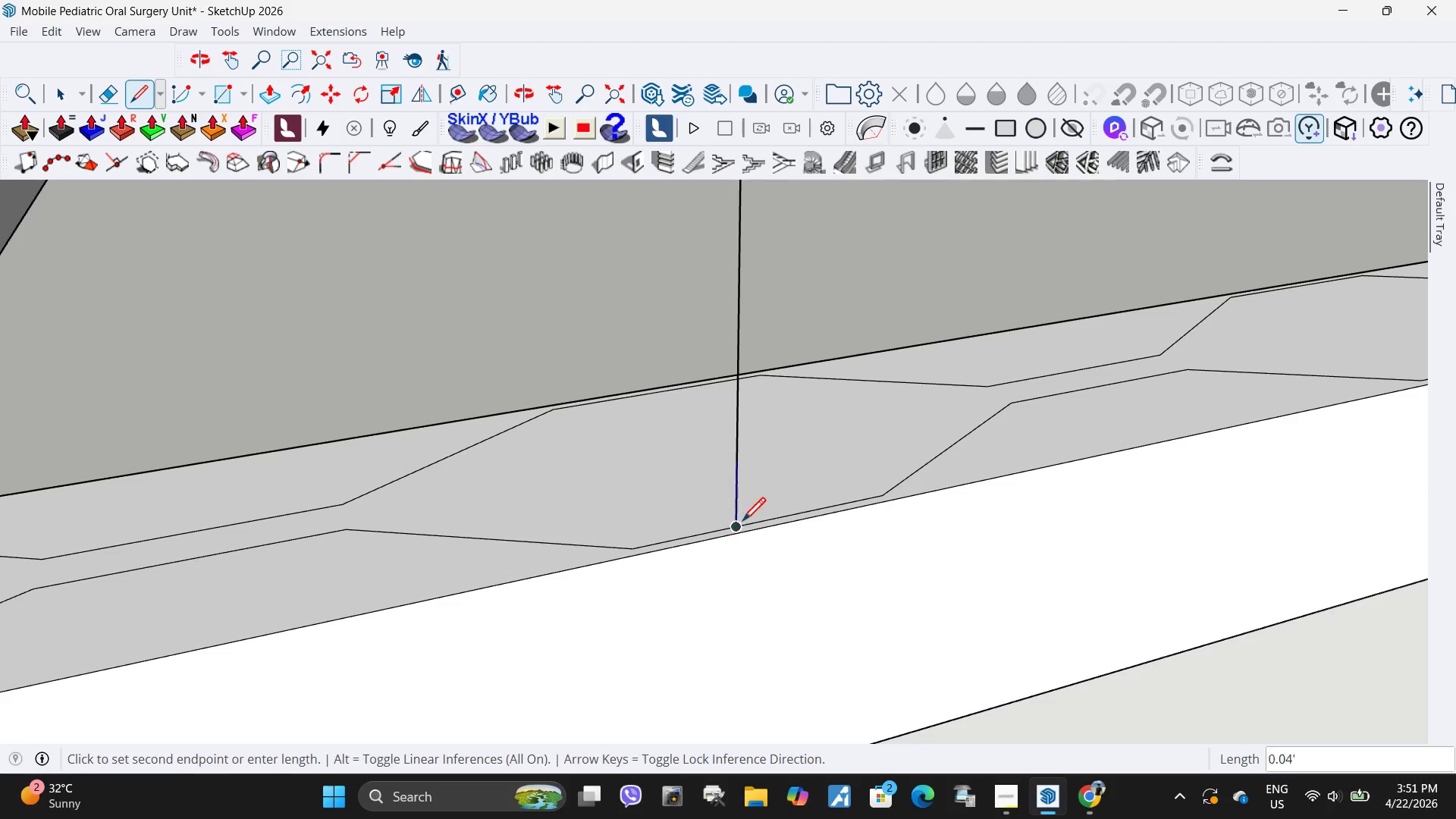 
key(Control+Z)
 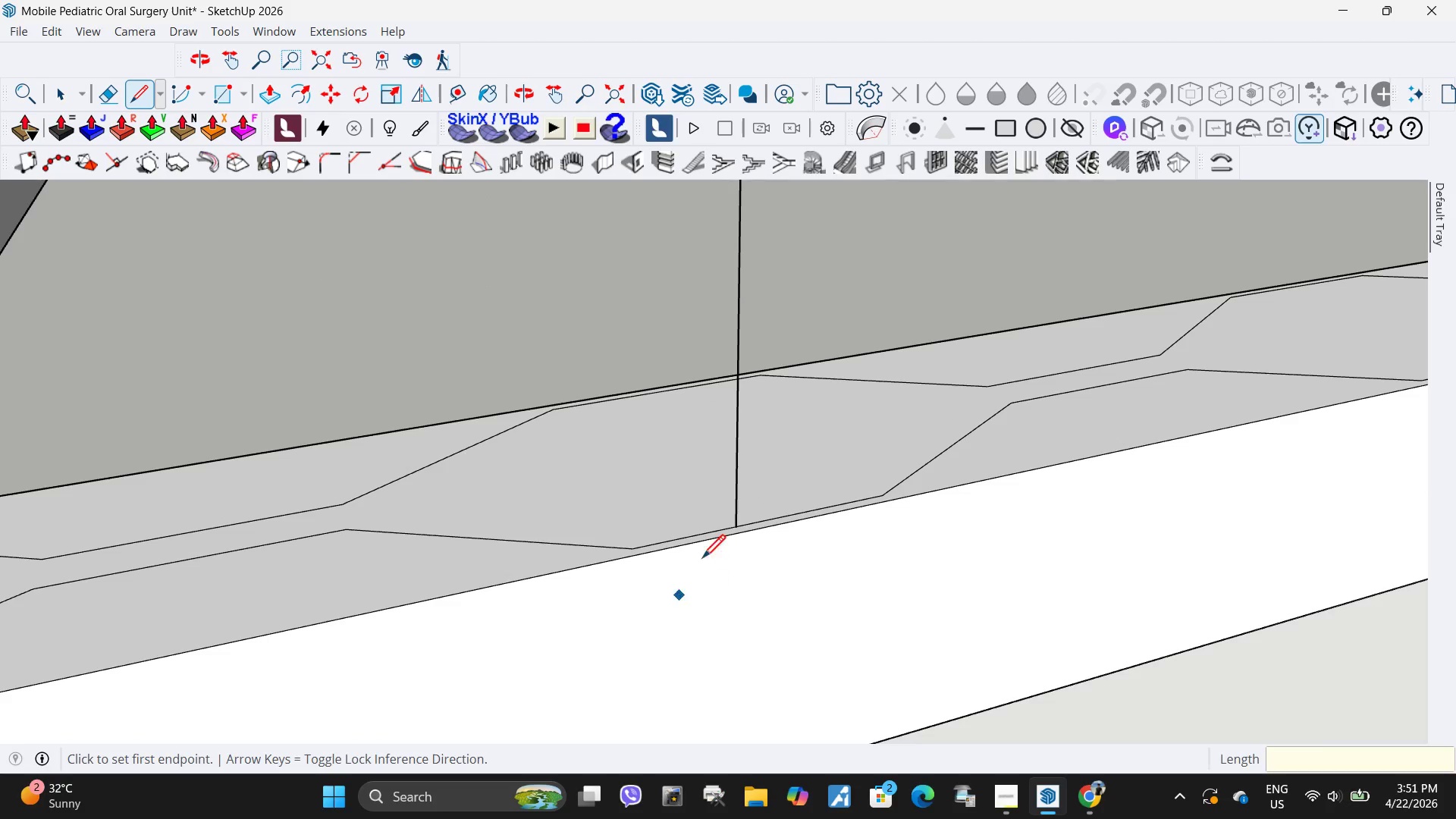 
key(Control+Z)
 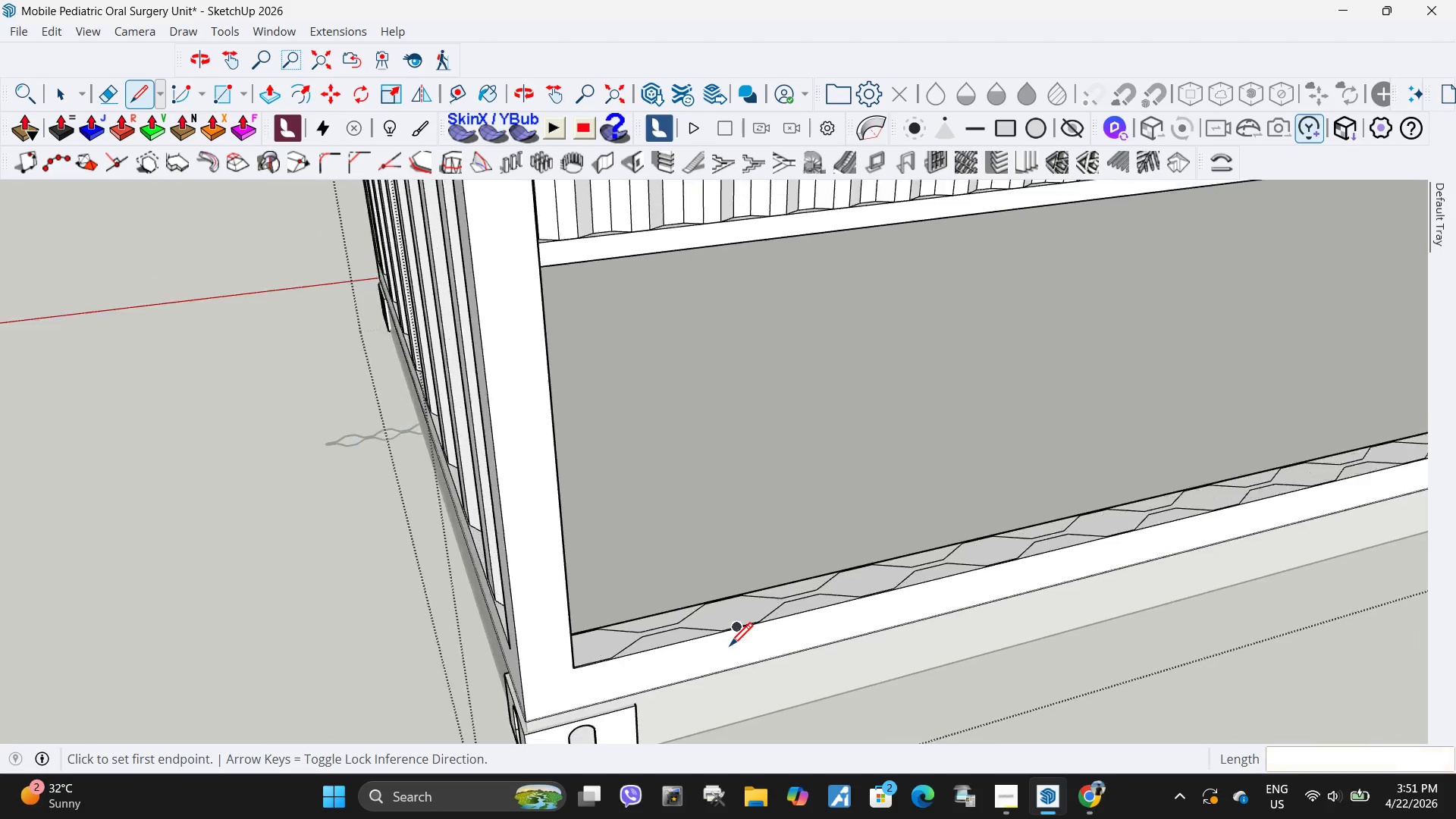 
scroll: coordinate [748, 536], scroll_direction: down, amount: 30.0
 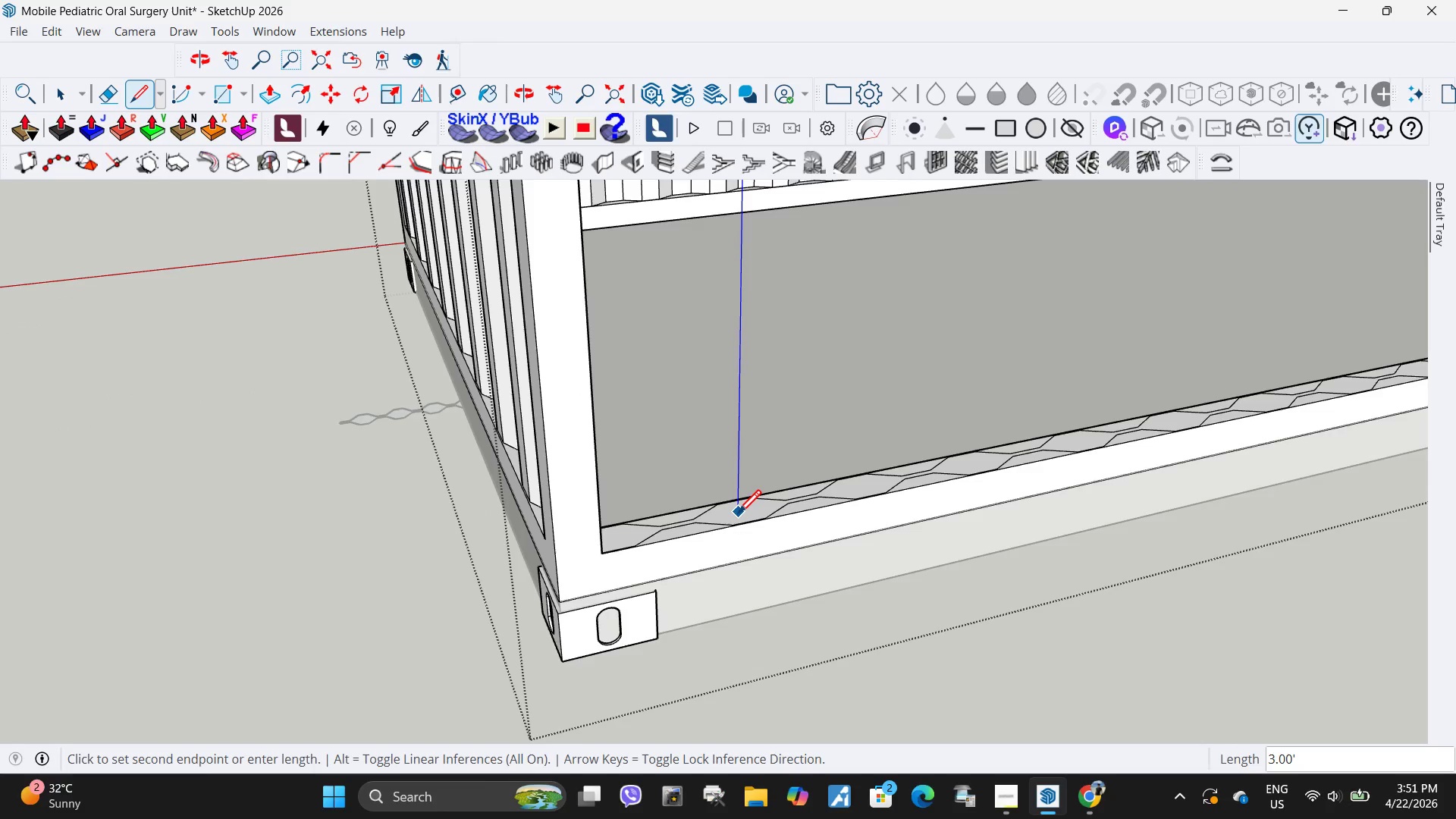 
left_click([738, 516])
 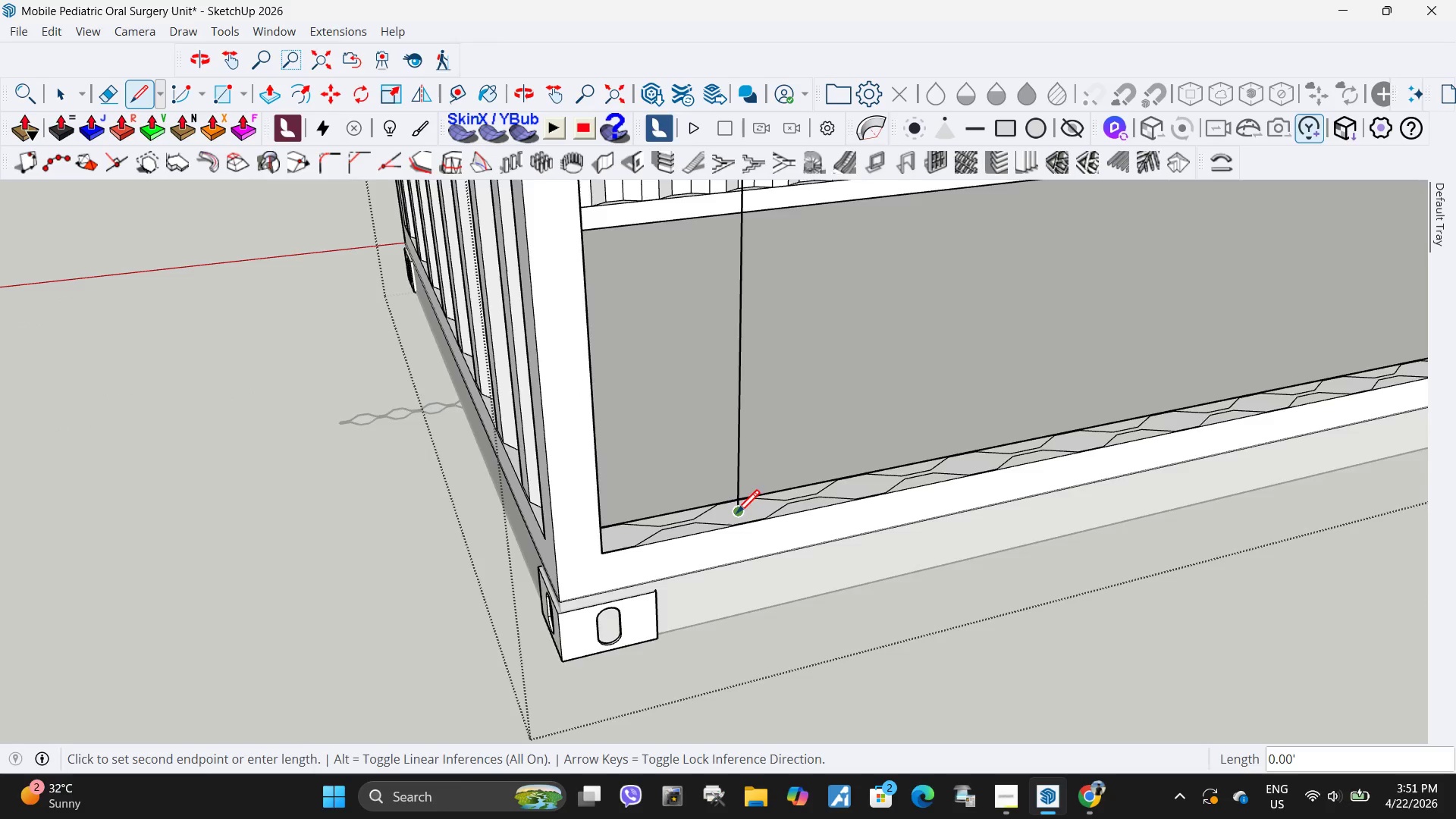 
scroll: coordinate [736, 516], scroll_direction: up, amount: 11.0
 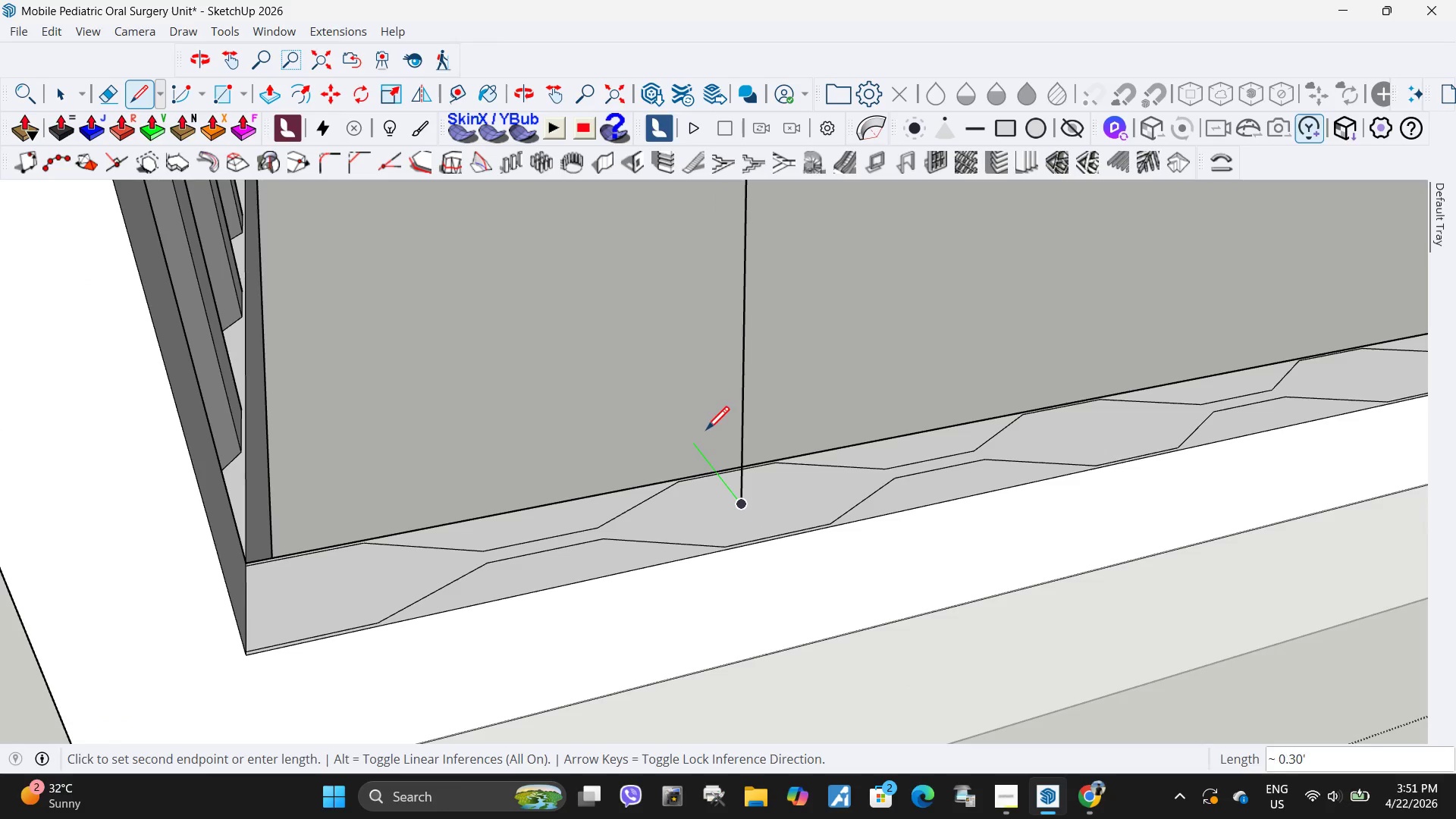 
left_click([706, 432])
 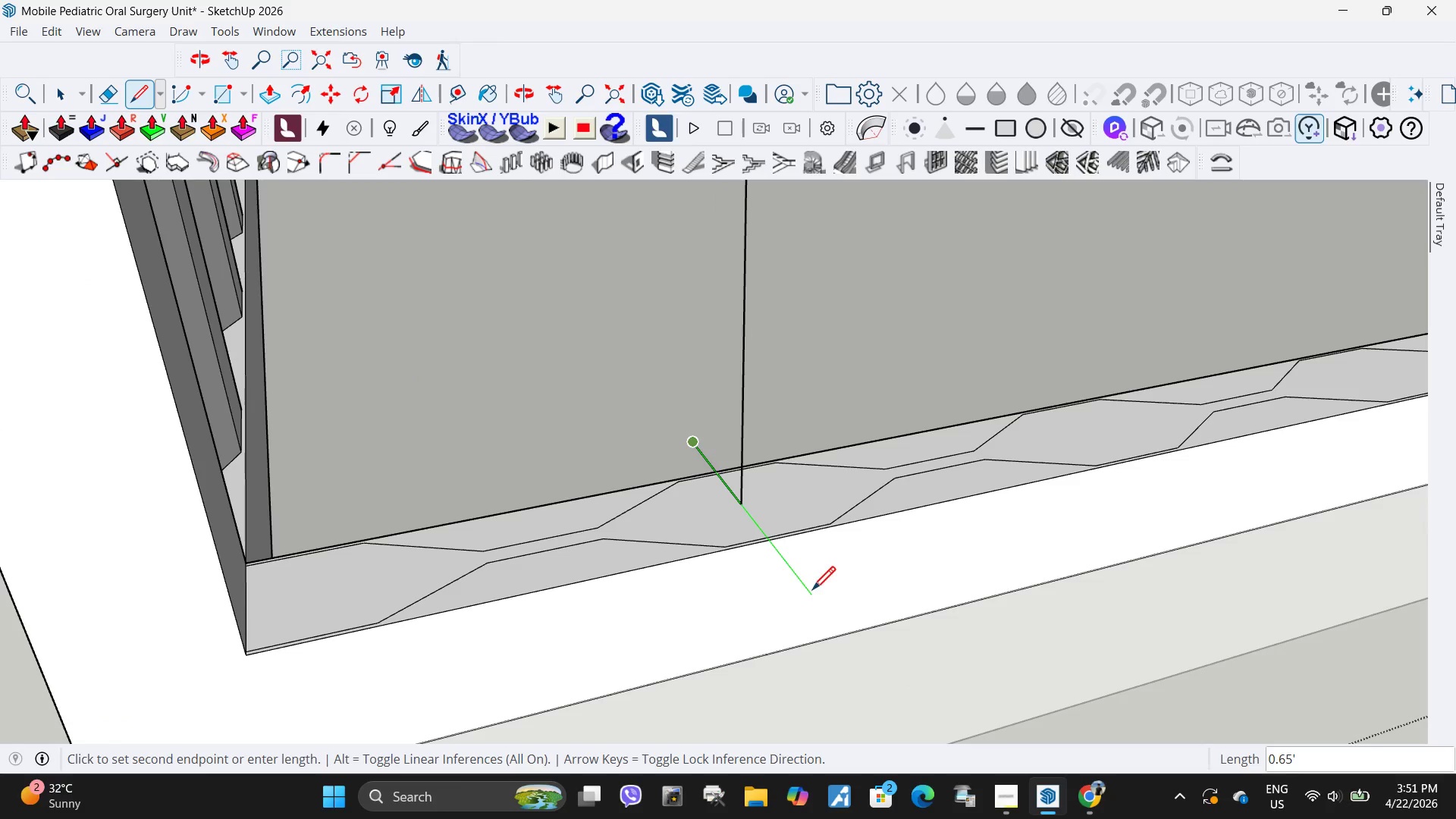 
left_click([809, 592])
 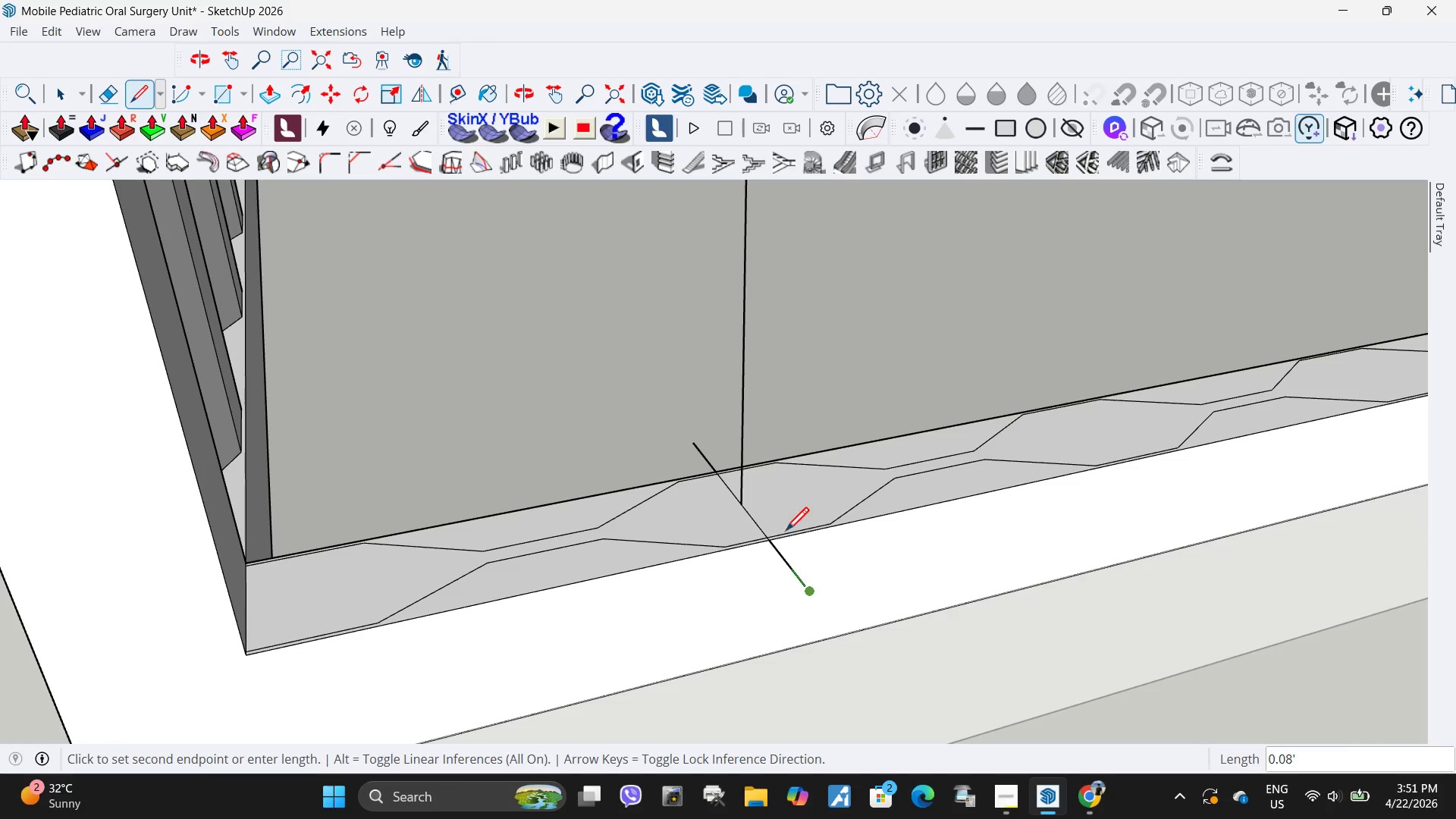 
key(Space)
 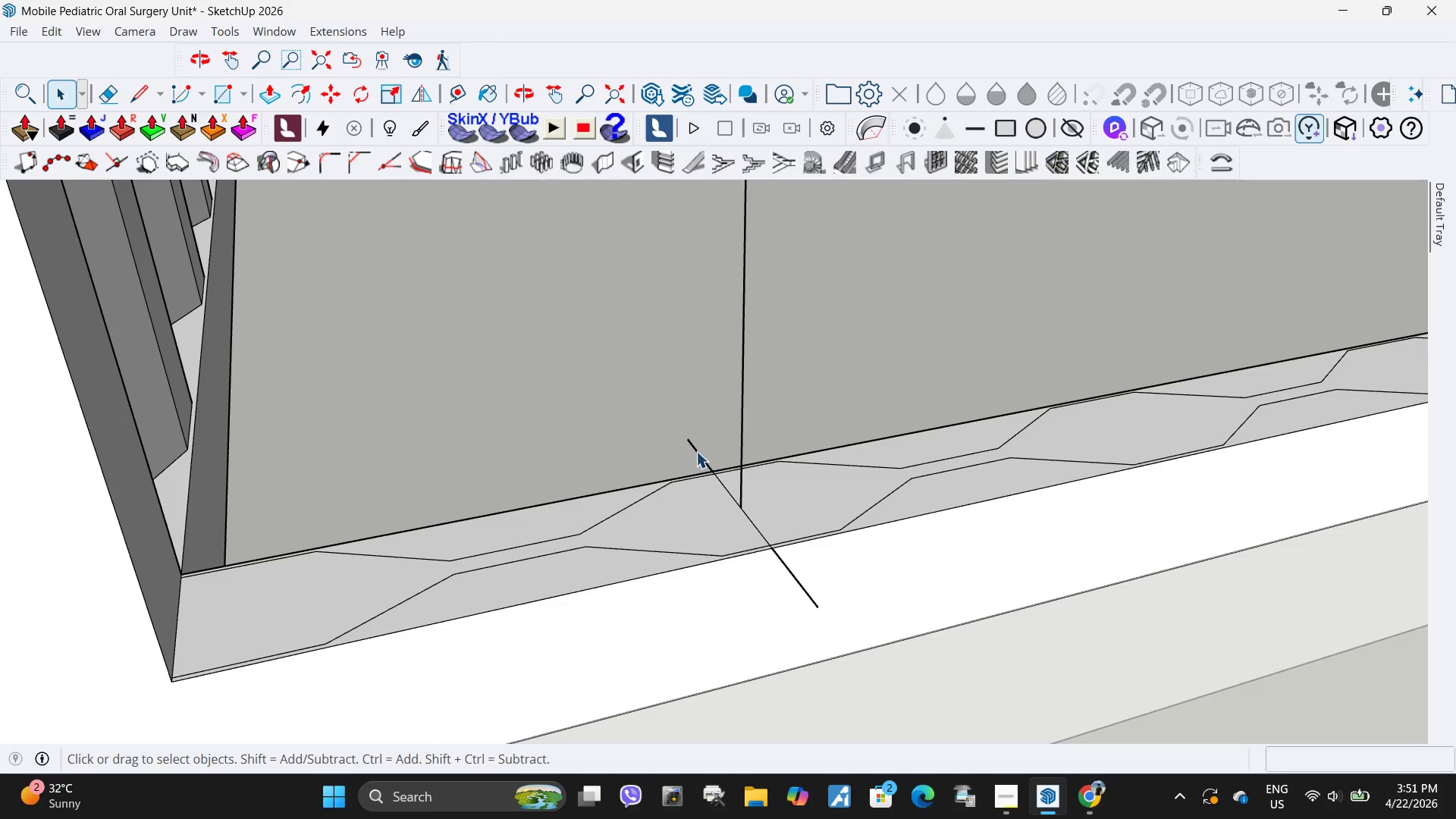 
scroll: coordinate [745, 475], scroll_direction: up, amount: 1.0
 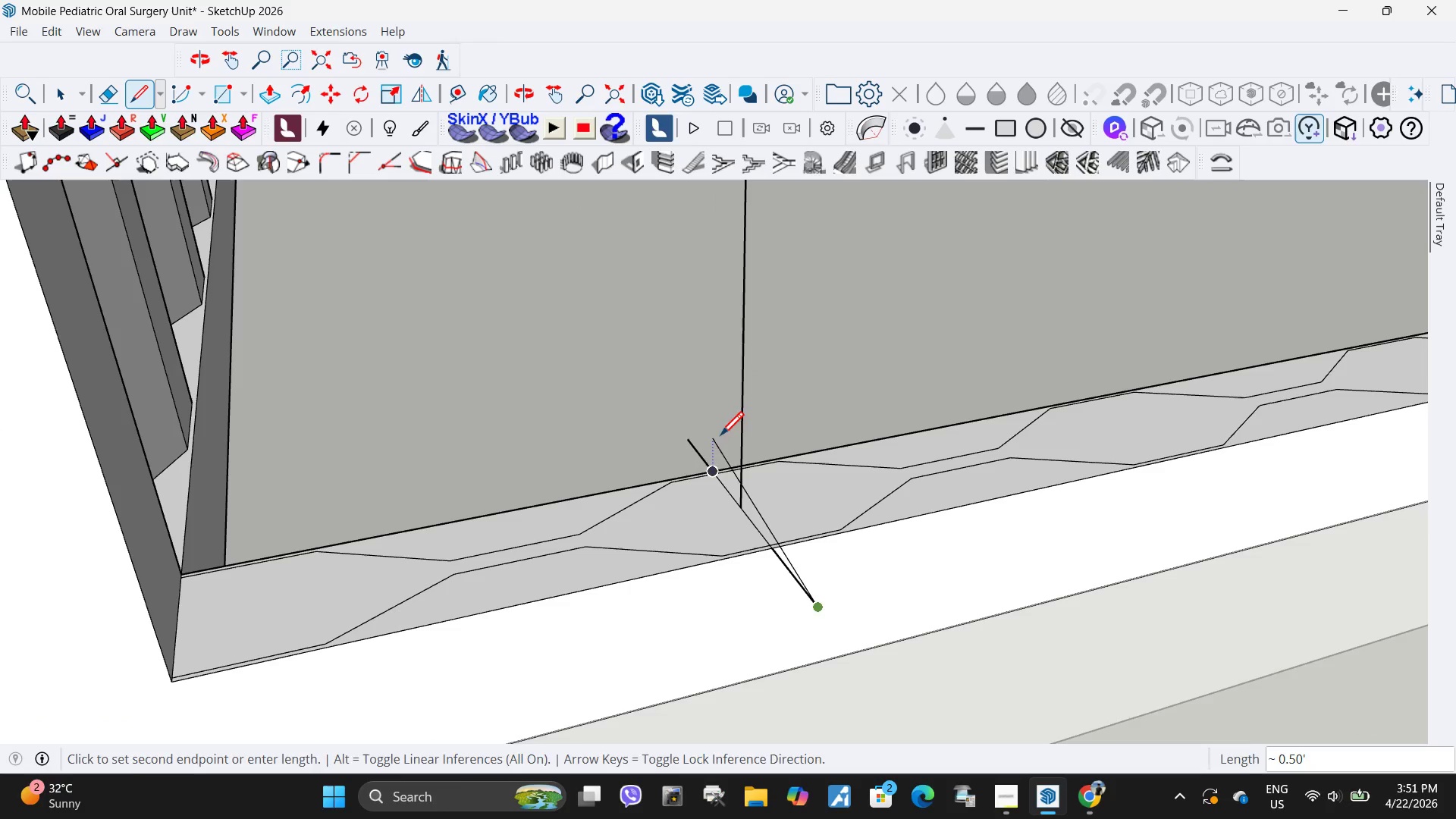 
left_click([696, 451])
 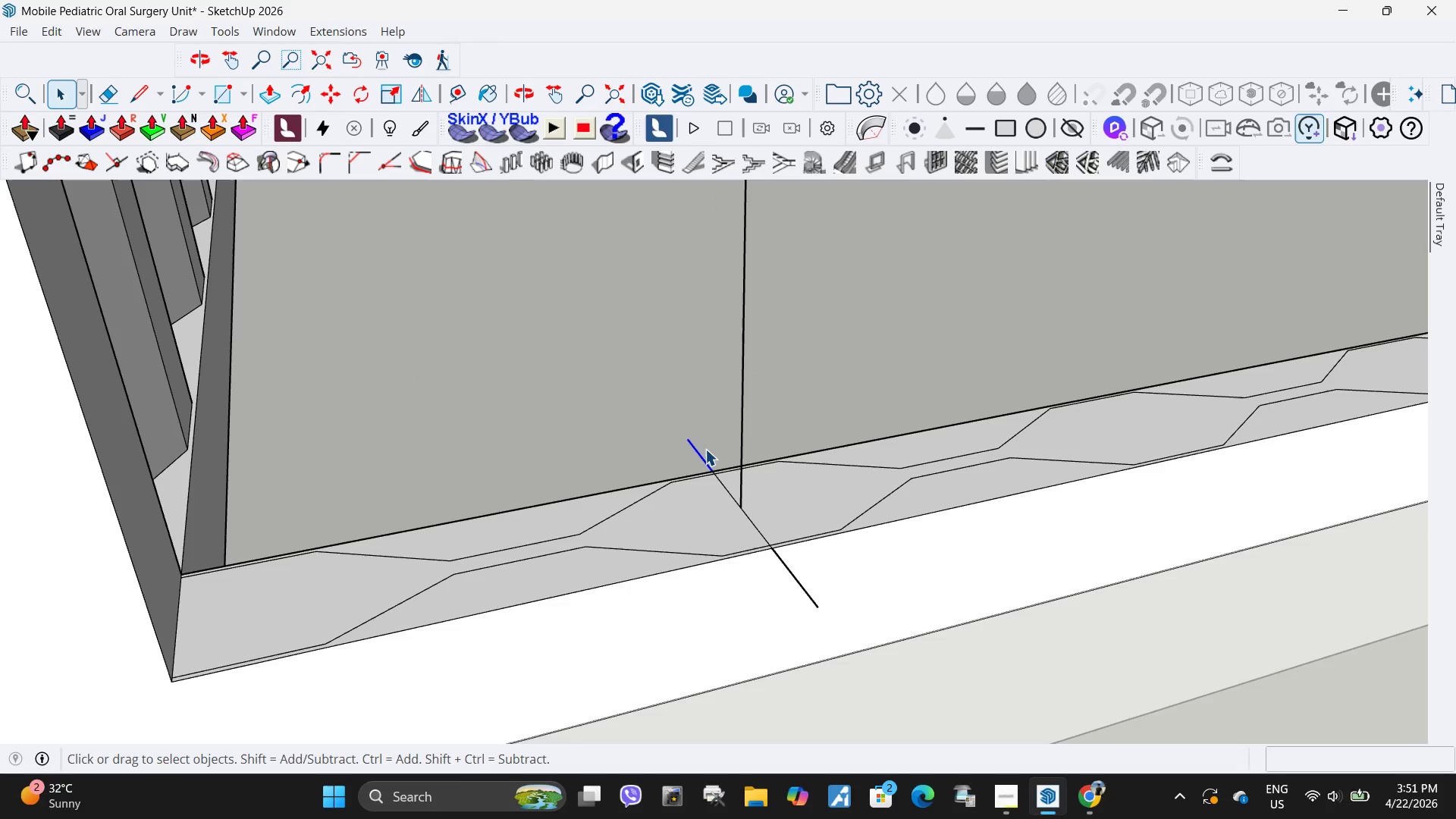 
key(Delete)
 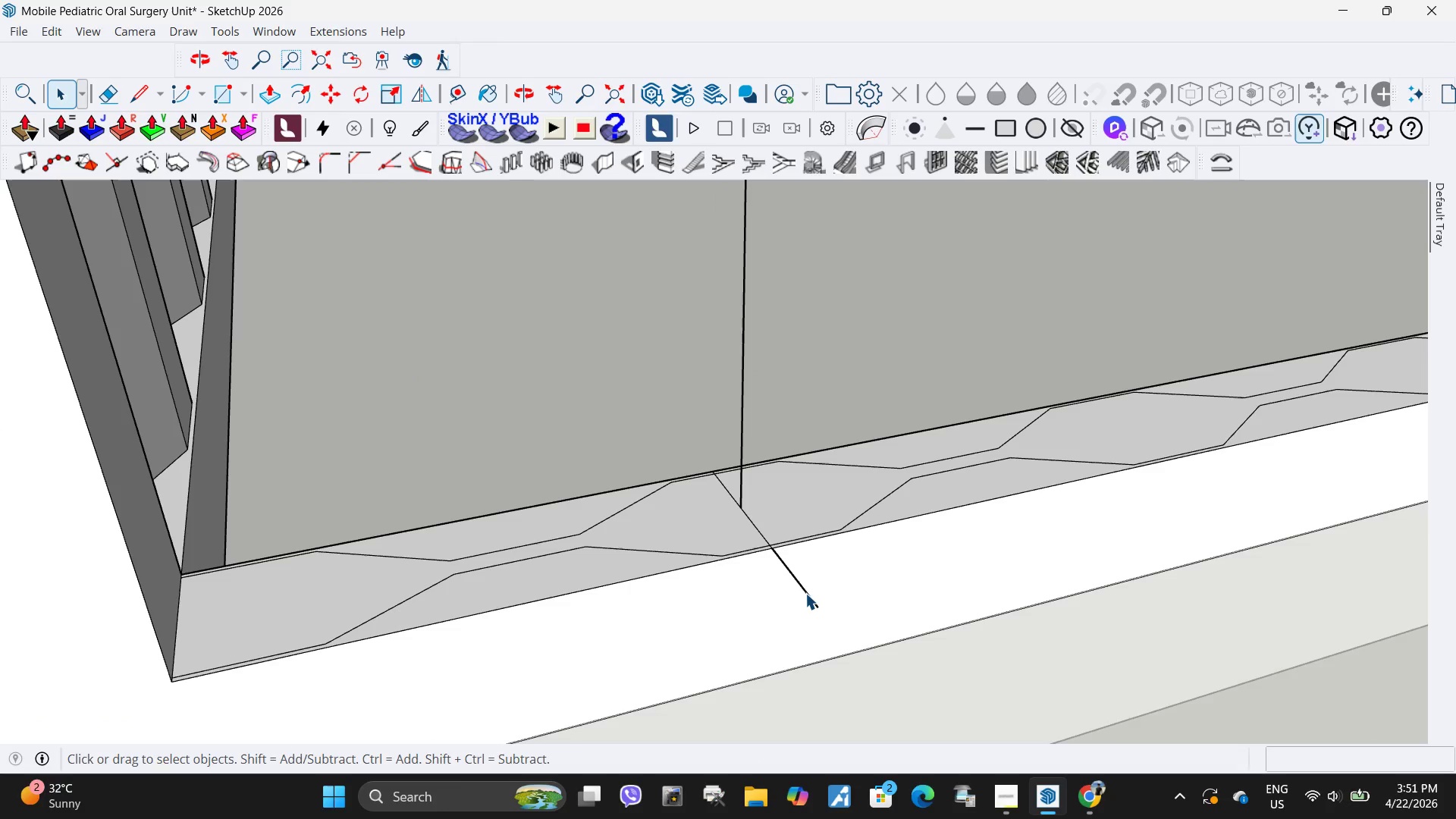 
left_click([805, 593])
 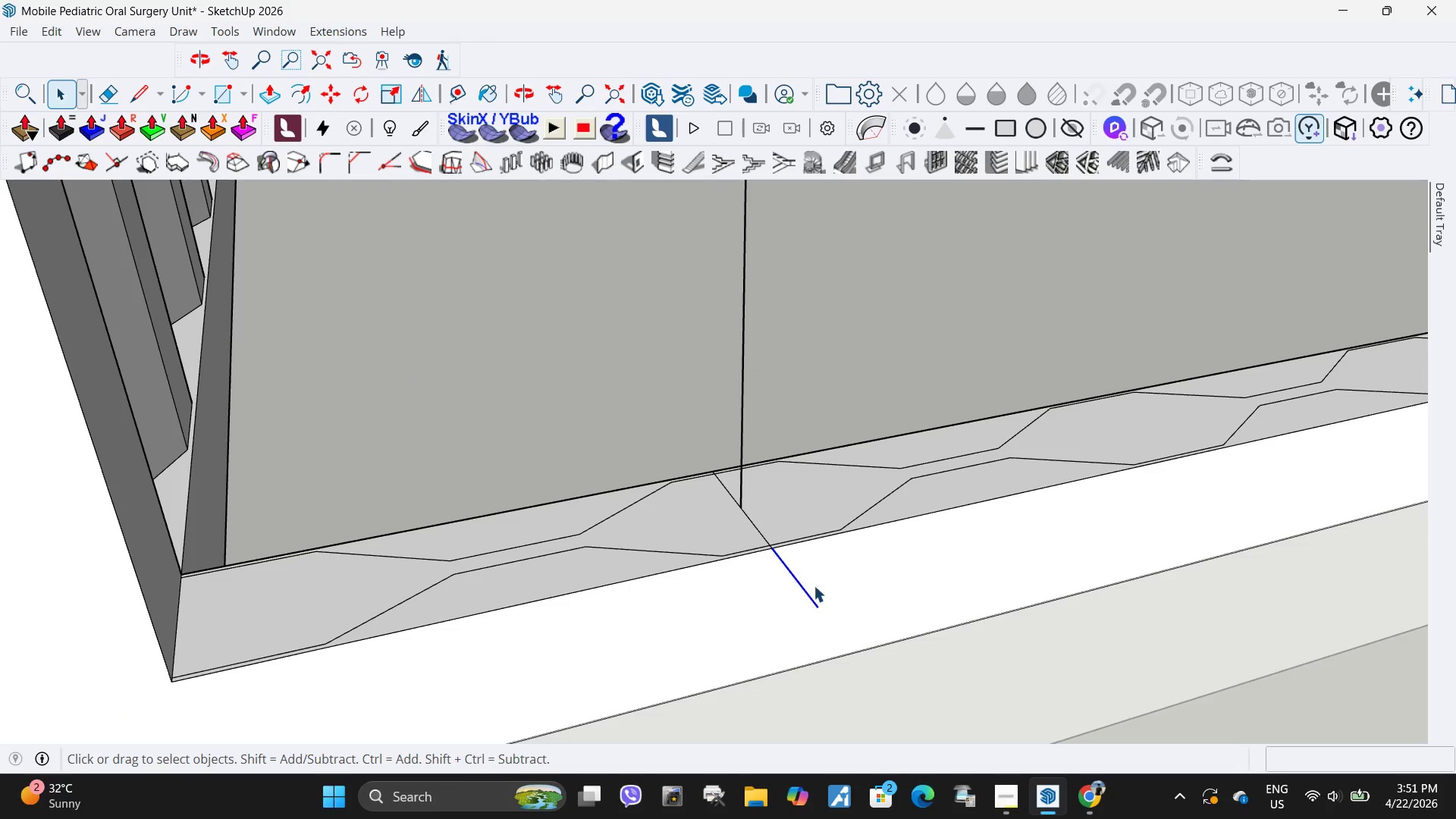 
key(Delete)
 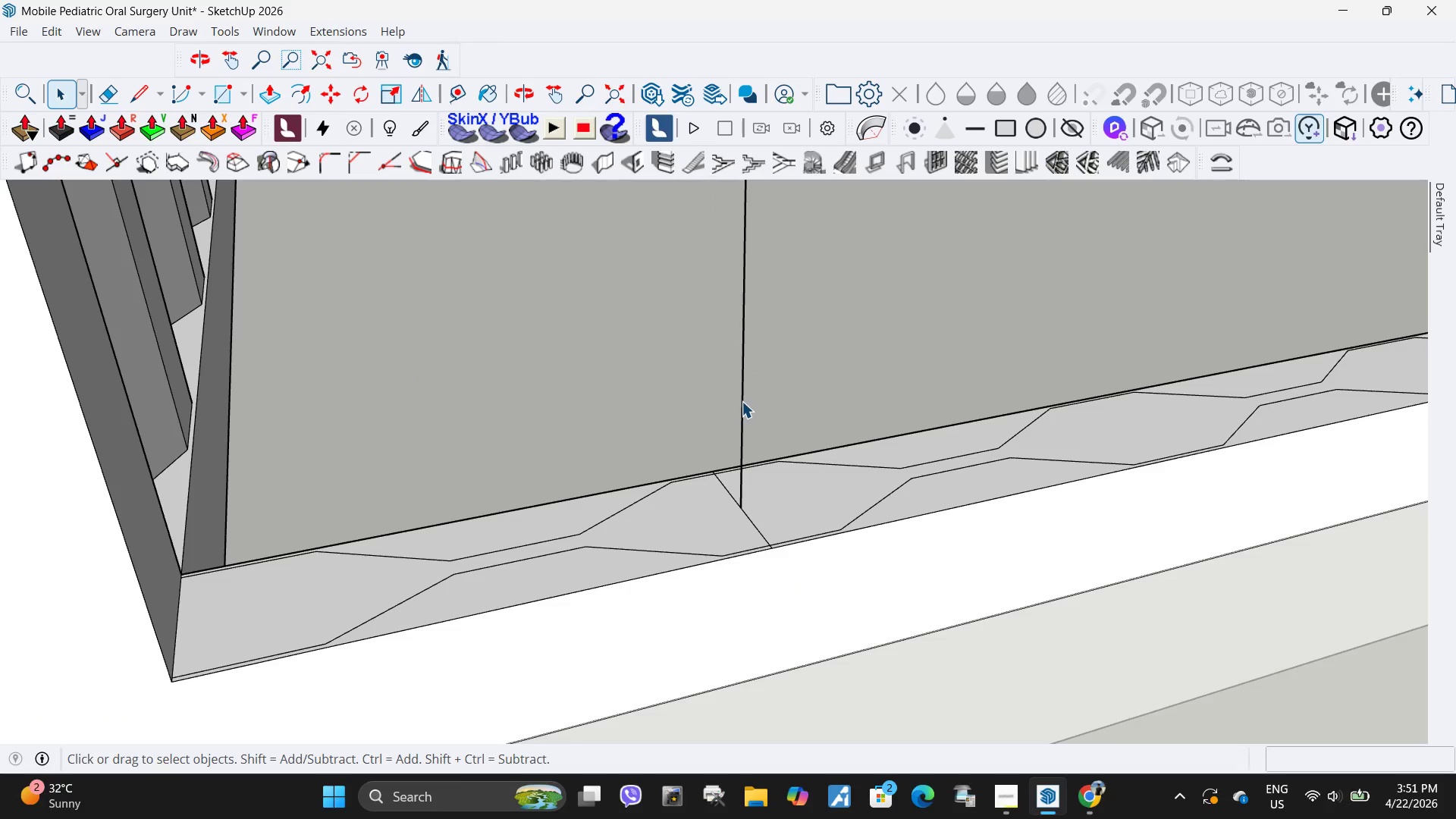 
left_click([742, 401])
 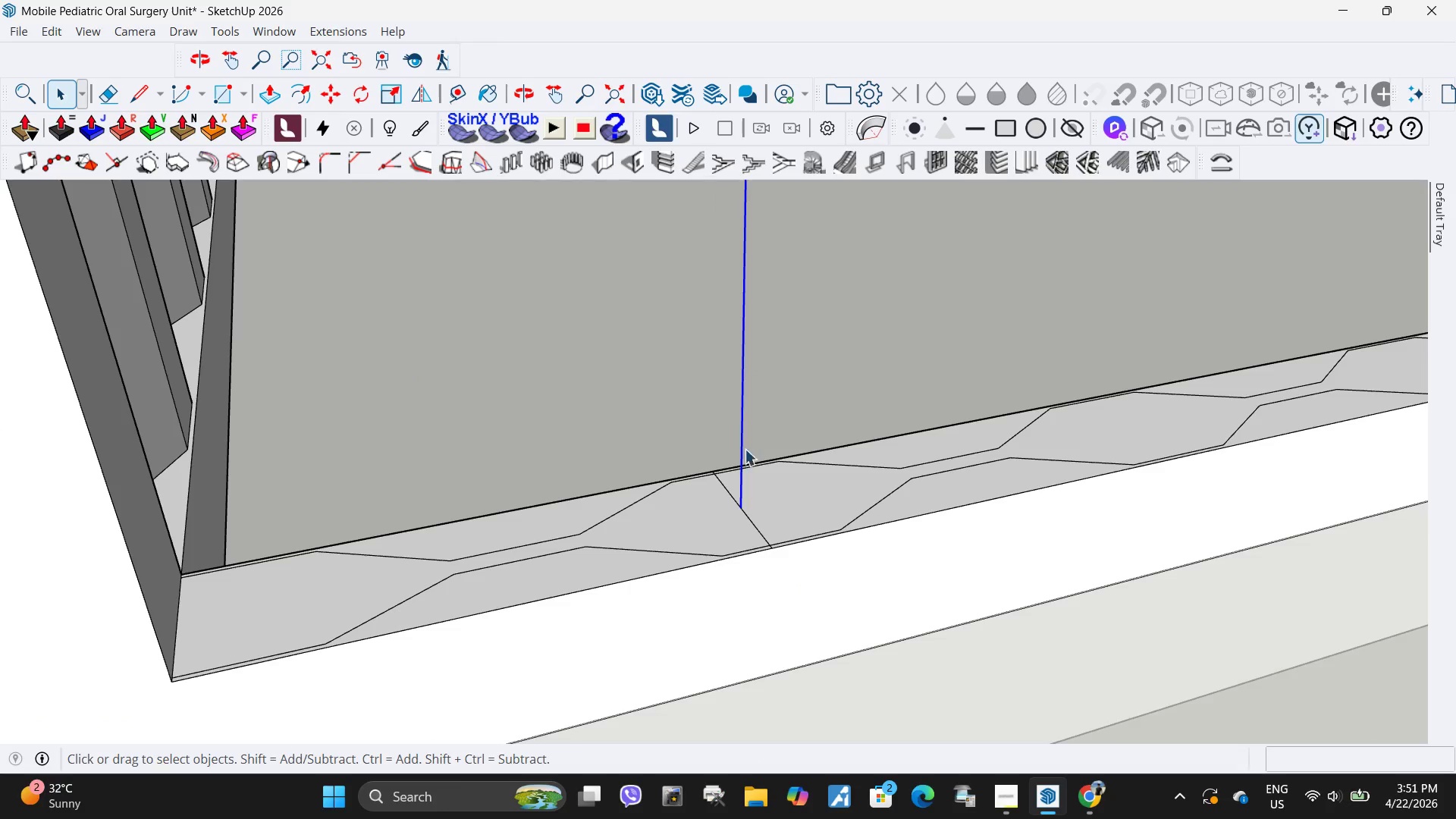 
key(Delete)
 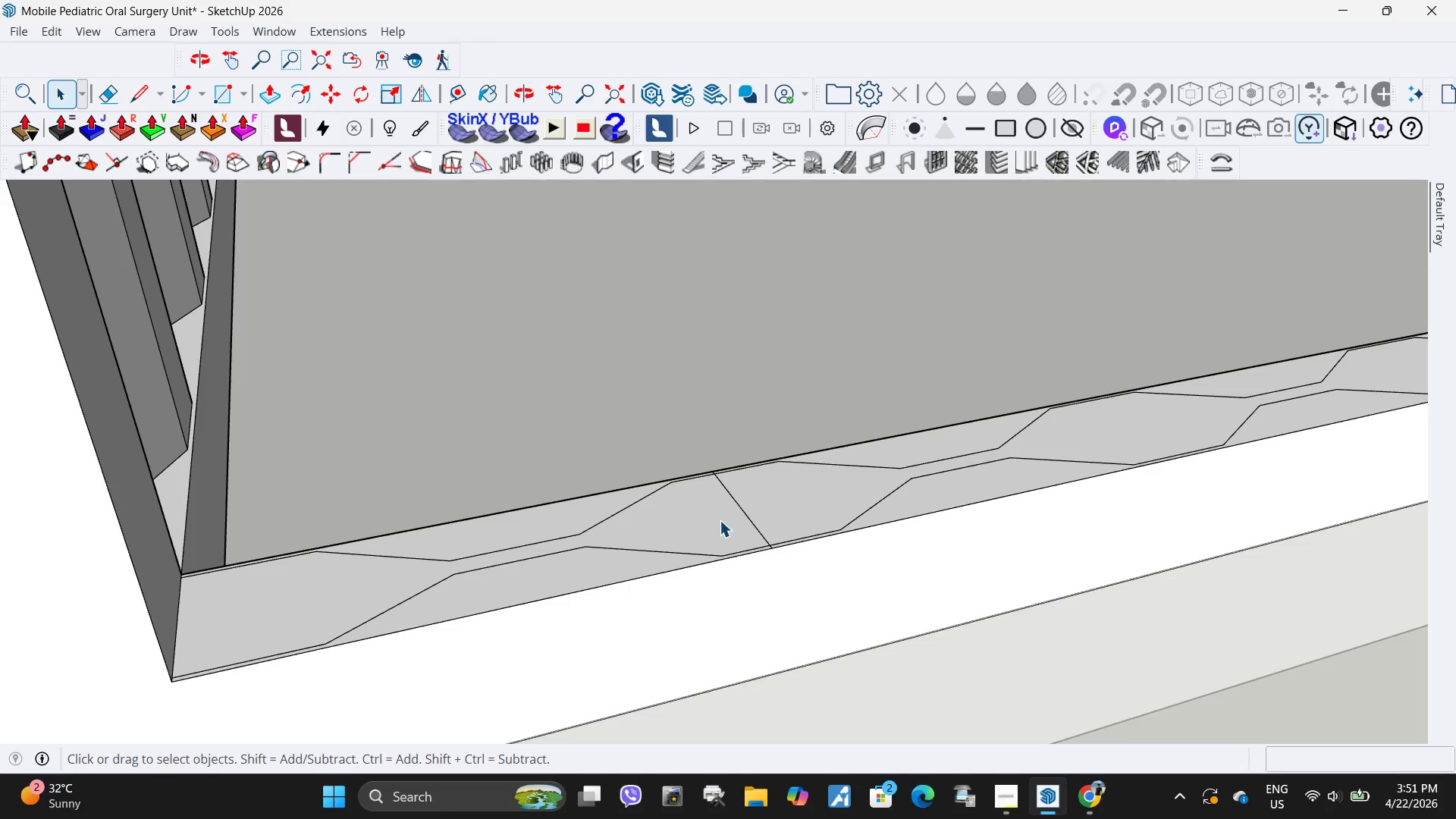 
left_click([719, 520])
 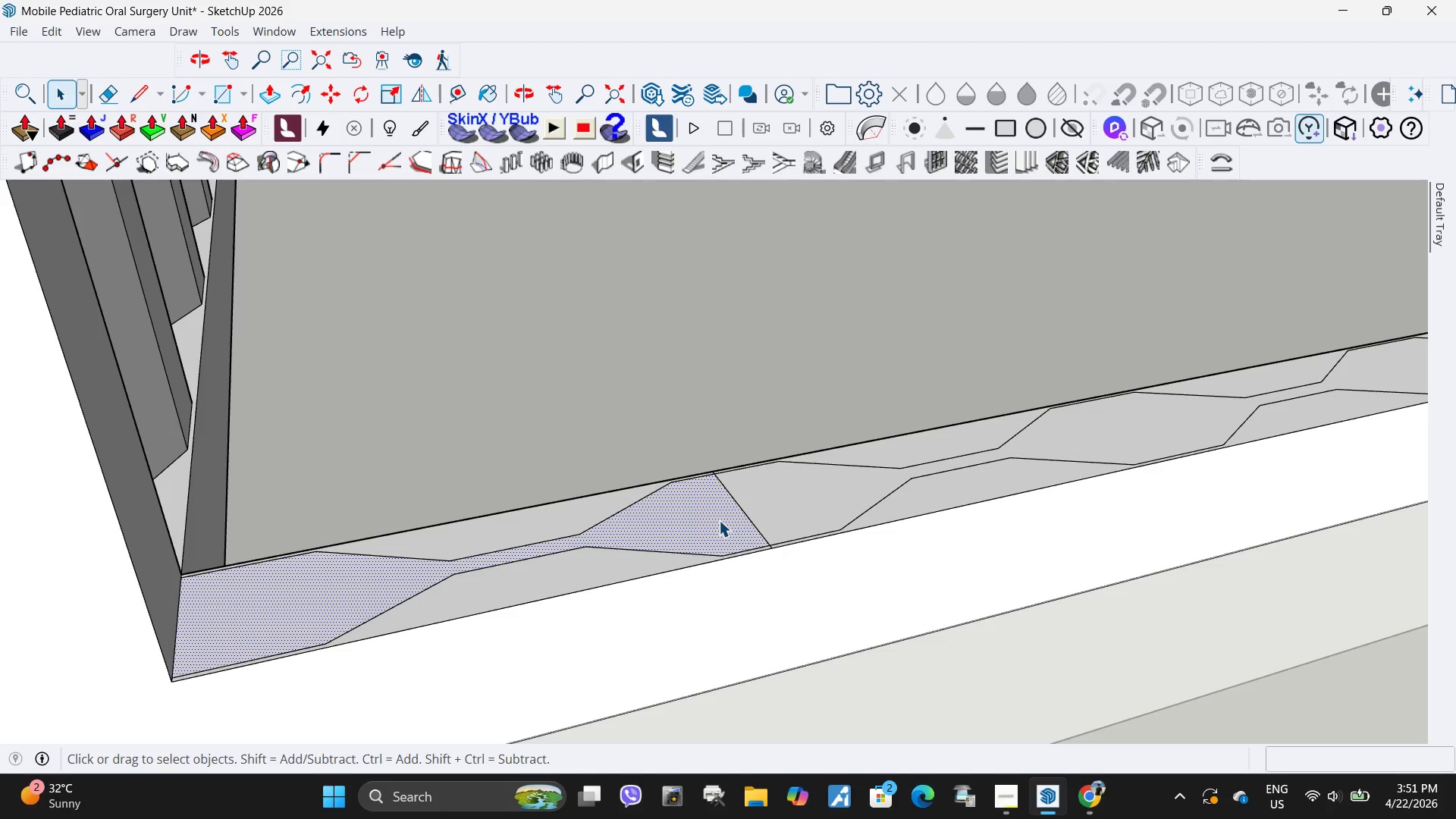 
key(P)
 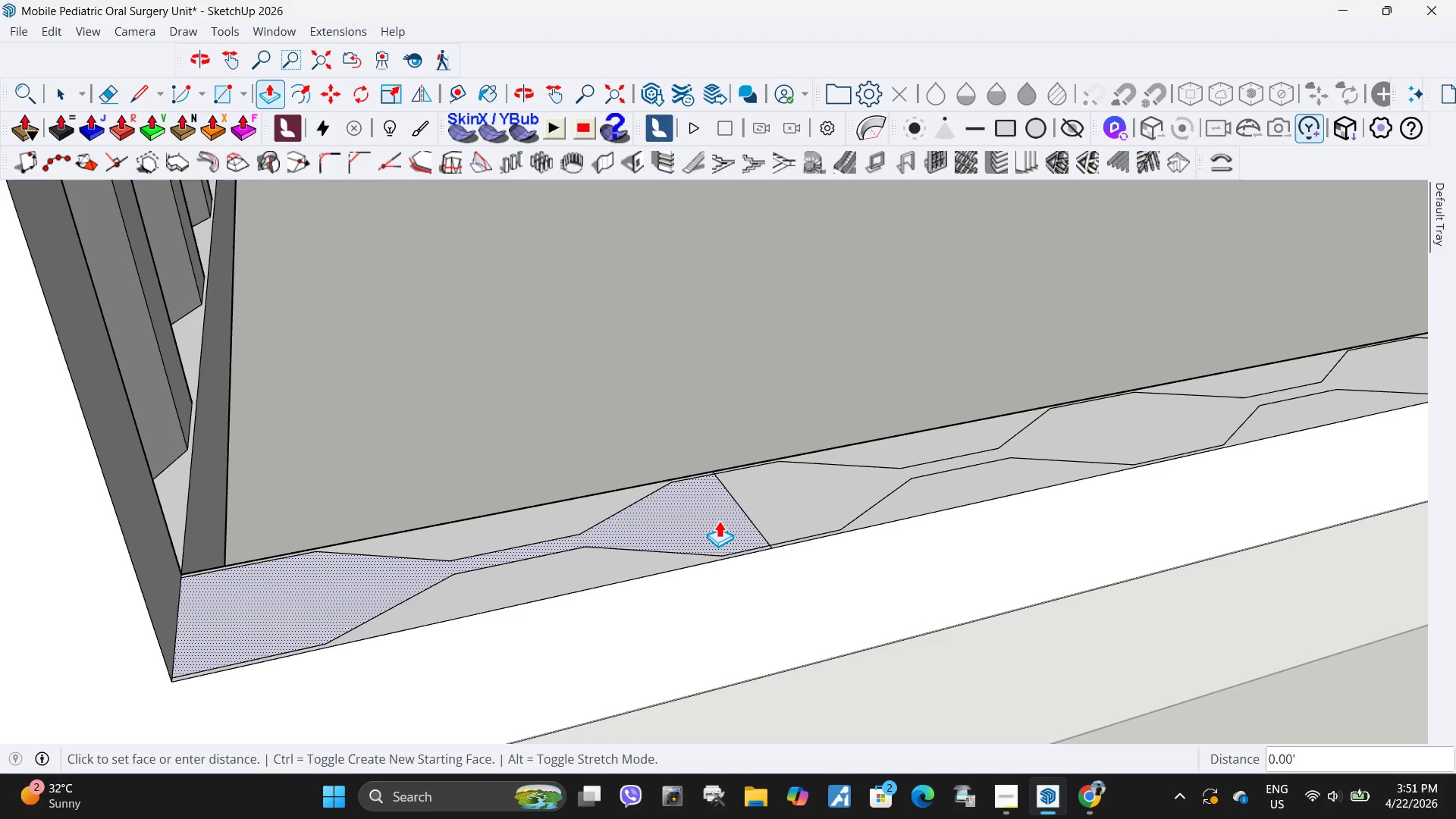 
left_click([719, 520])
 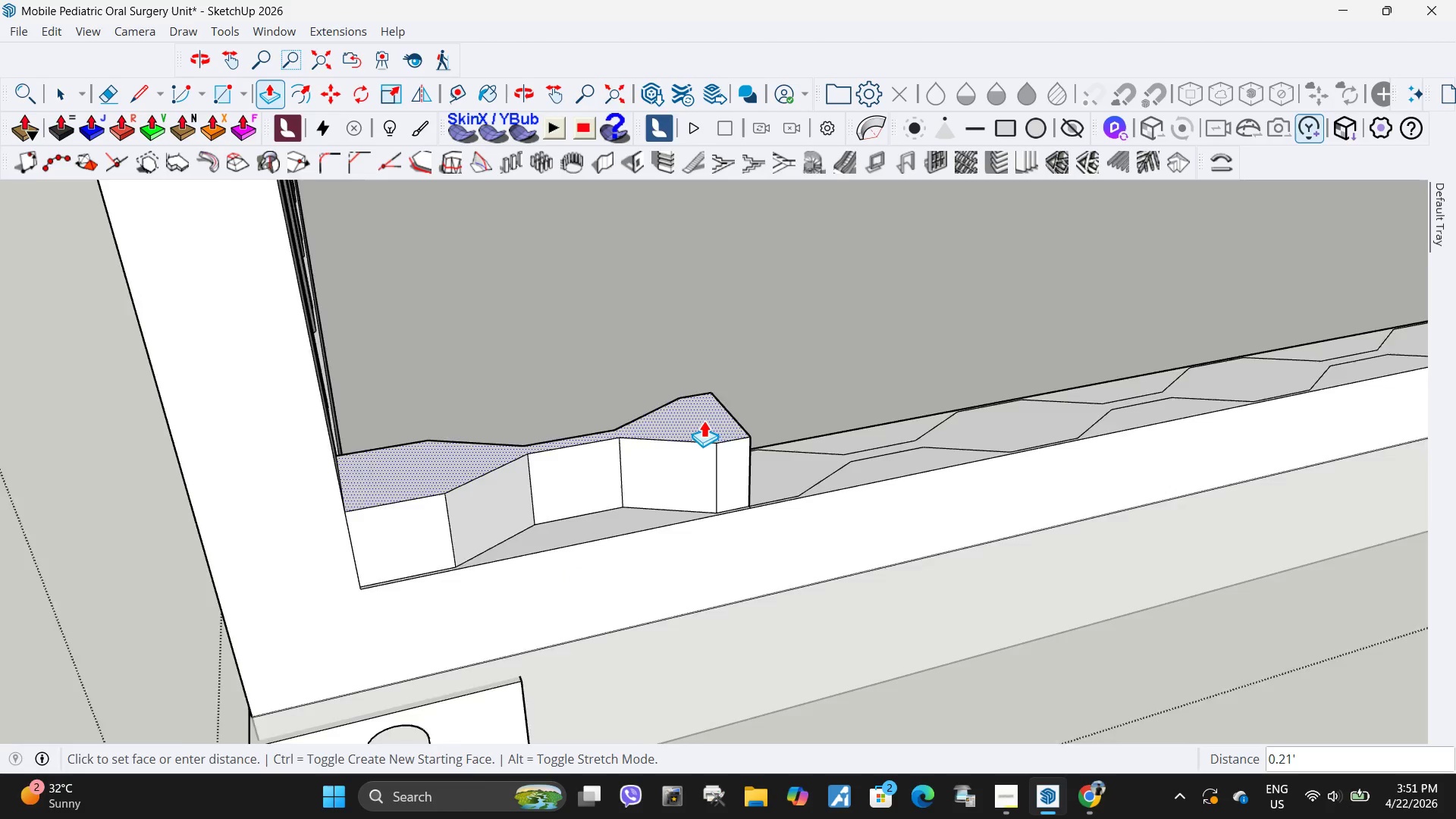 
scroll: coordinate [790, 312], scroll_direction: down, amount: 32.0
 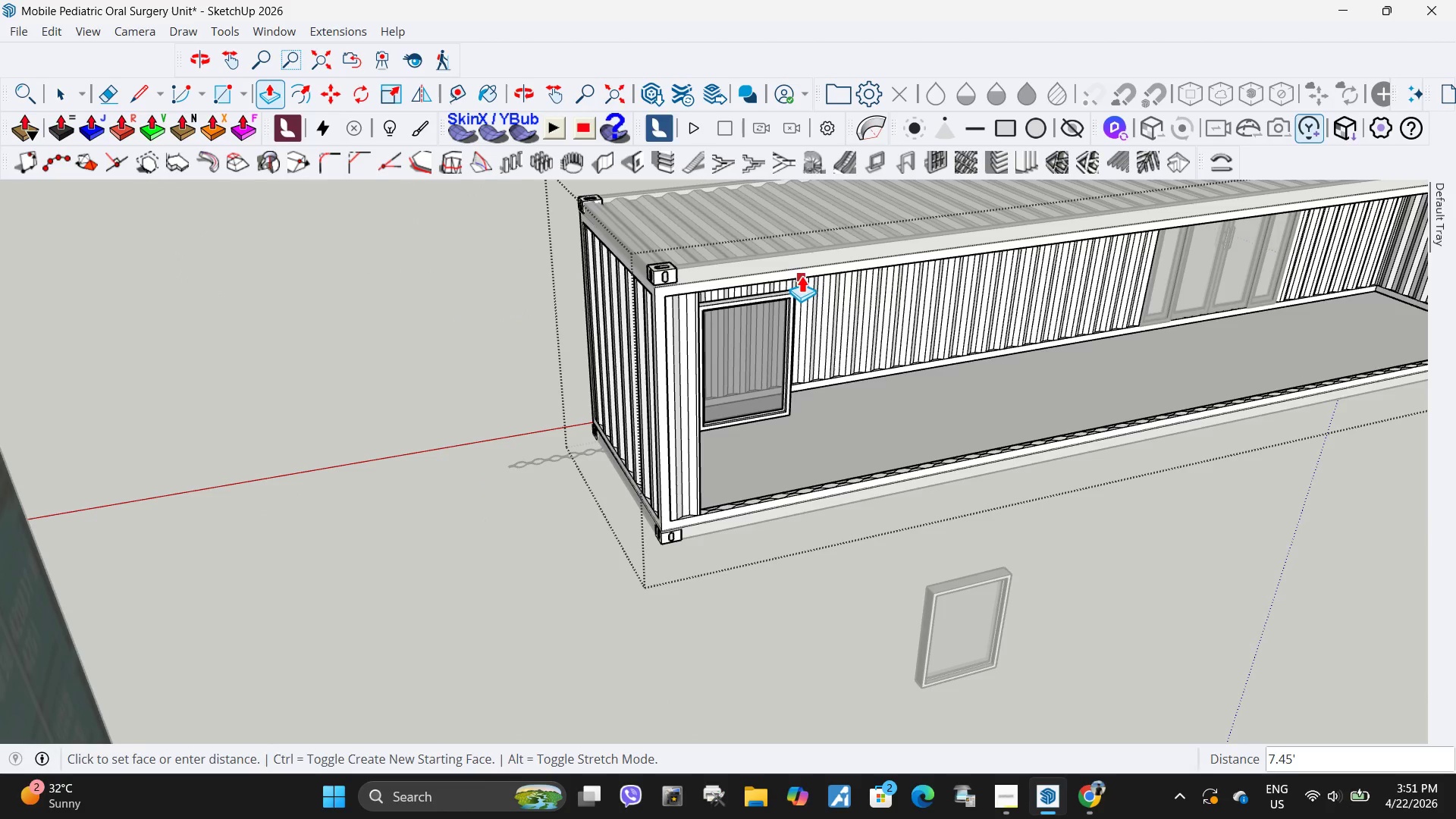 
left_click([802, 275])
 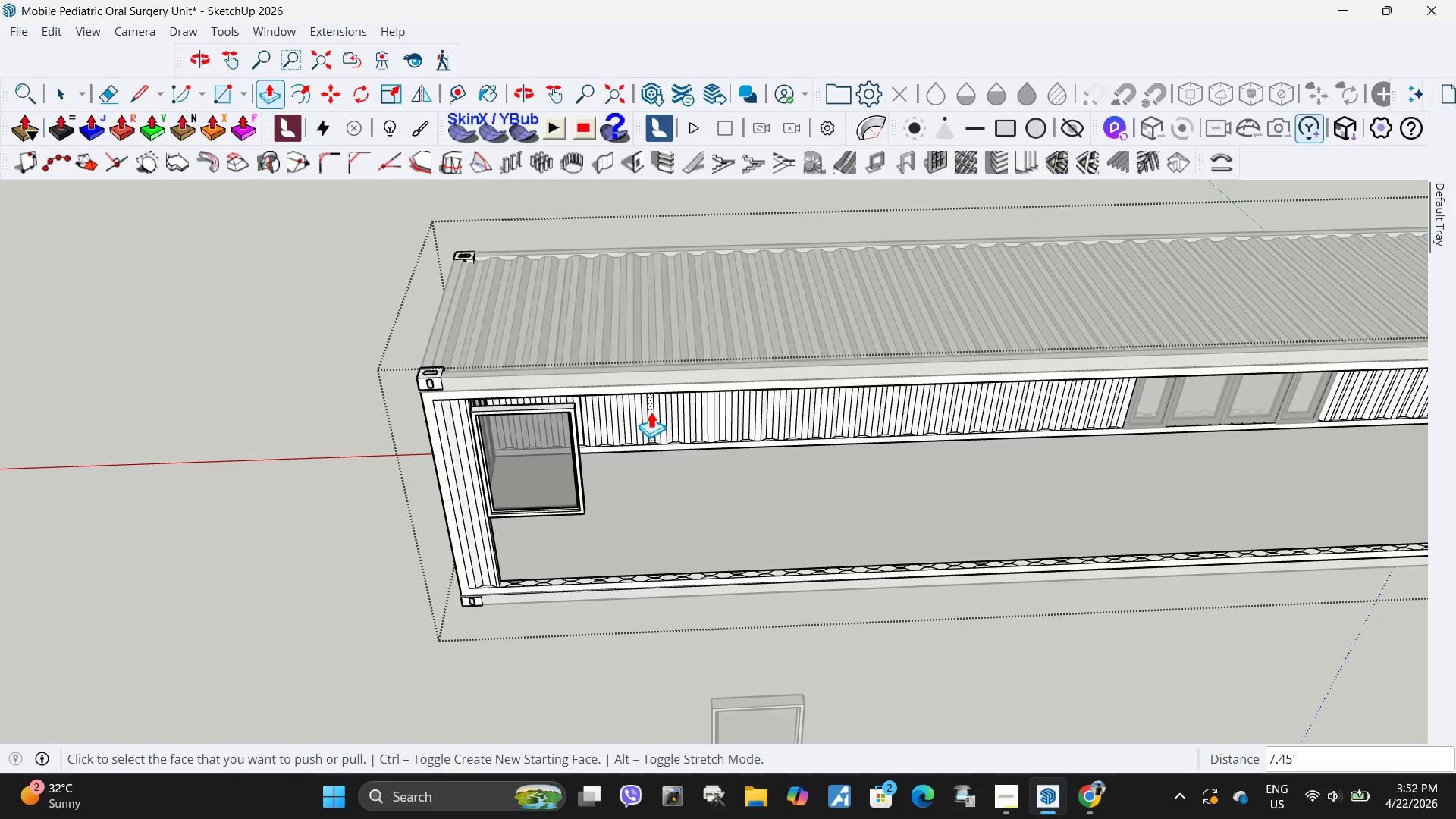 
wait(21.92)
 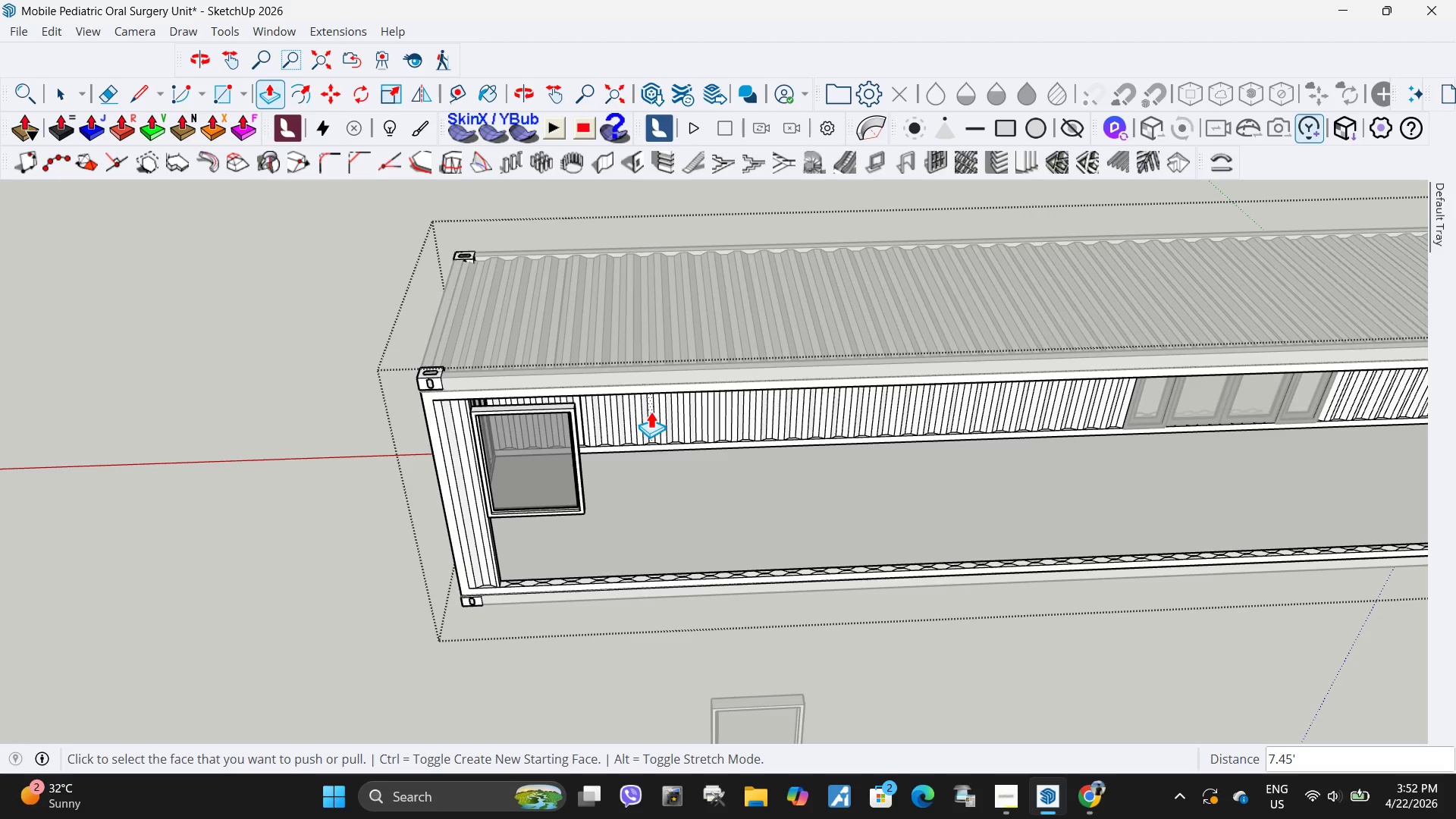 
key(L)
 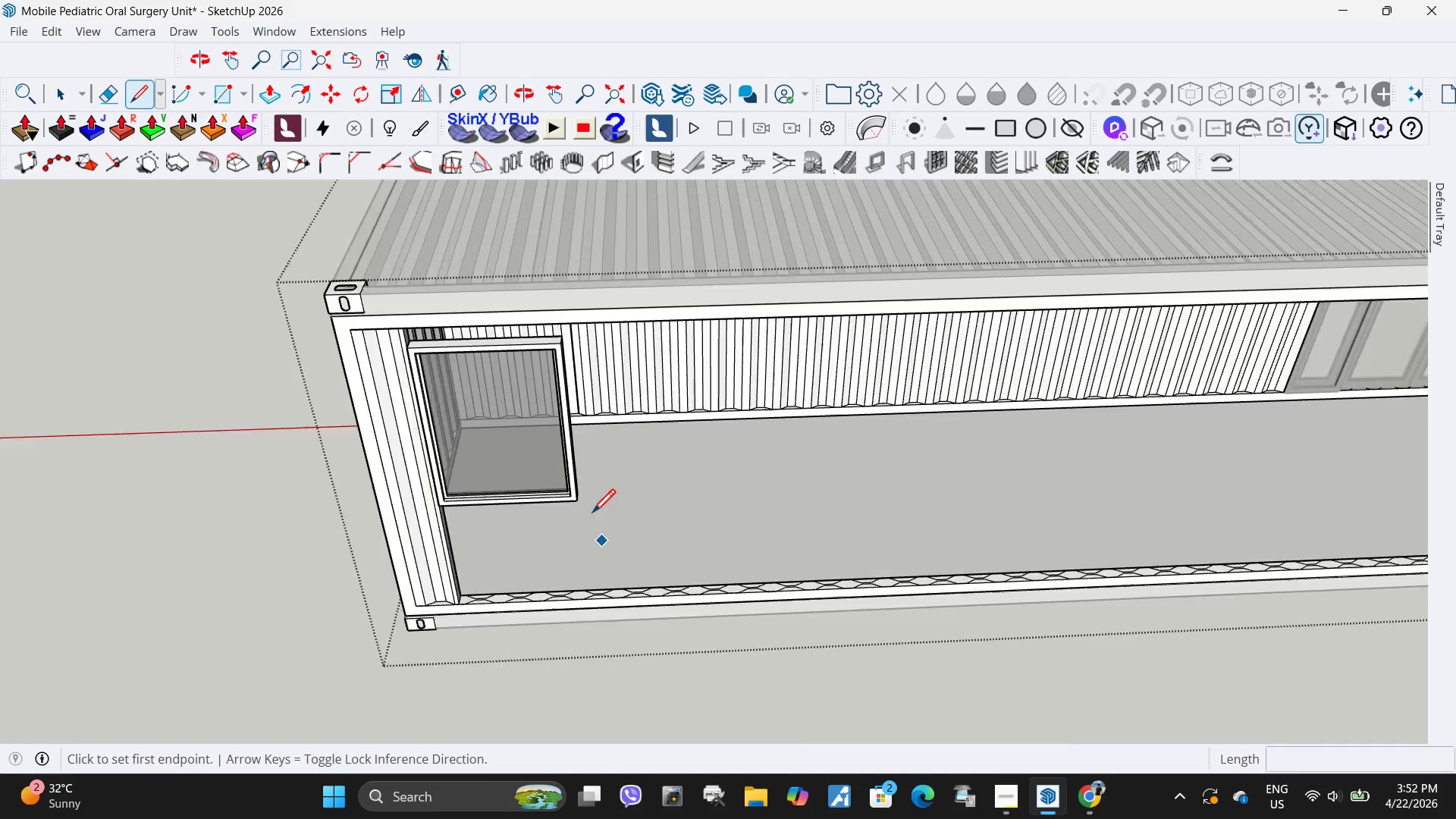 
scroll: coordinate [611, 484], scroll_direction: up, amount: 24.0
 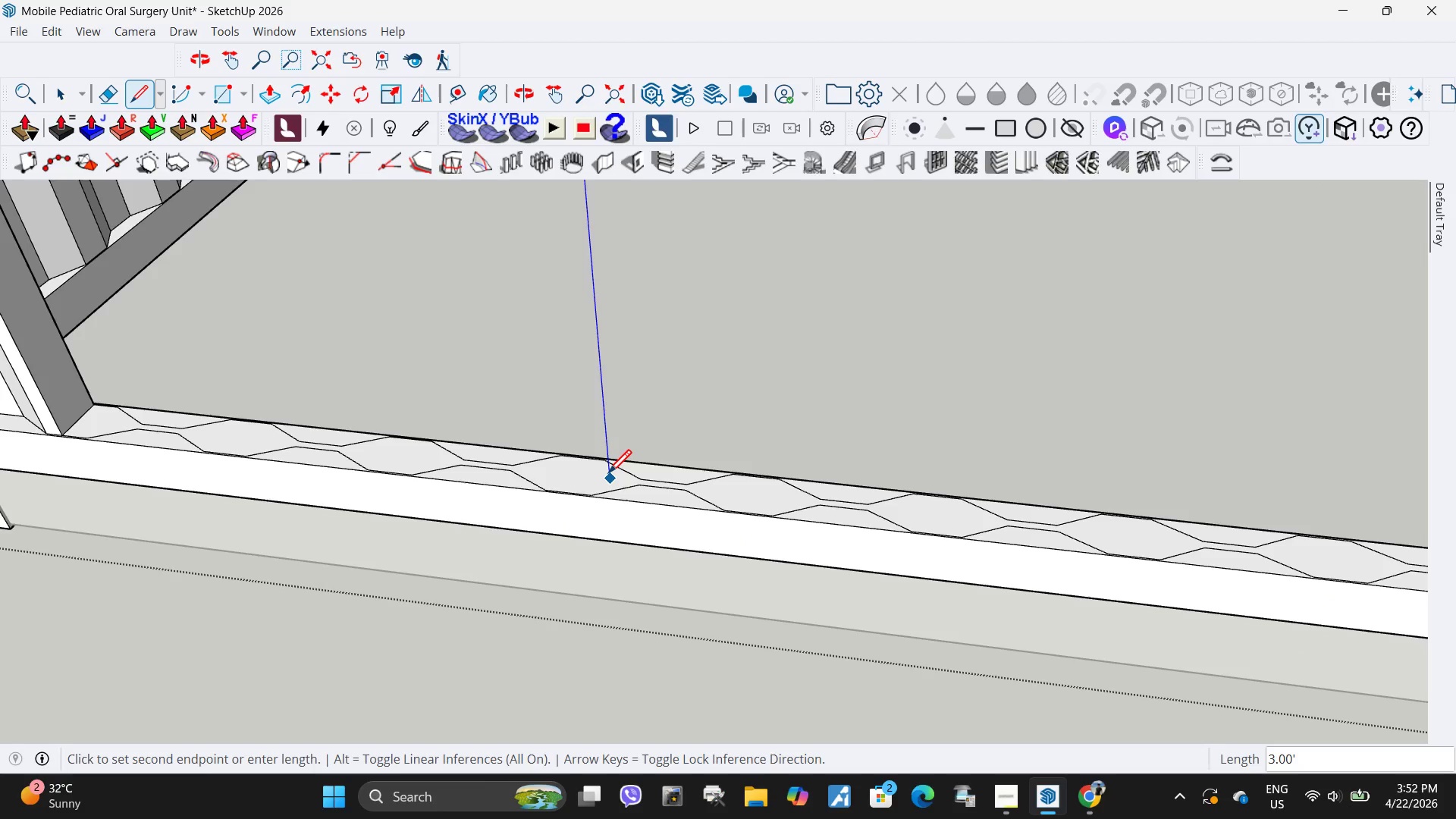 
left_click([608, 479])
 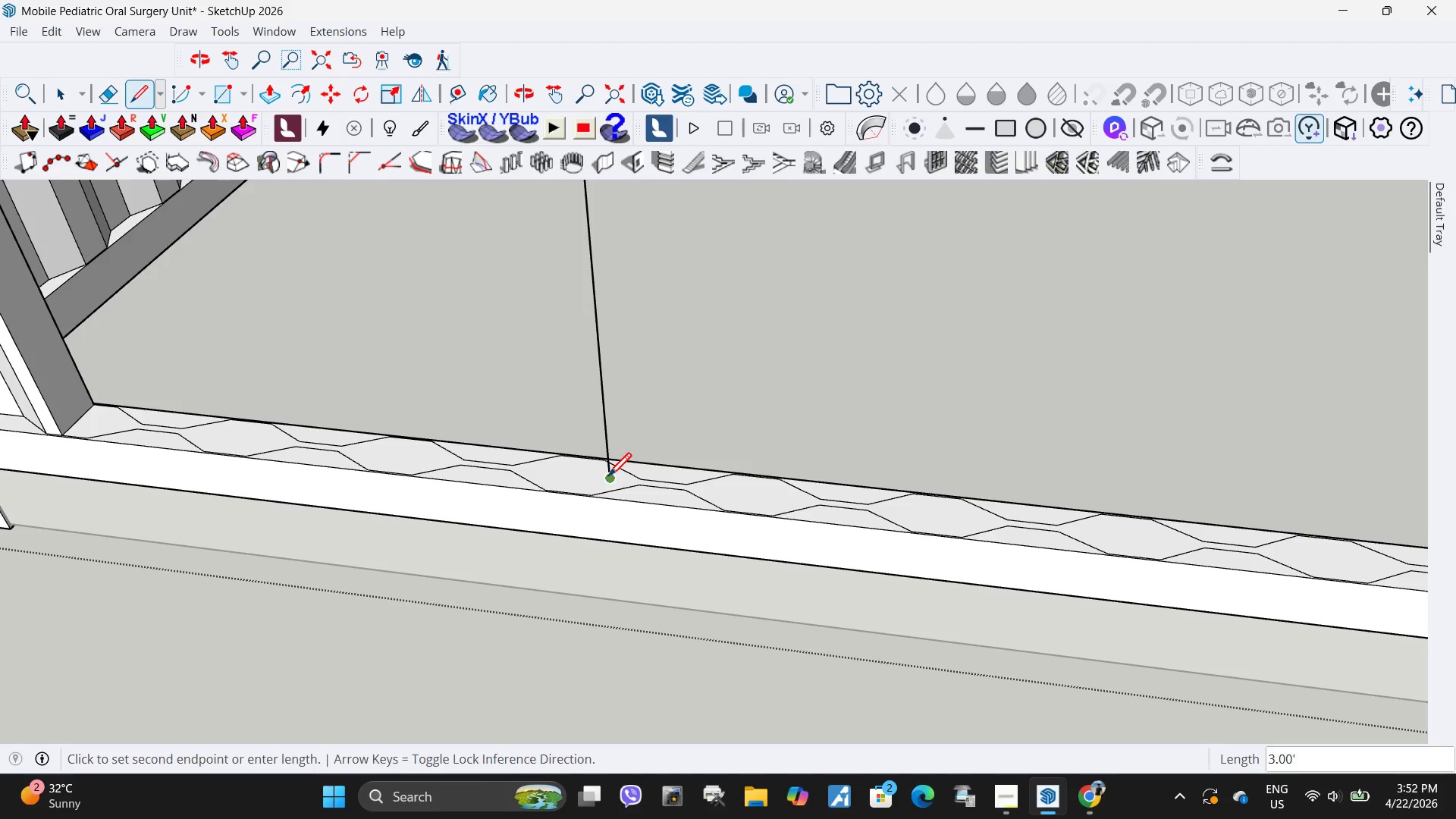 
scroll: coordinate [609, 478], scroll_direction: up, amount: 5.0
 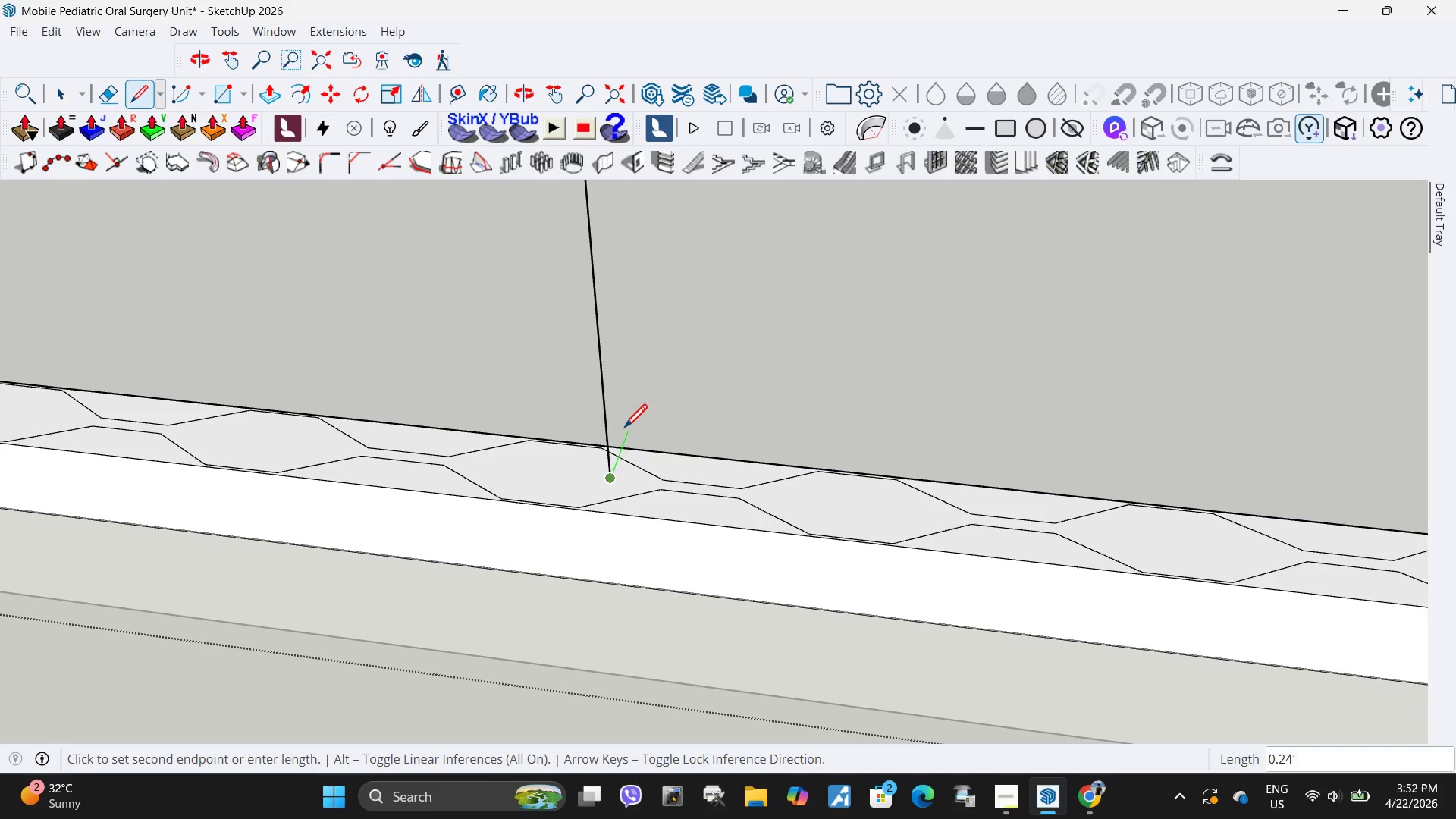 
left_click([624, 430])
 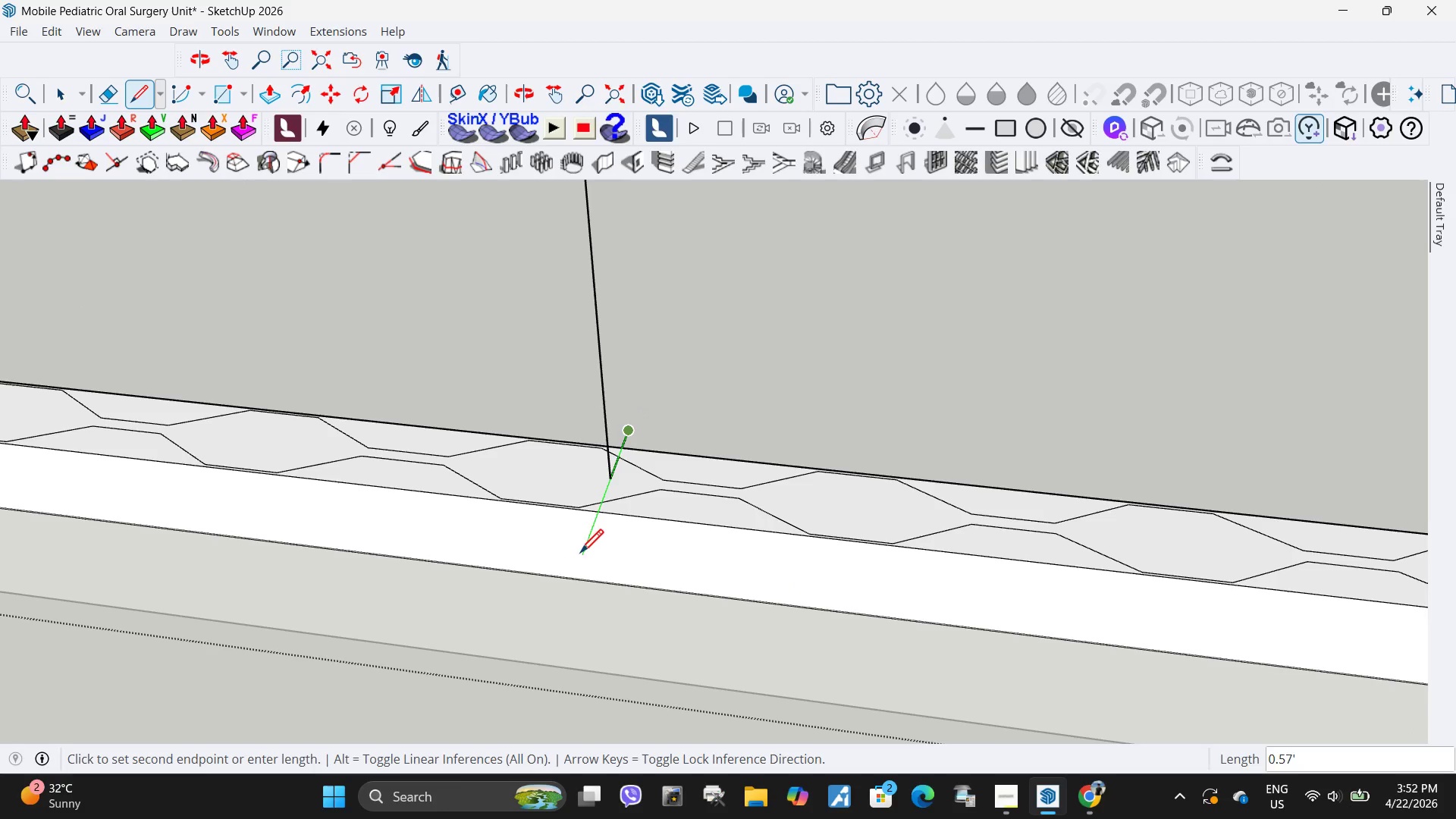 
left_click([580, 555])
 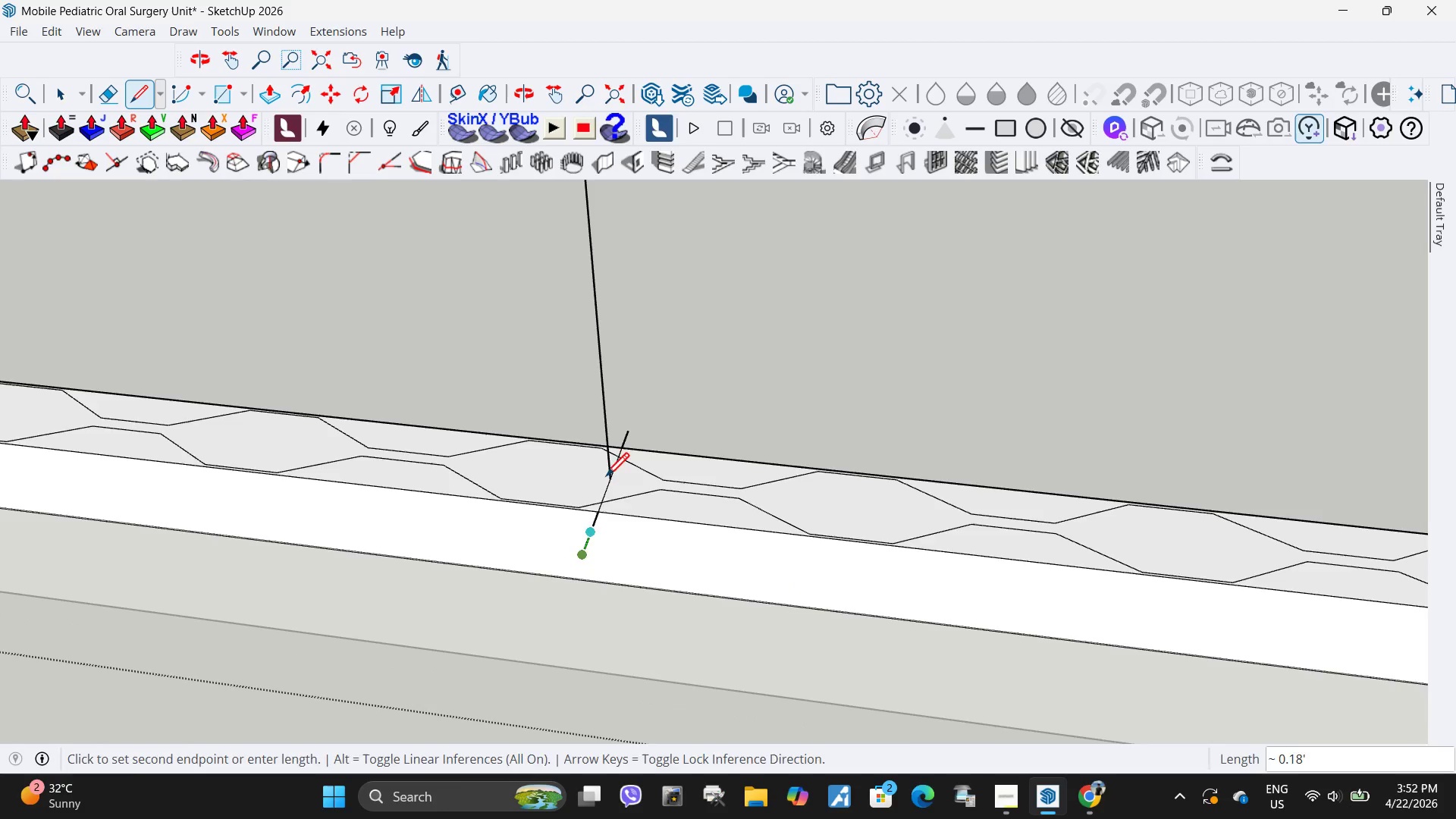 
key(Space)
 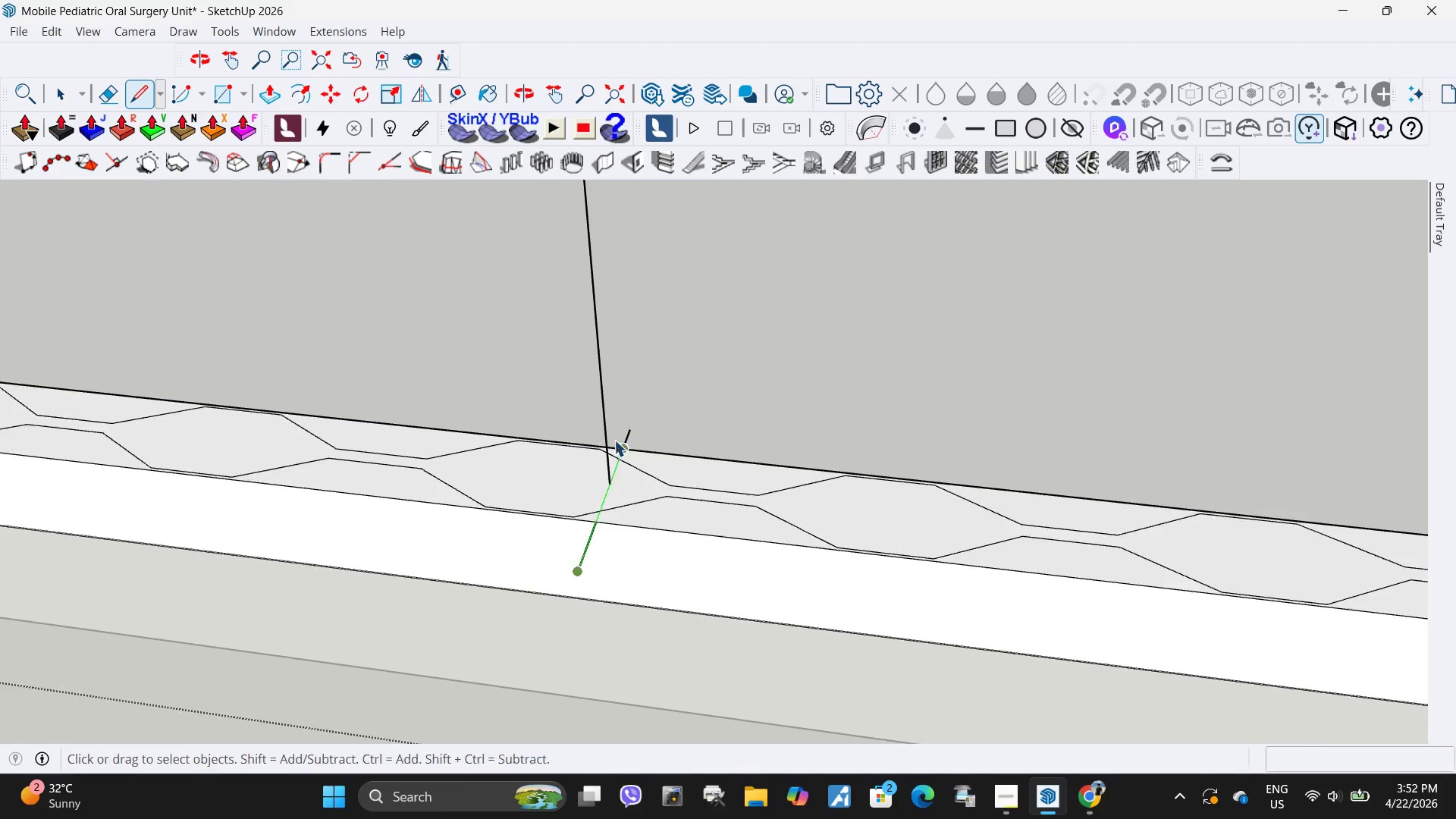 
scroll: coordinate [614, 440], scroll_direction: up, amount: 3.0
 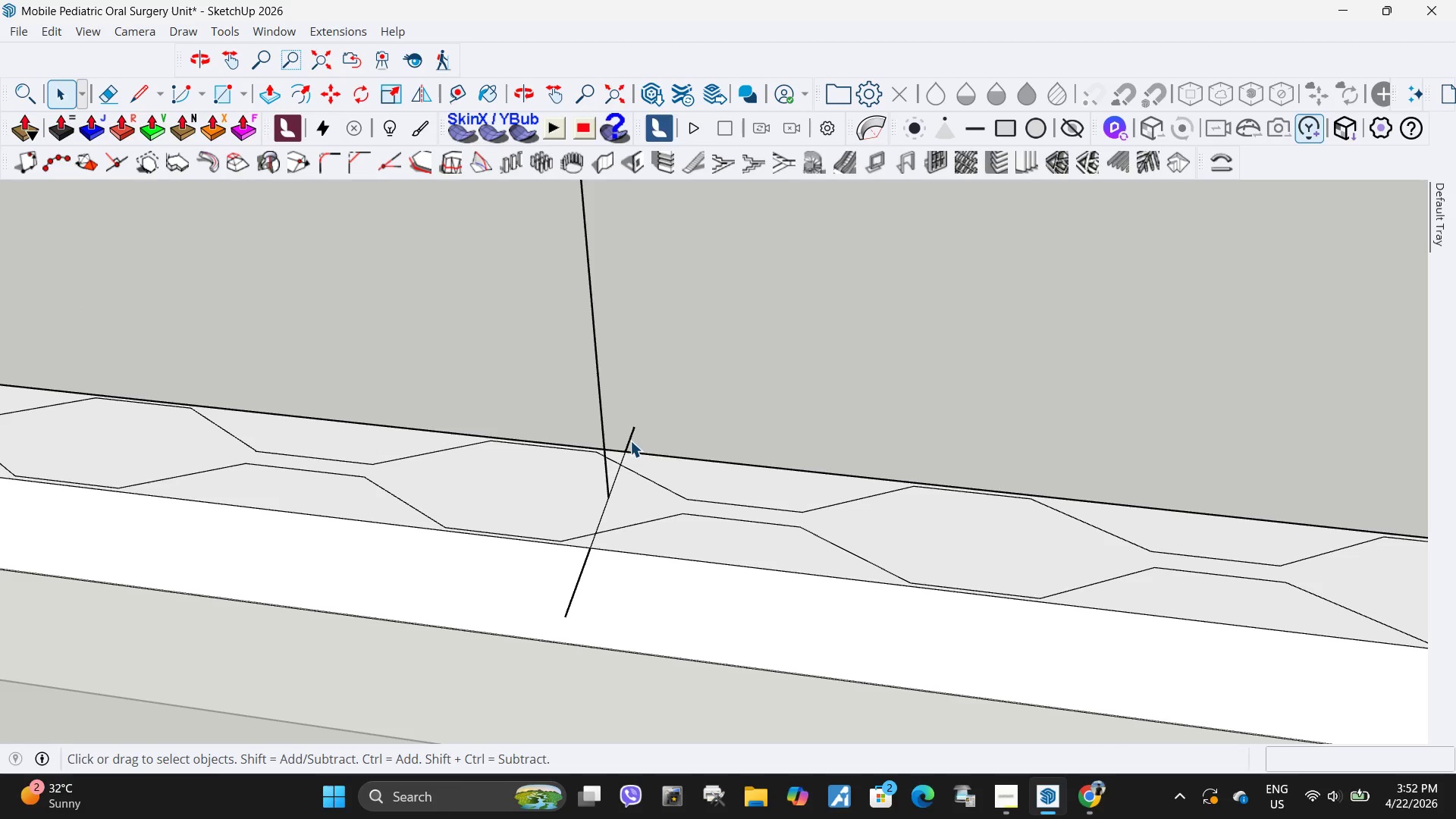 
left_click([628, 441])
 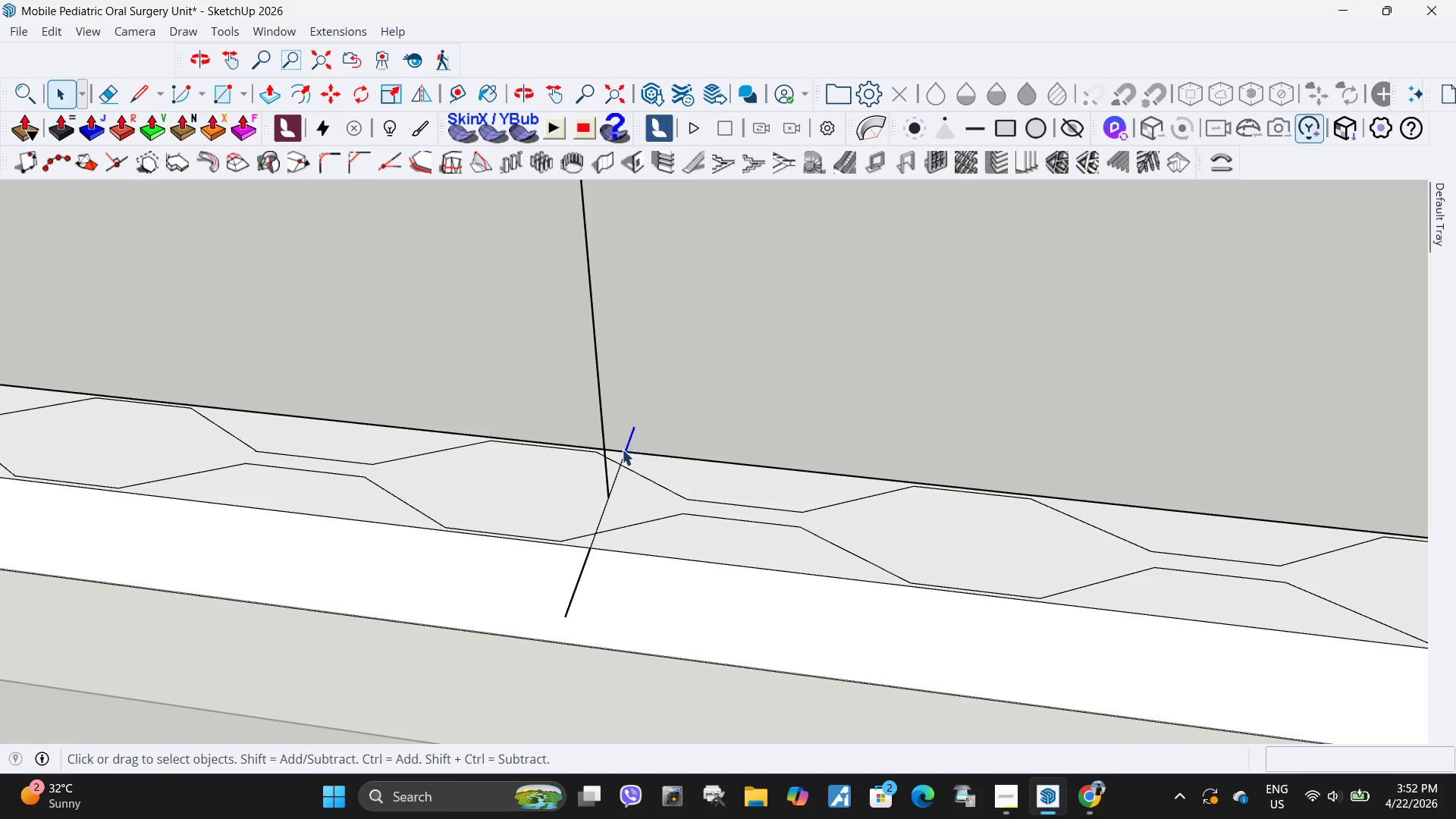 
key(Delete)
 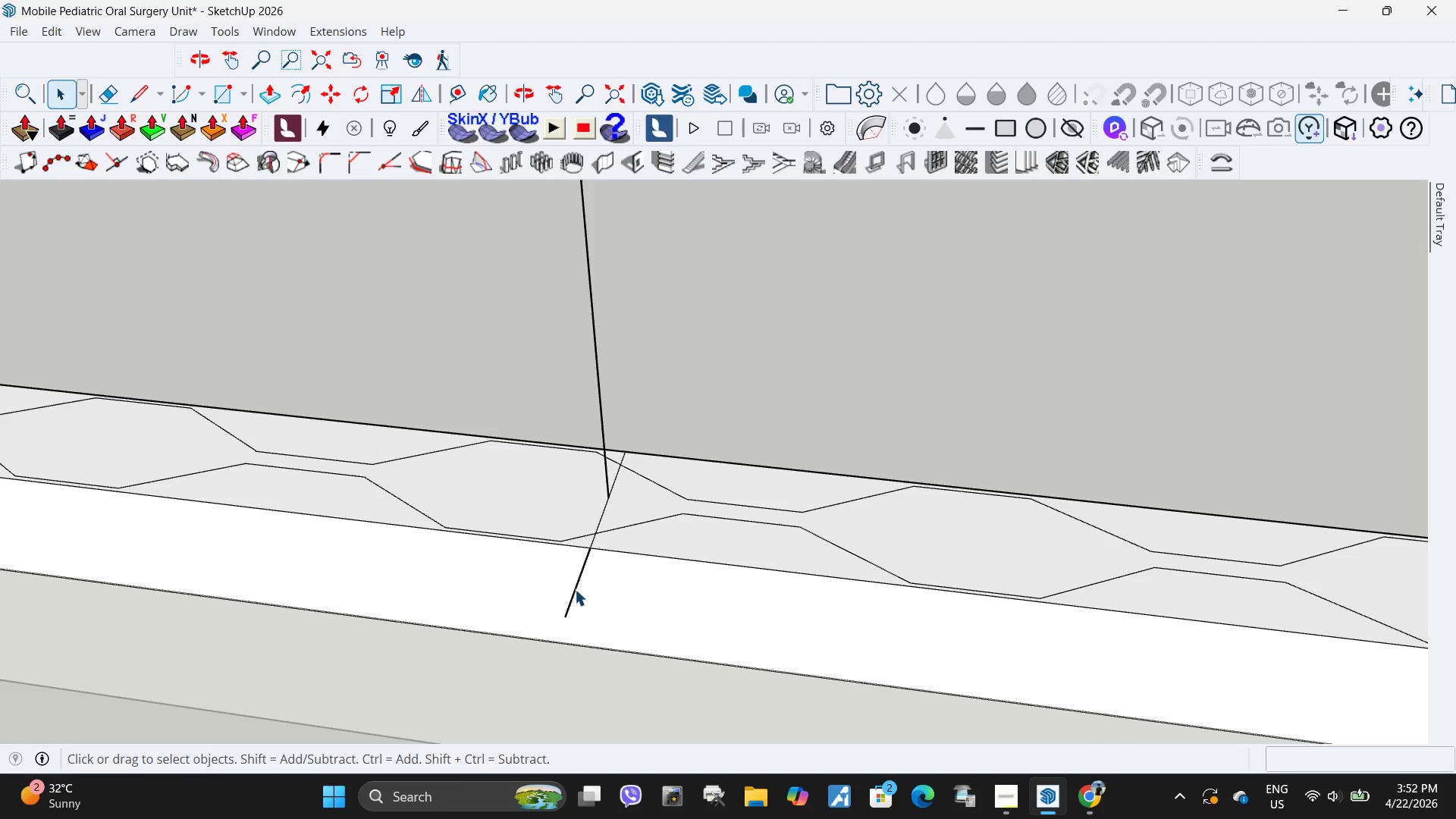 
left_click([574, 589])
 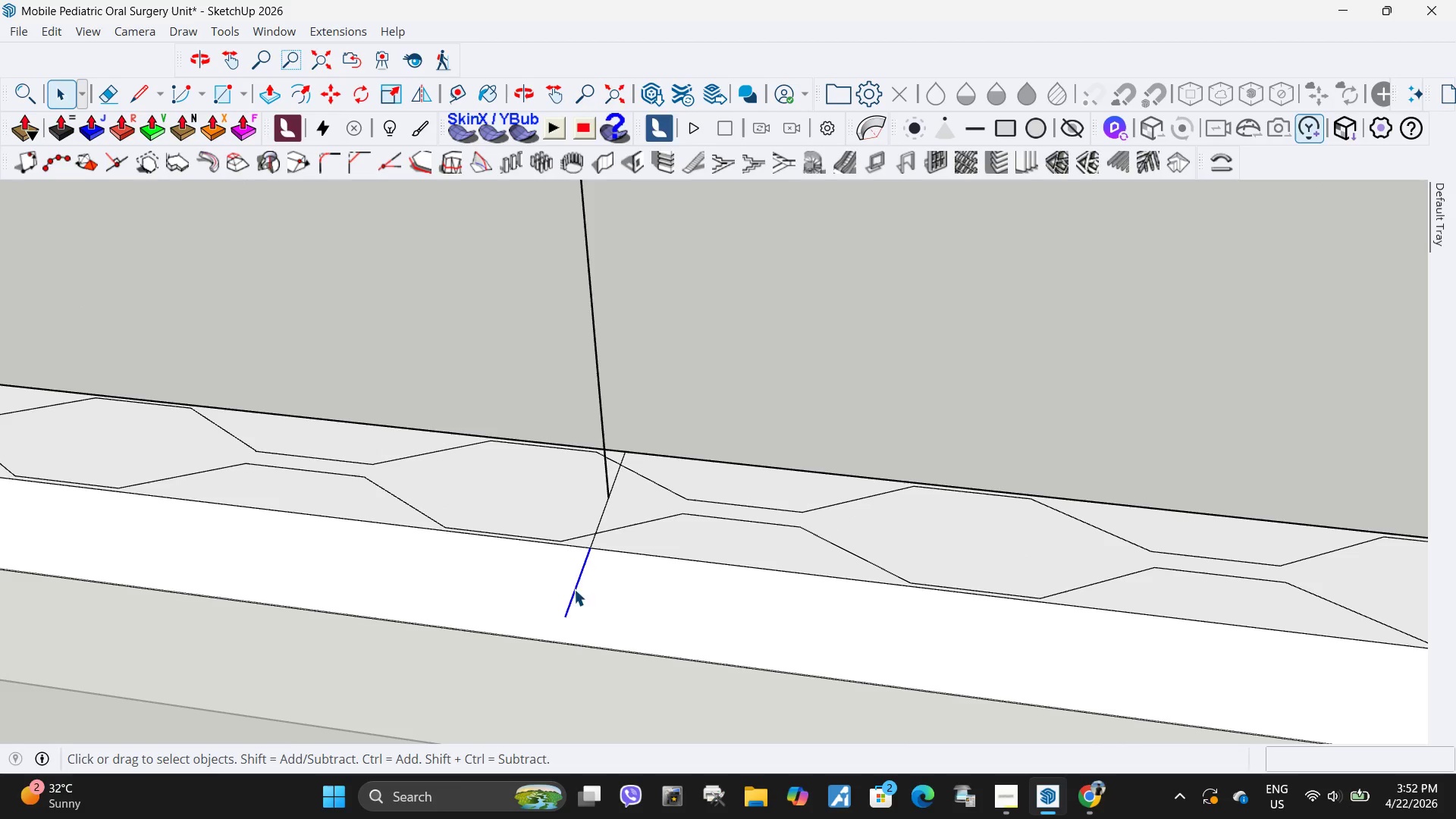 
key(Delete)
 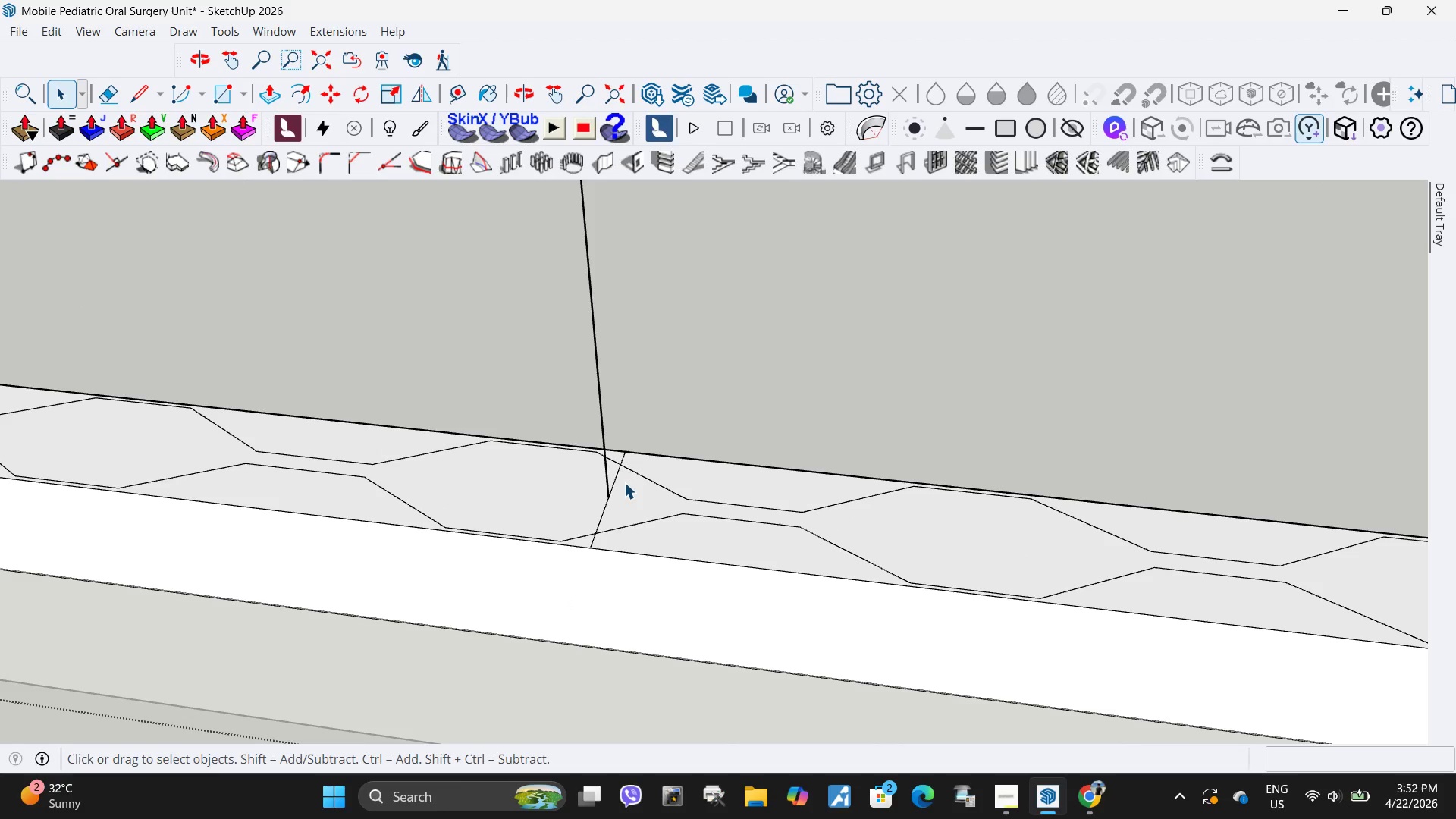 
scroll: coordinate [522, 549], scroll_direction: down, amount: 45.0
 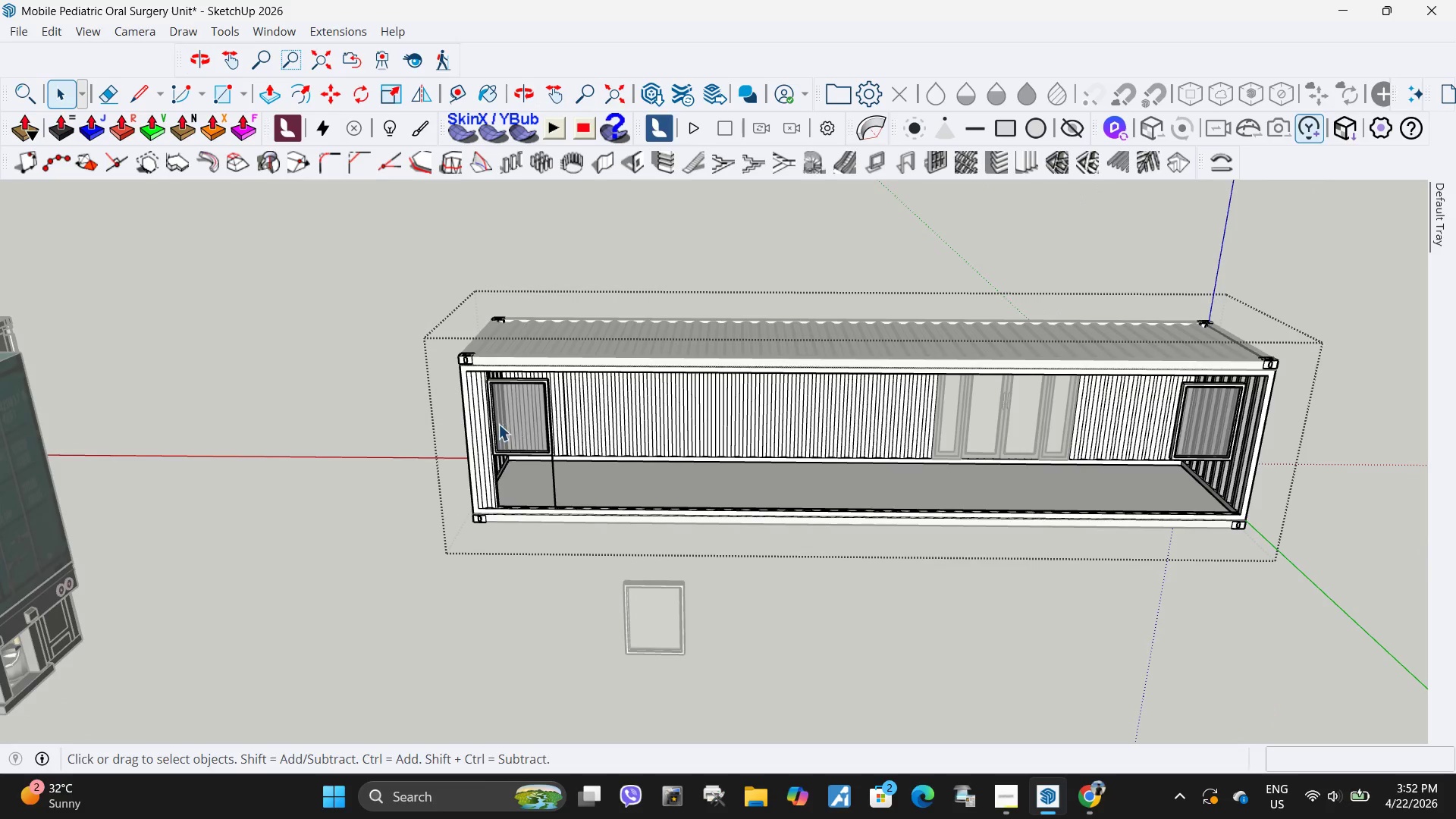 
left_click([526, 421])
 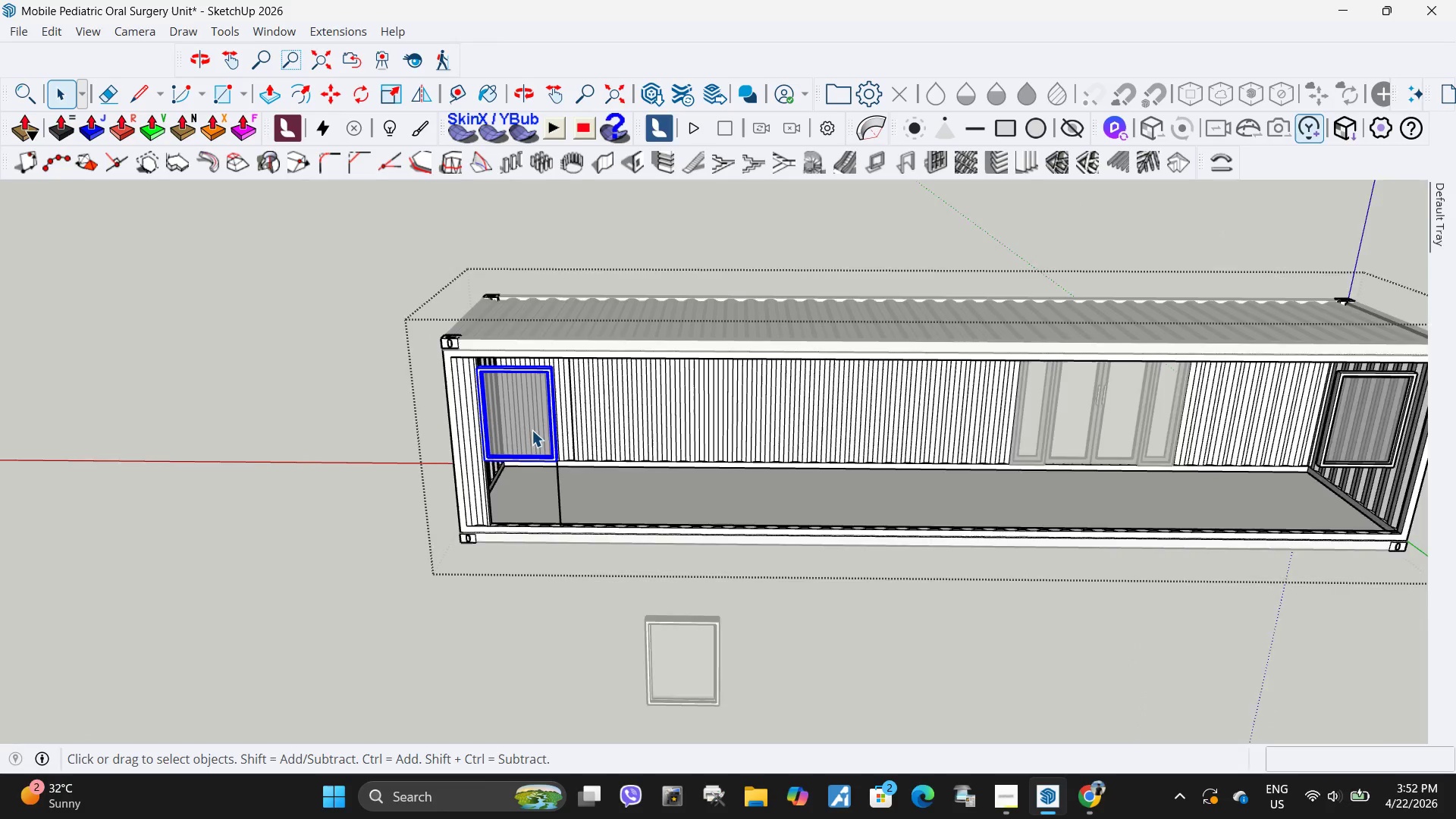 
key(M)
 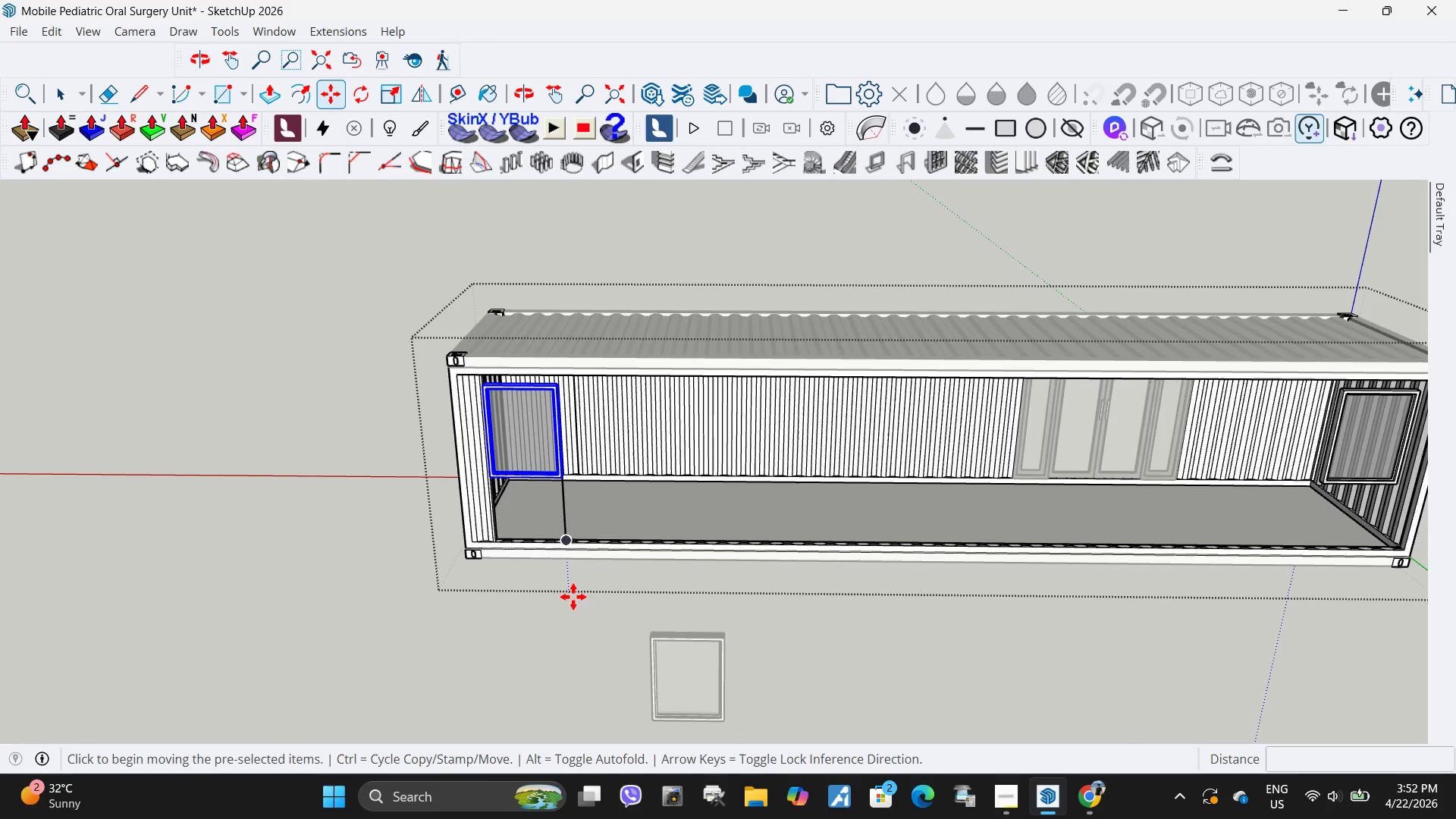 
scroll: coordinate [560, 518], scroll_direction: up, amount: 2.0
 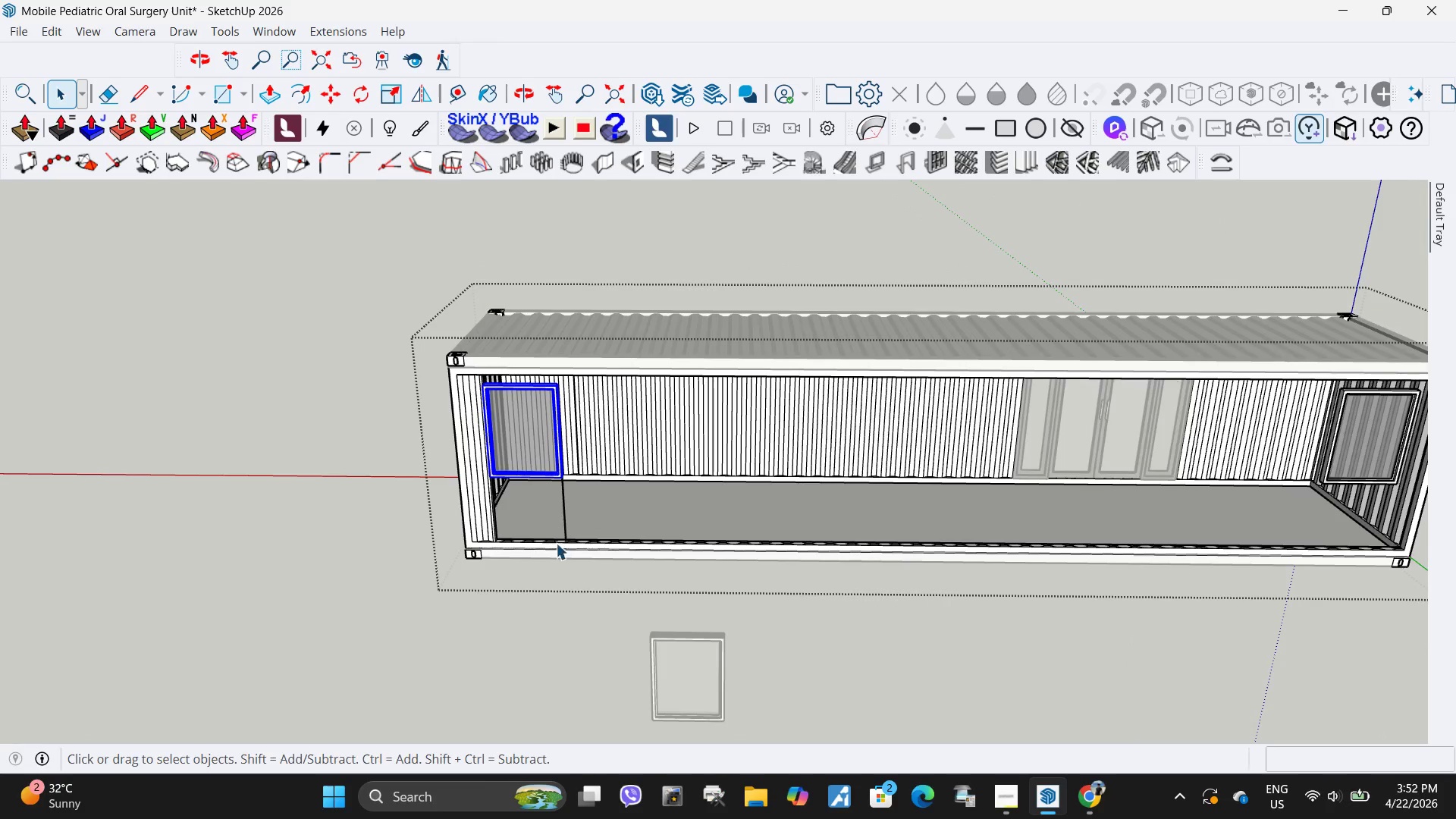 
key(Control+ControlLeft)
 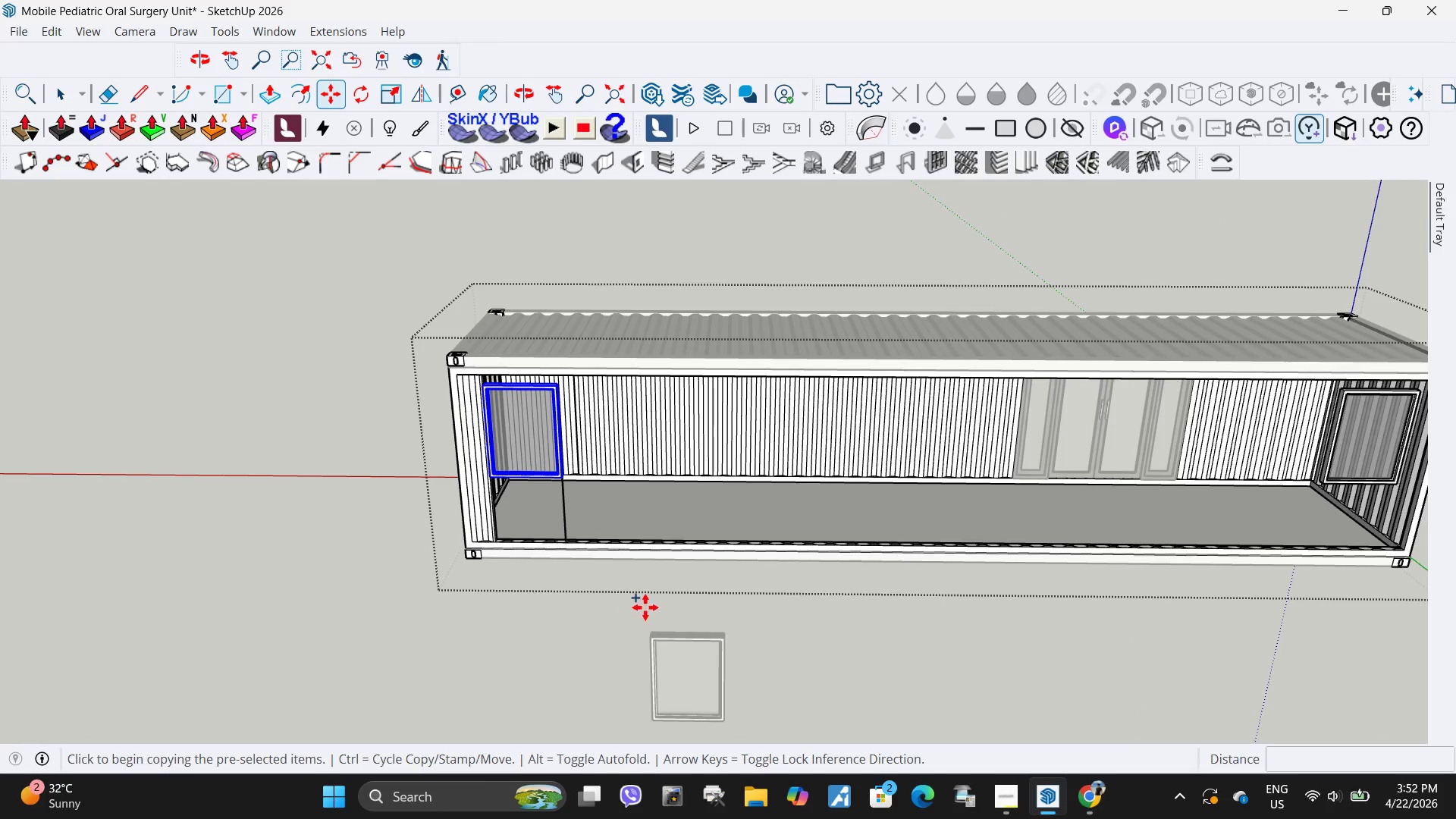 
left_click([649, 605])
 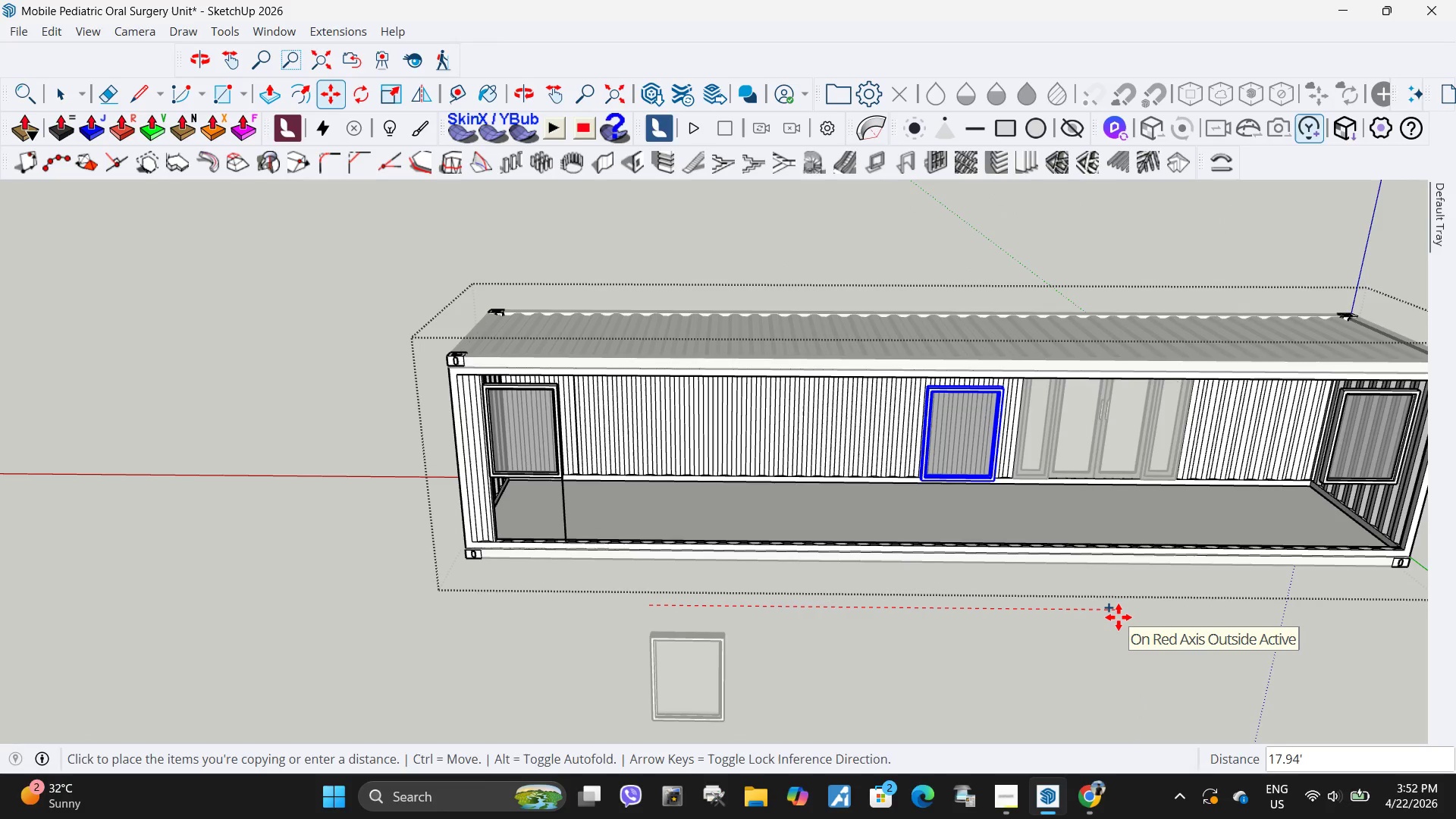 
left_click([1119, 617])
 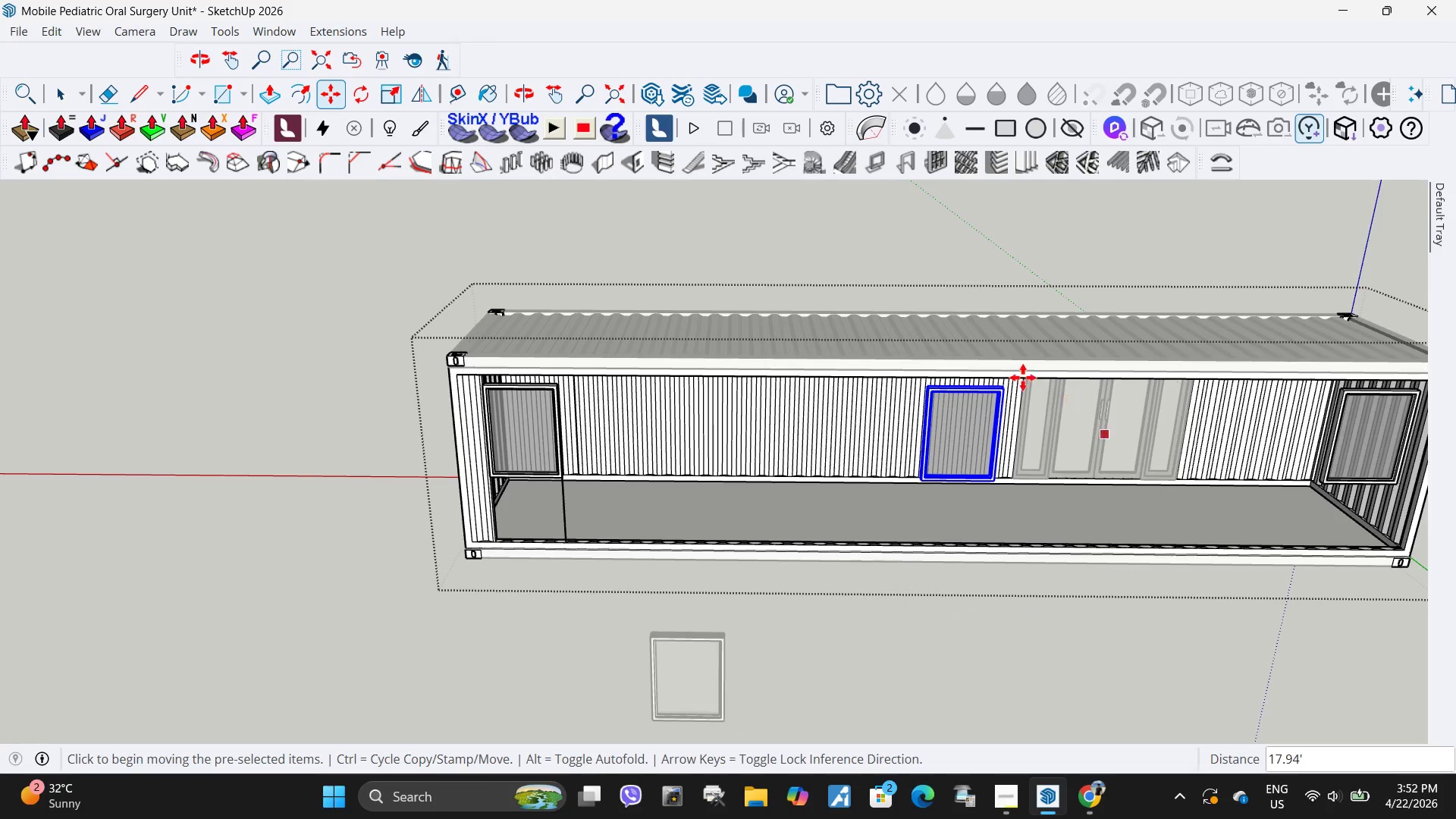 
scroll: coordinate [849, 347], scroll_direction: up, amount: 18.0
 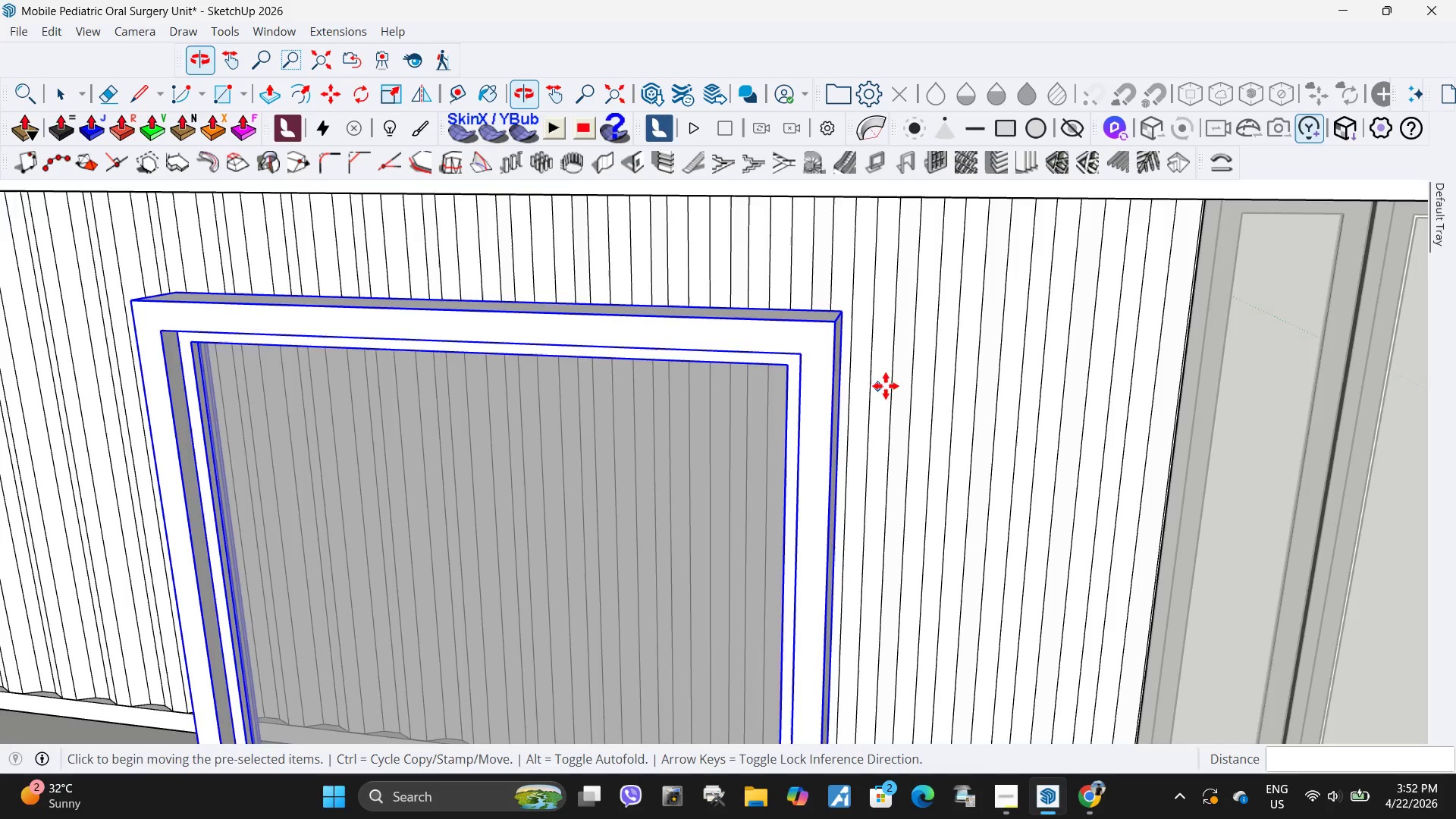 
scroll: coordinate [855, 332], scroll_direction: down, amount: 2.0
 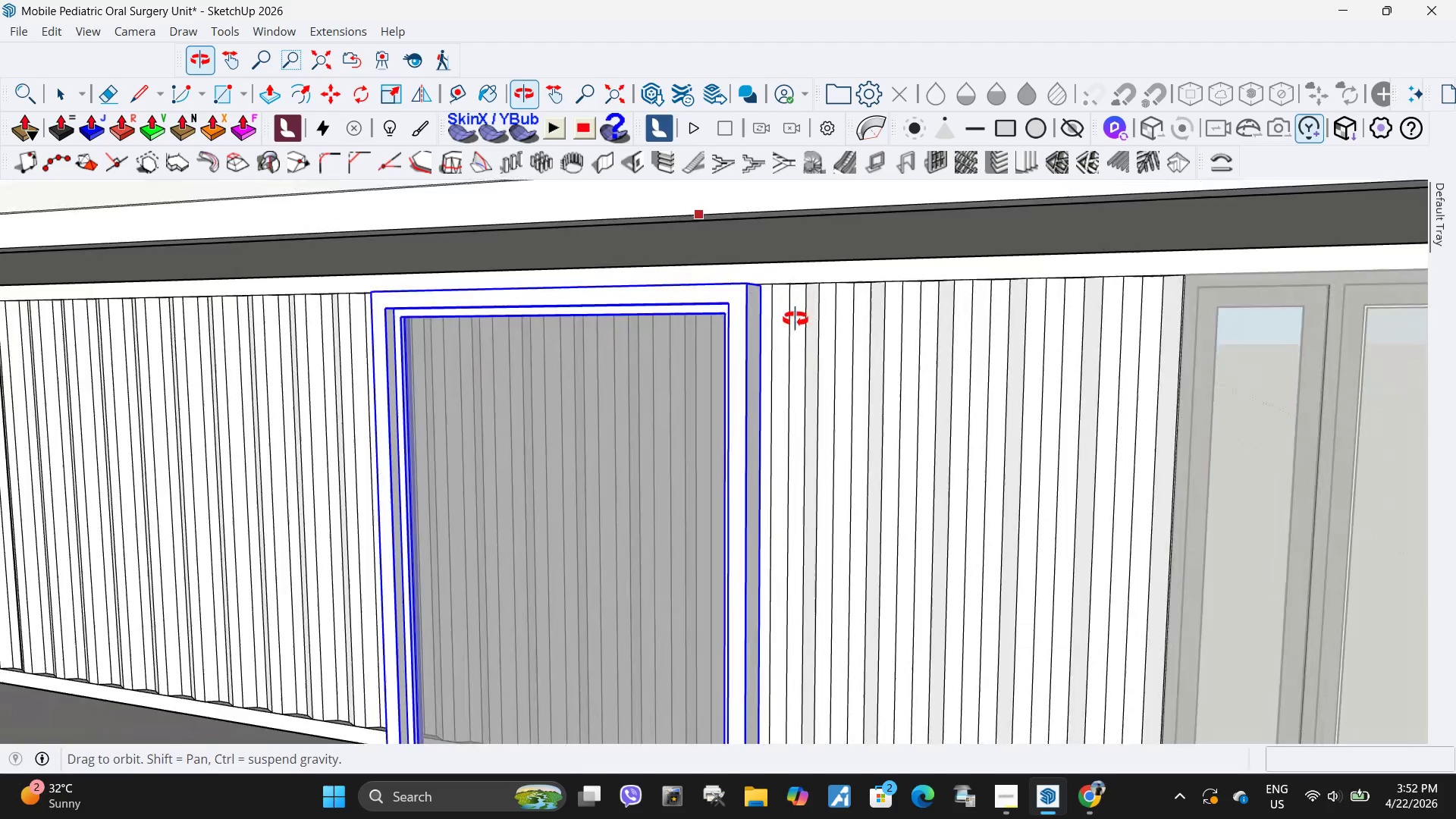 
scroll: coordinate [767, 363], scroll_direction: up, amount: 4.0
 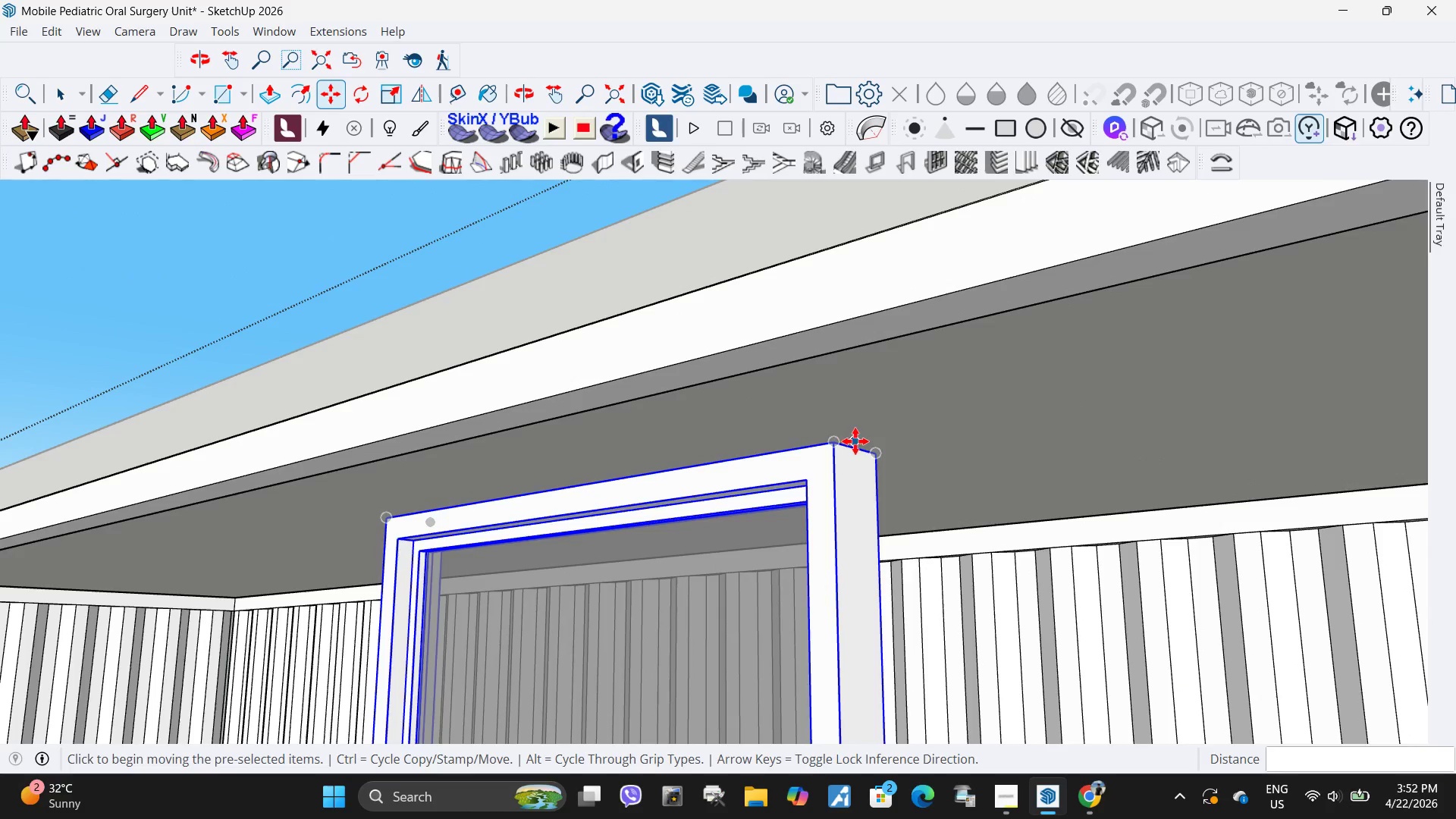 
left_click([857, 450])
 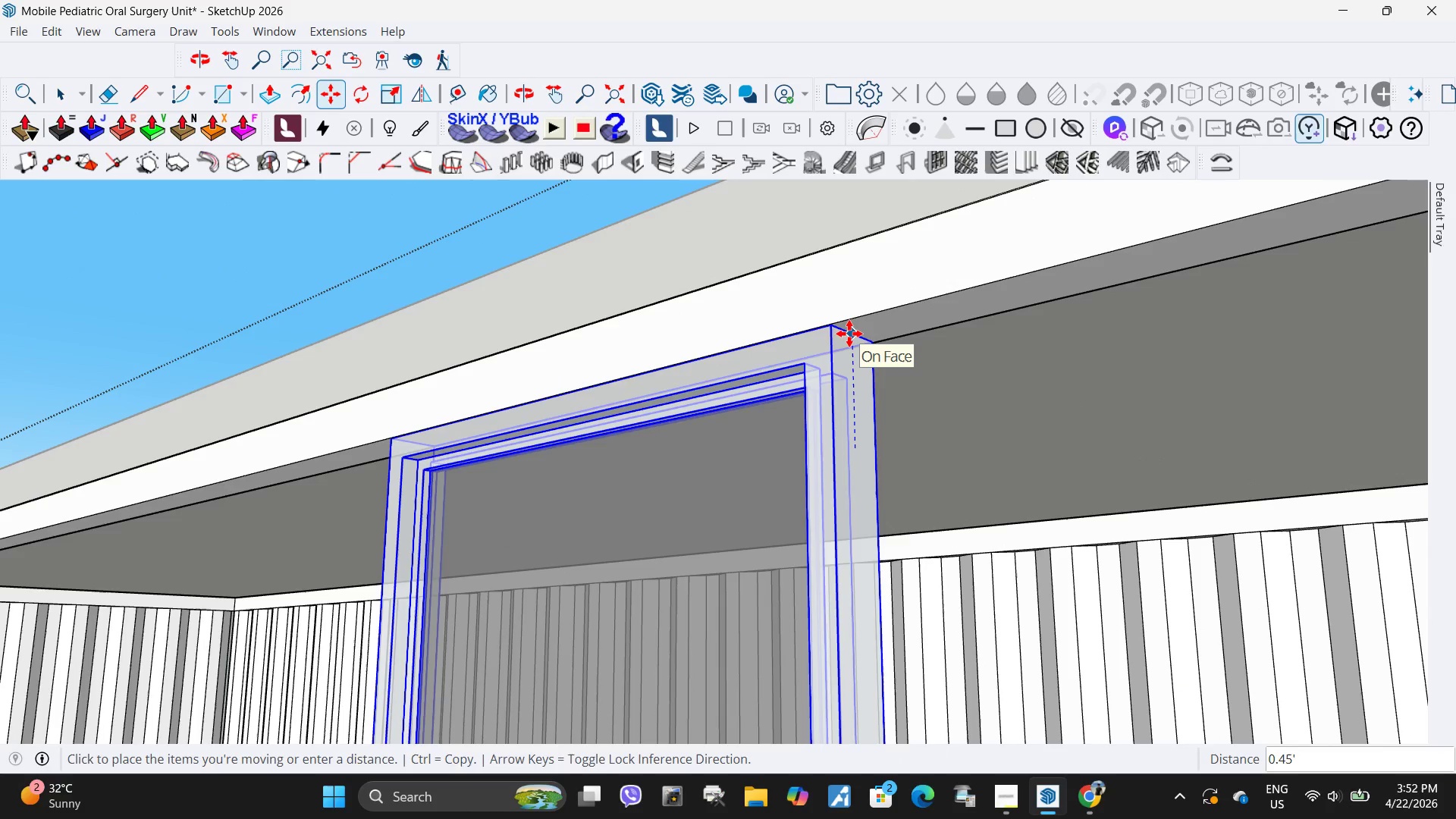 
left_click([849, 334])
 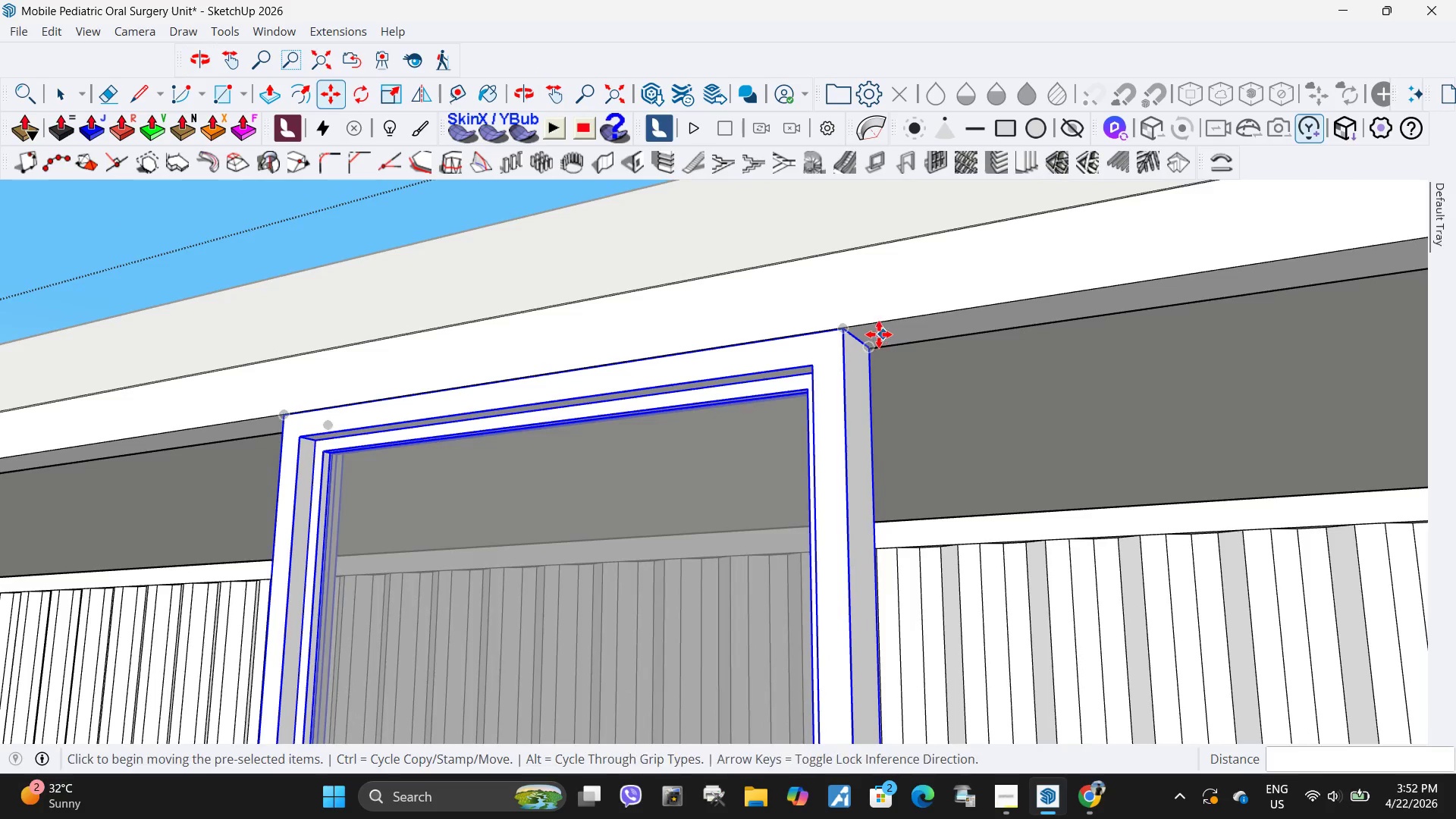 
key(M)
 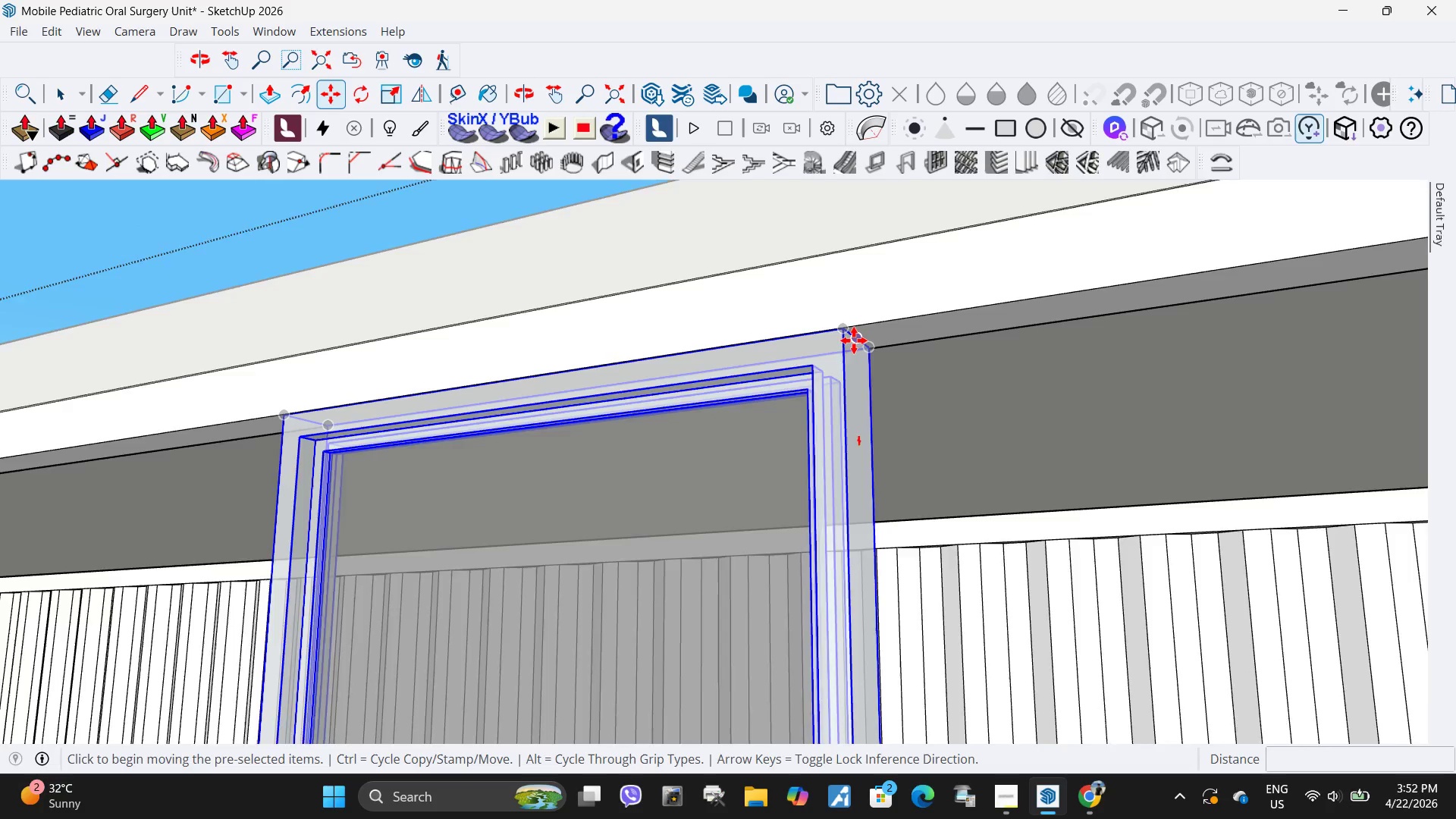 
key(Control+ControlLeft)
 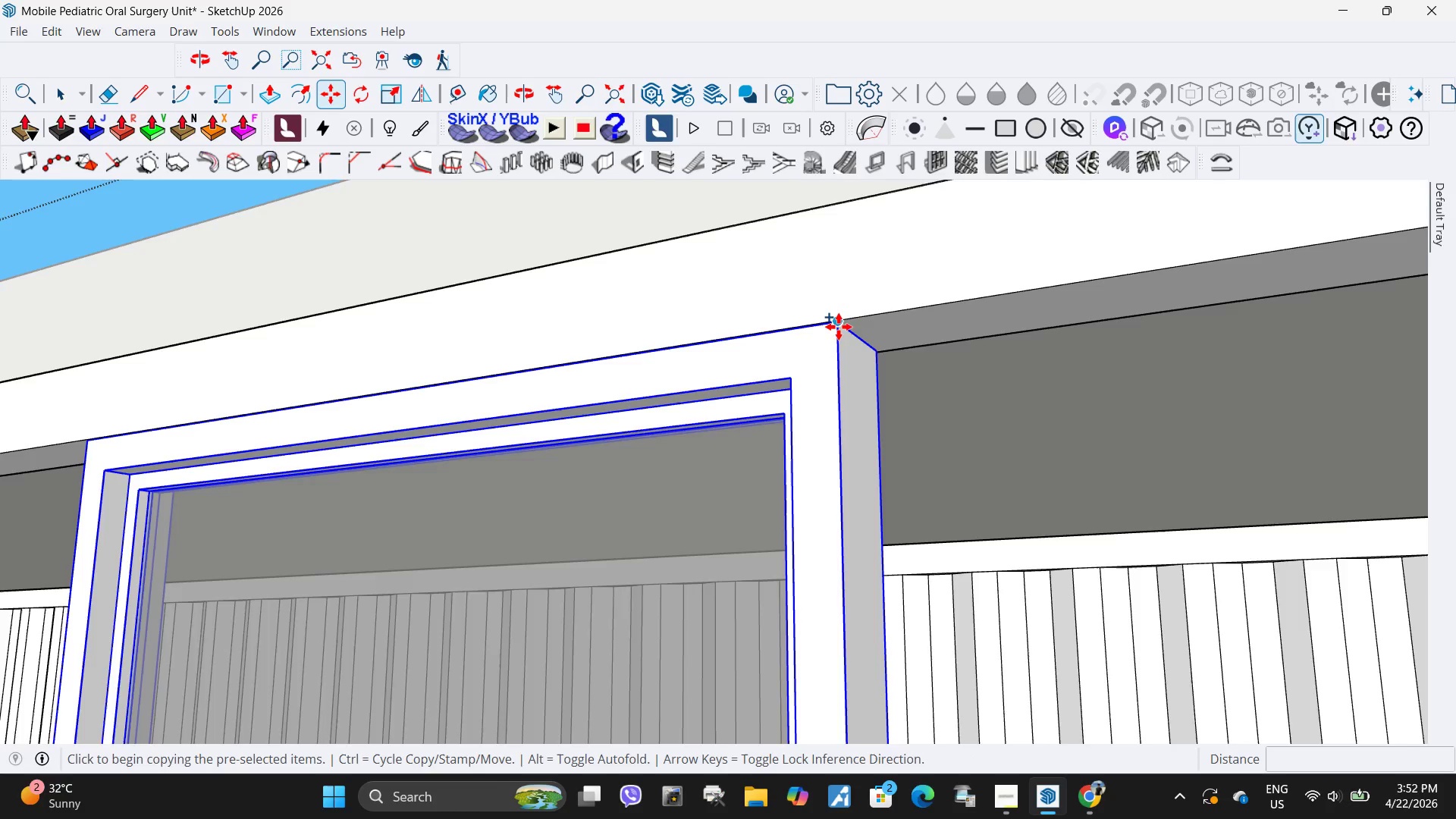 
scroll: coordinate [833, 307], scroll_direction: up, amount: 21.0
 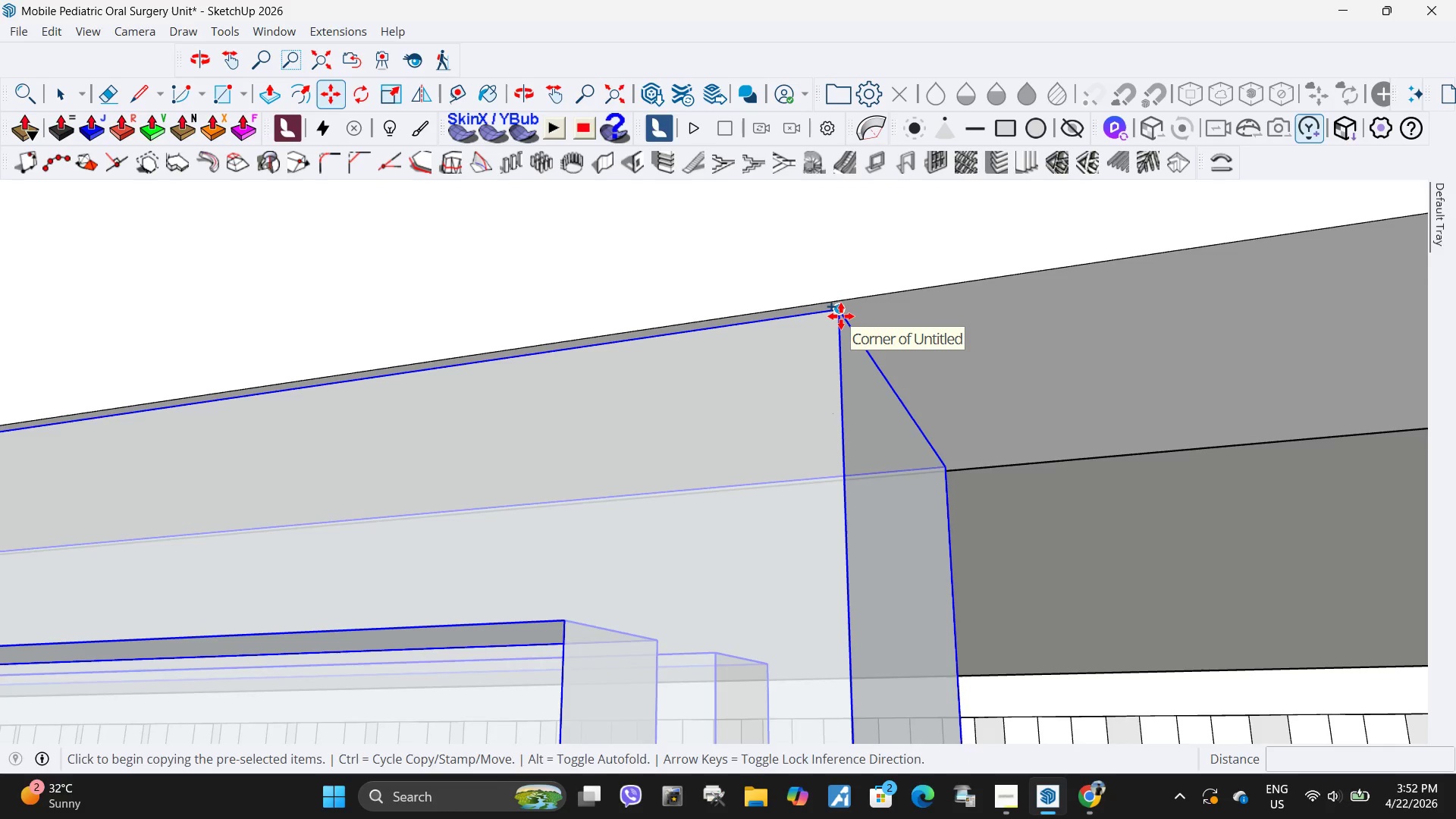 
key(M)
 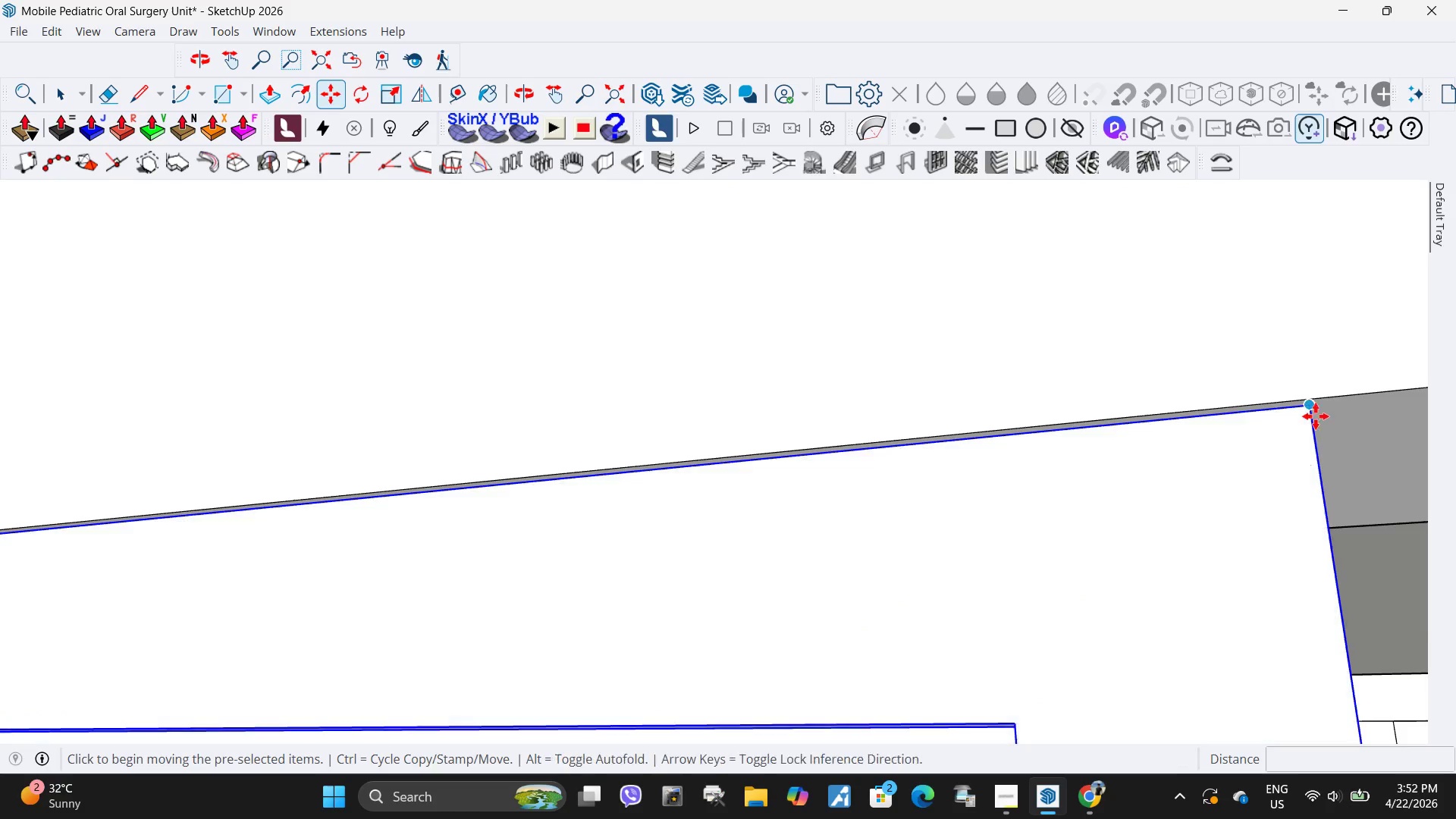 
scroll: coordinate [1377, 453], scroll_direction: up, amount: 12.0
 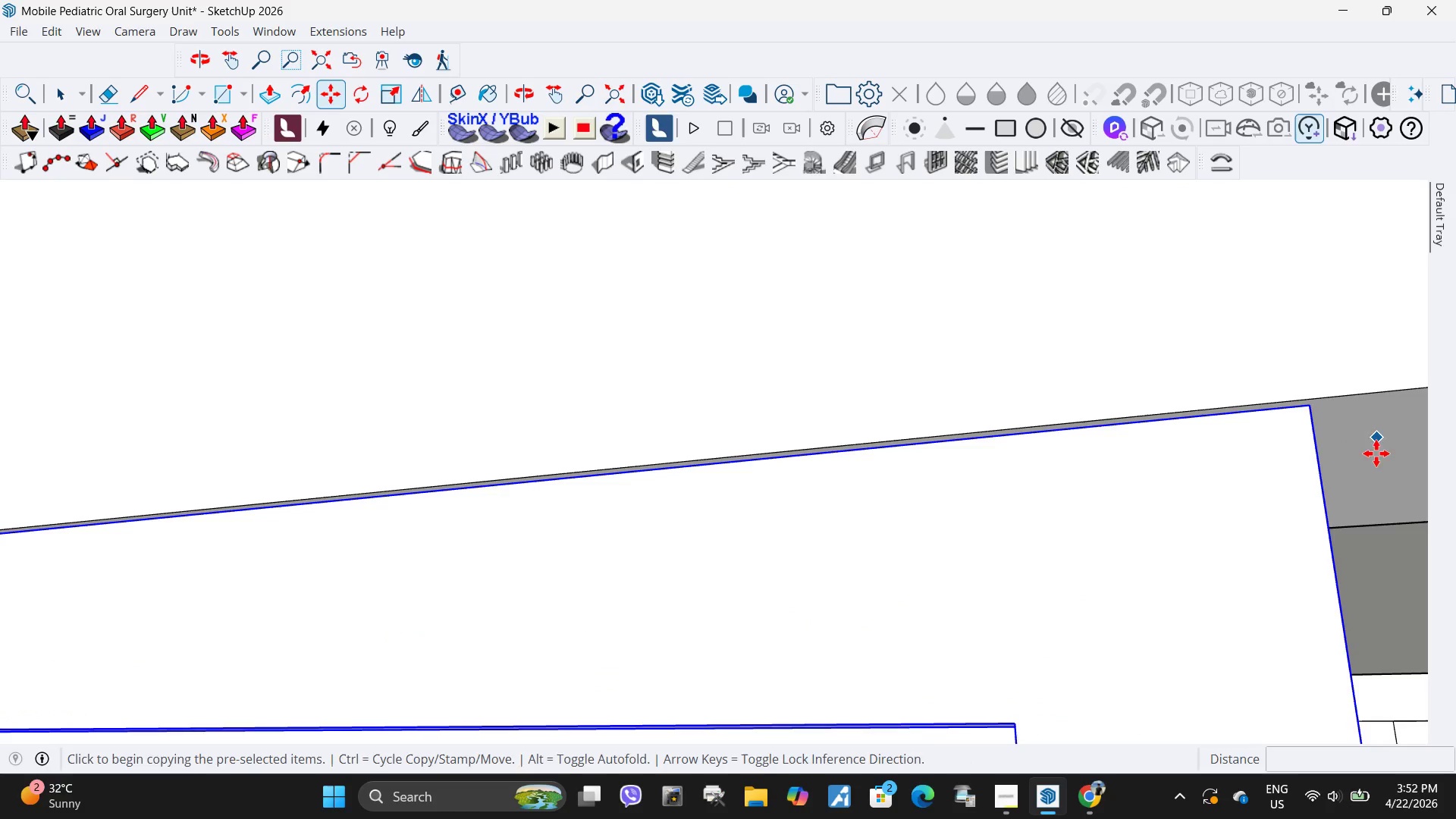 
key(Control+ControlLeft)
 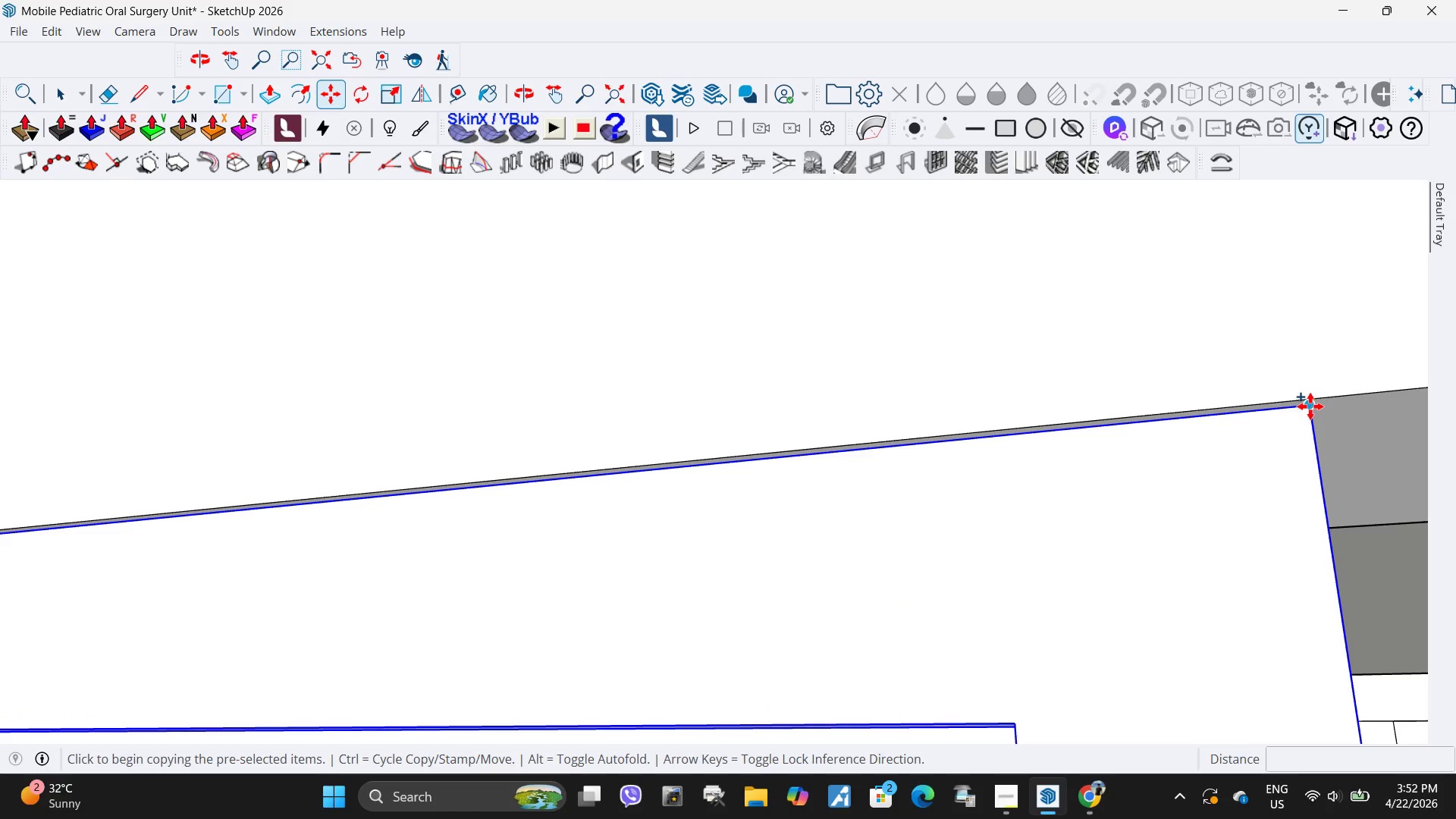 
left_click([1310, 406])
 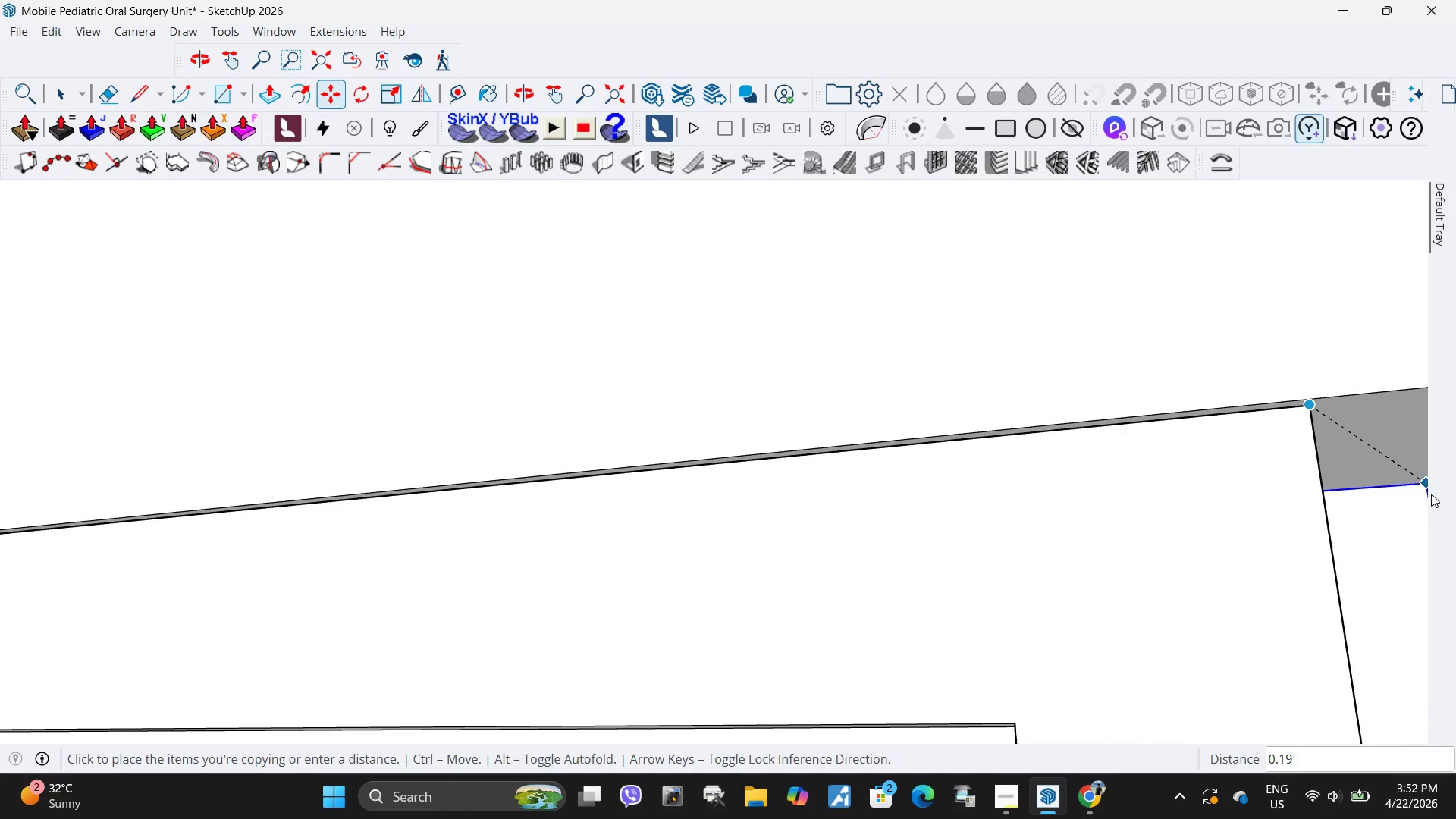 
scroll: coordinate [1212, 504], scroll_direction: down, amount: 18.0
 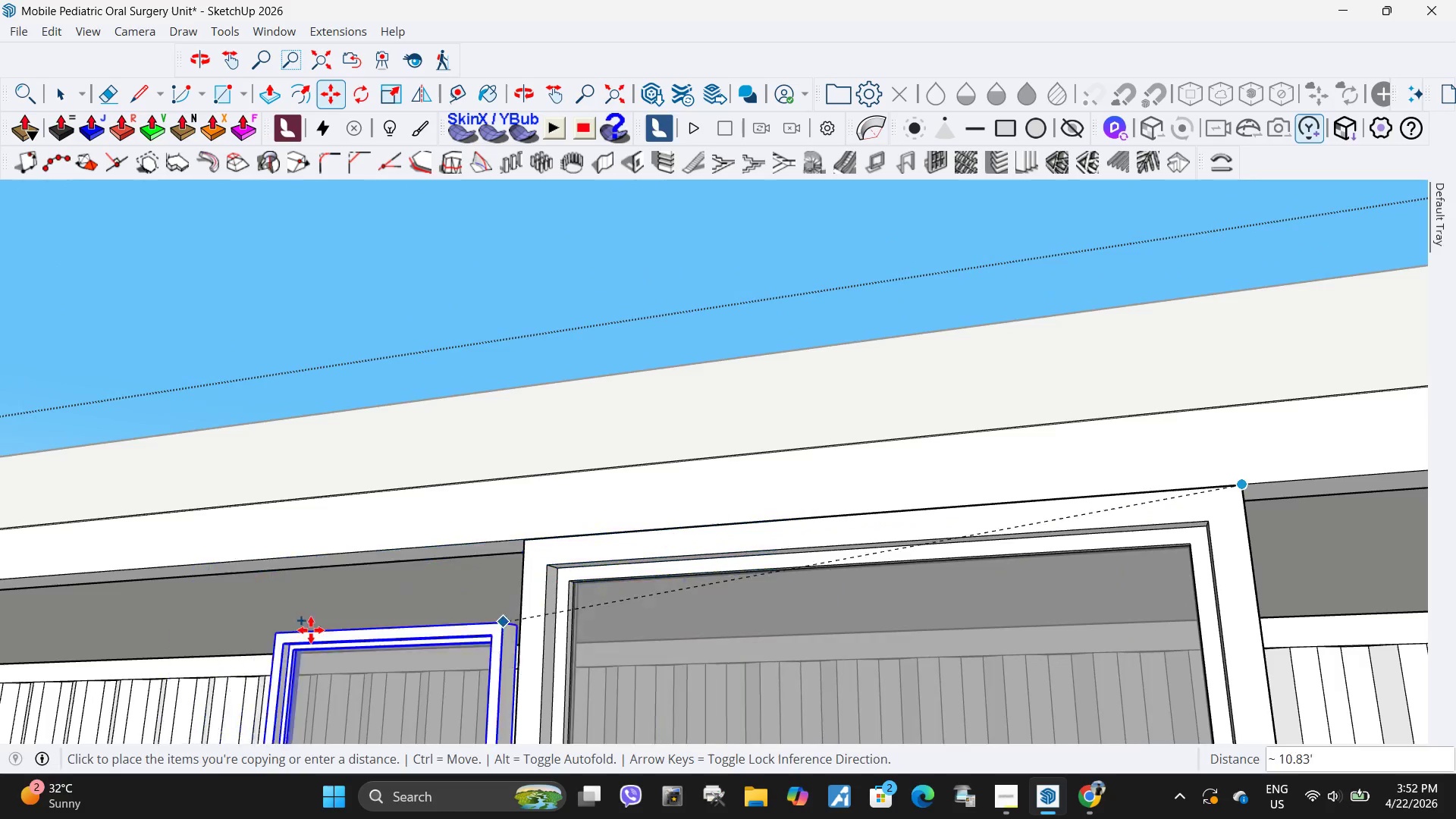 
scroll: coordinate [653, 432], scroll_direction: none, amount: 0.0
 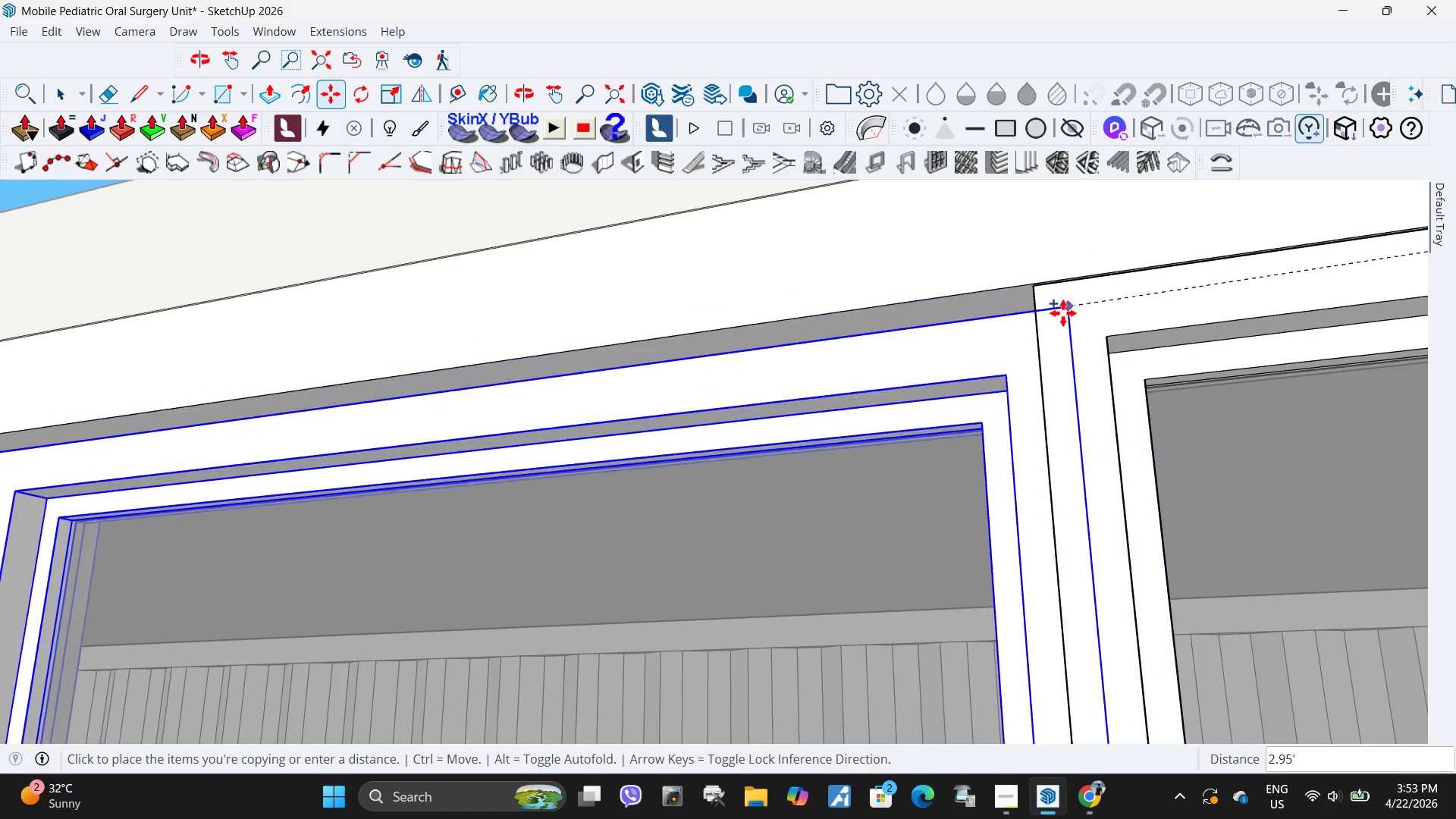 
scroll: coordinate [1051, 299], scroll_direction: up, amount: 3.0
 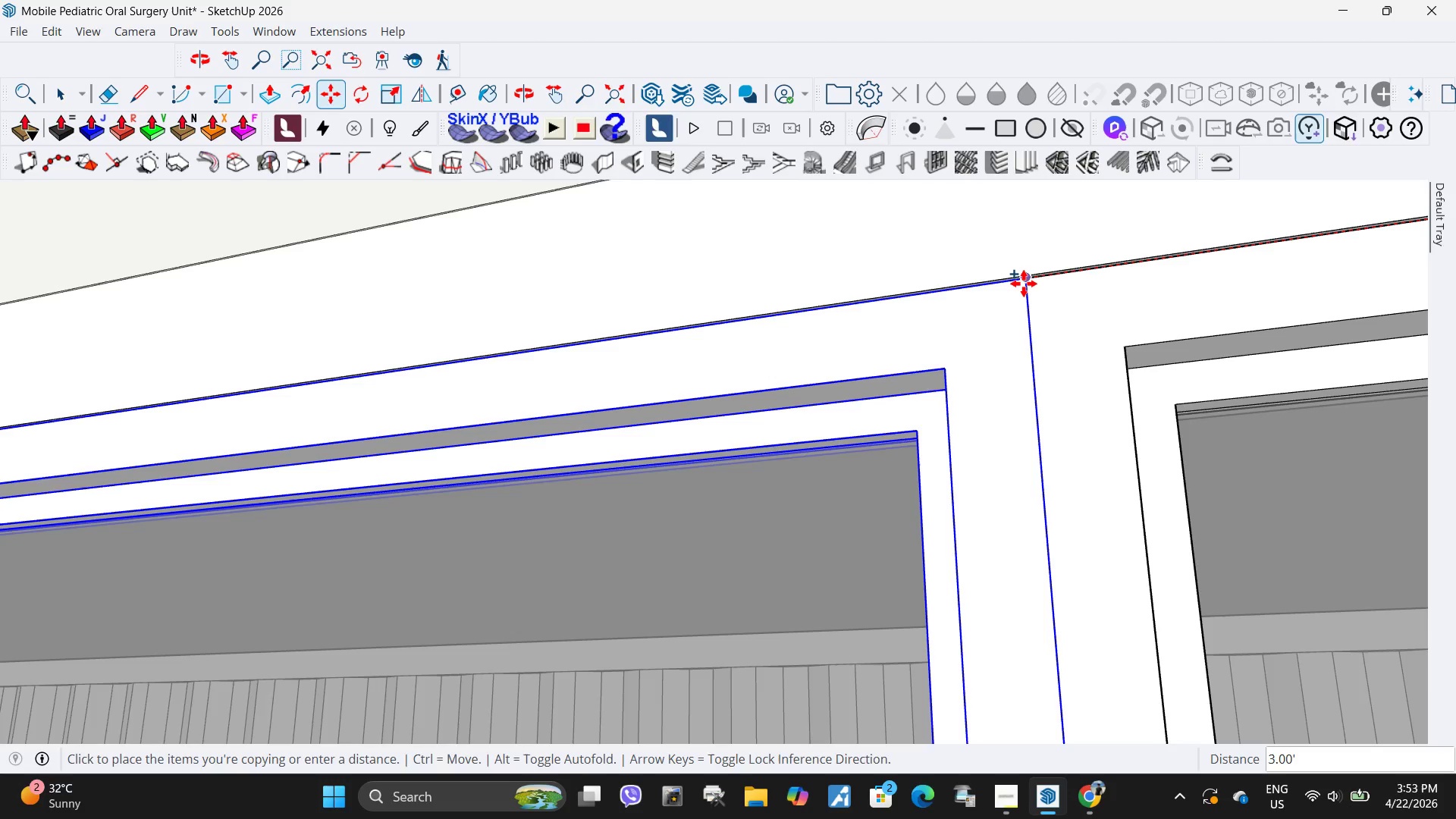 
left_click([1024, 284])
 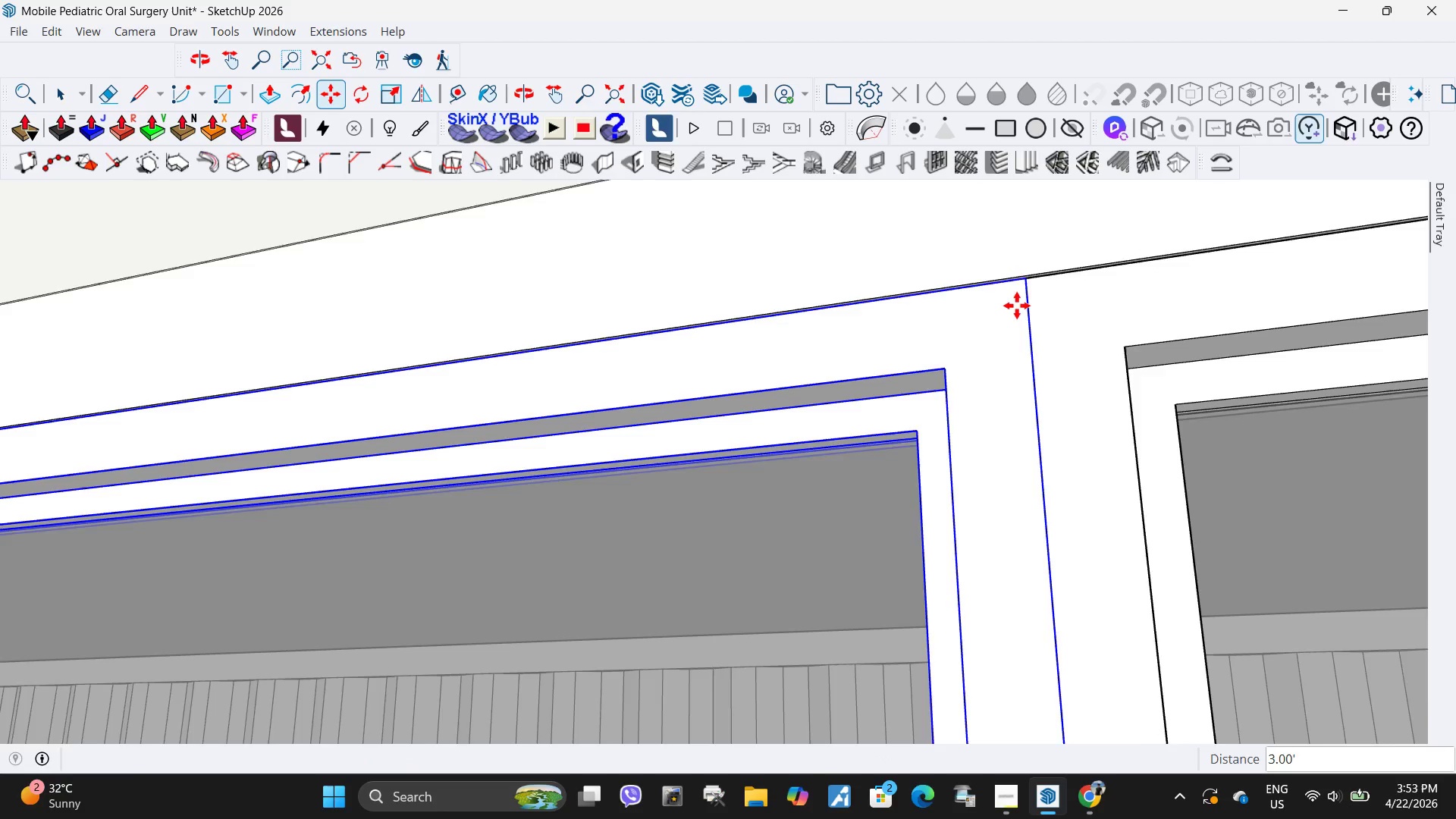 
key(Space)
 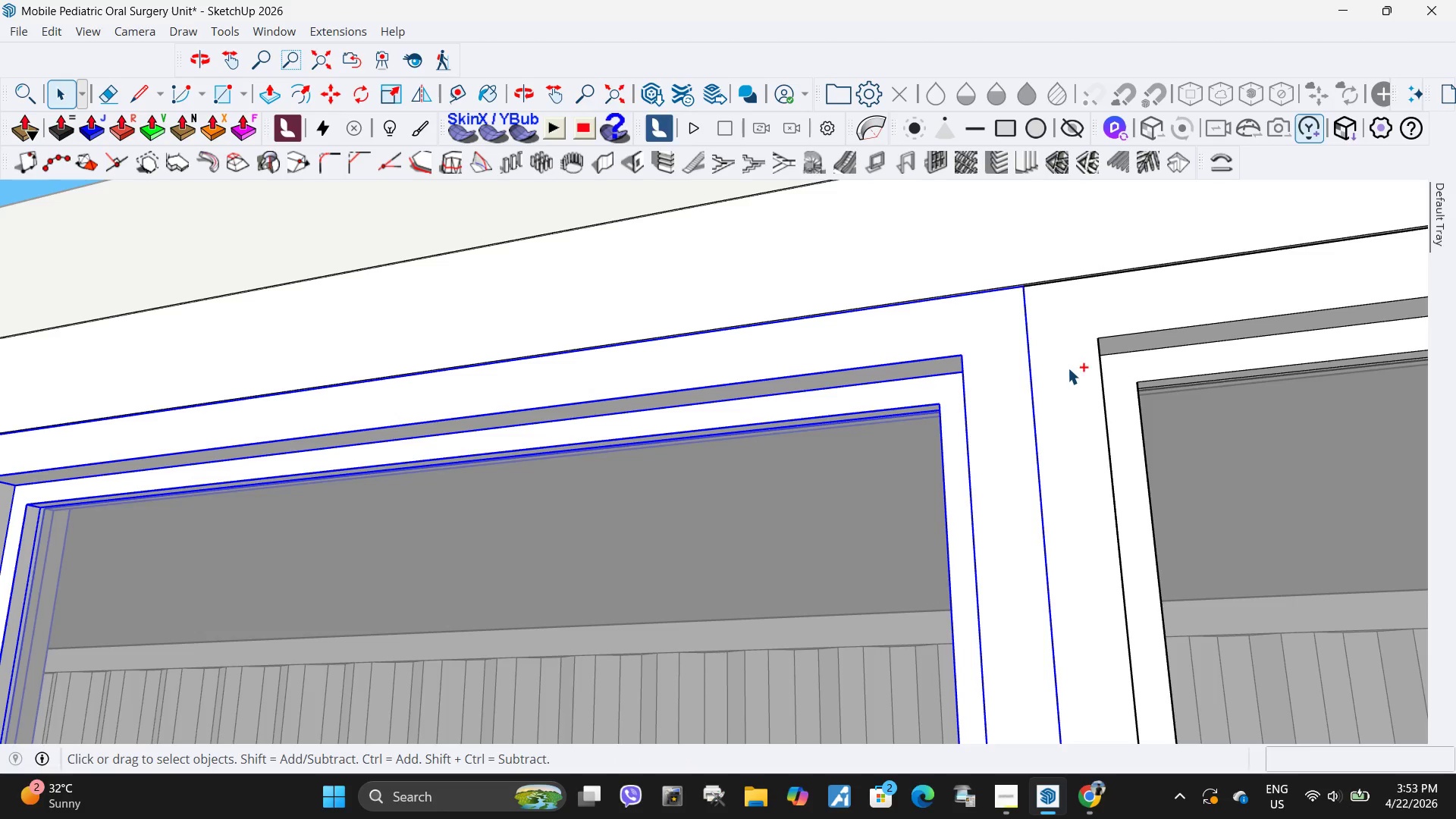 
hold_key(key=ControlLeft, duration=0.33)
 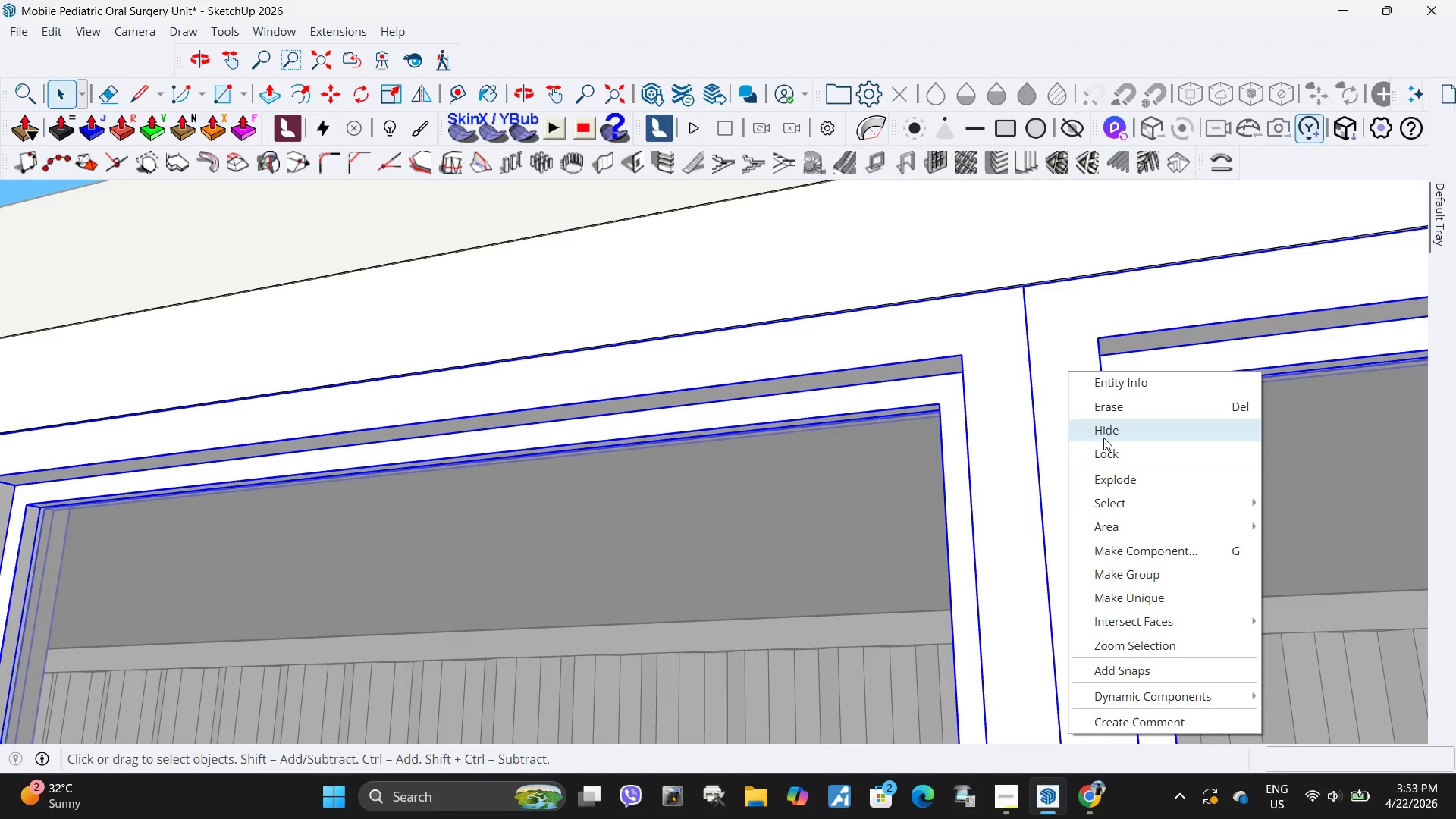 
scroll: coordinate [1016, 312], scroll_direction: down, amount: 4.0
 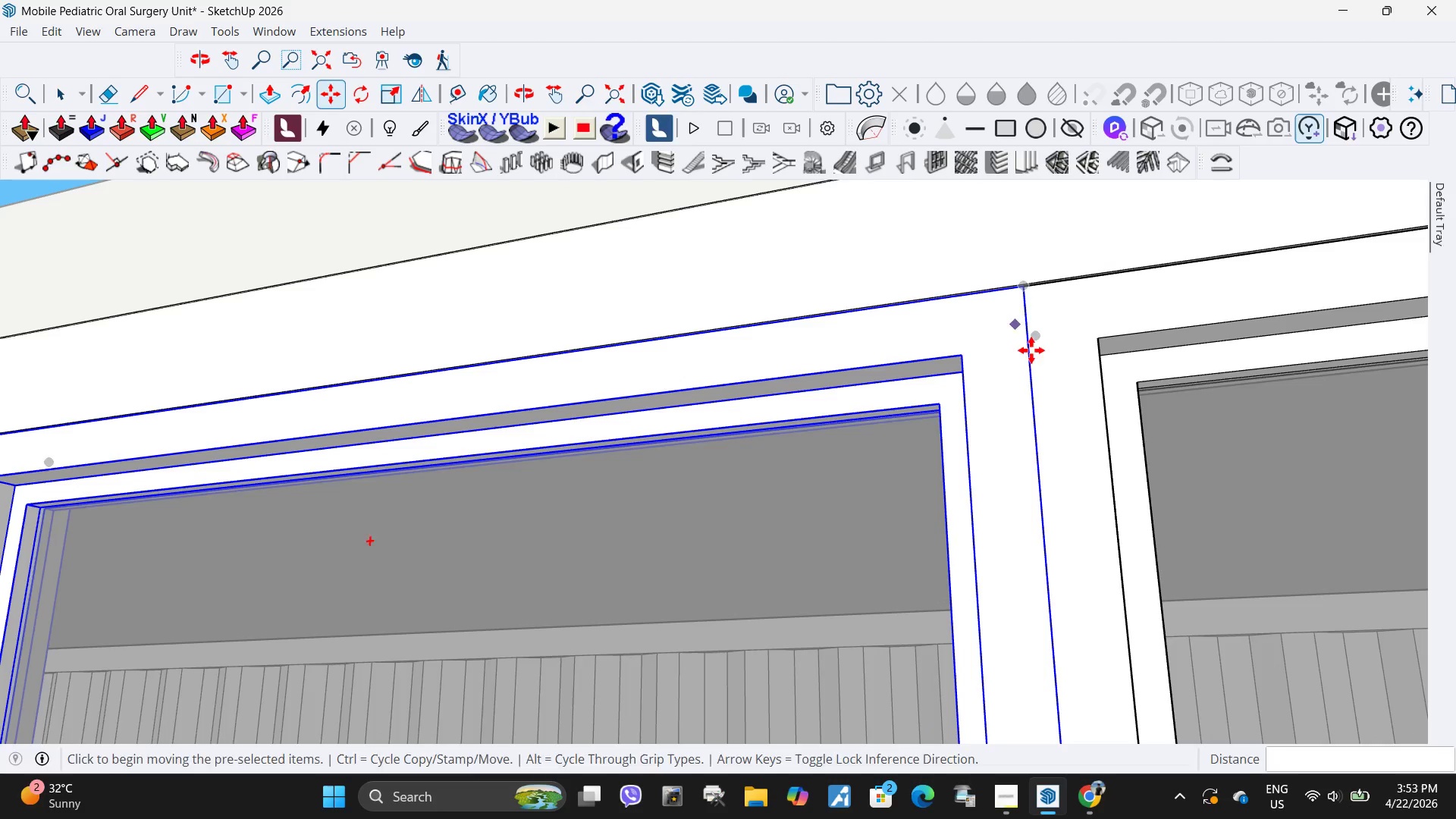 
left_click([1068, 368])
 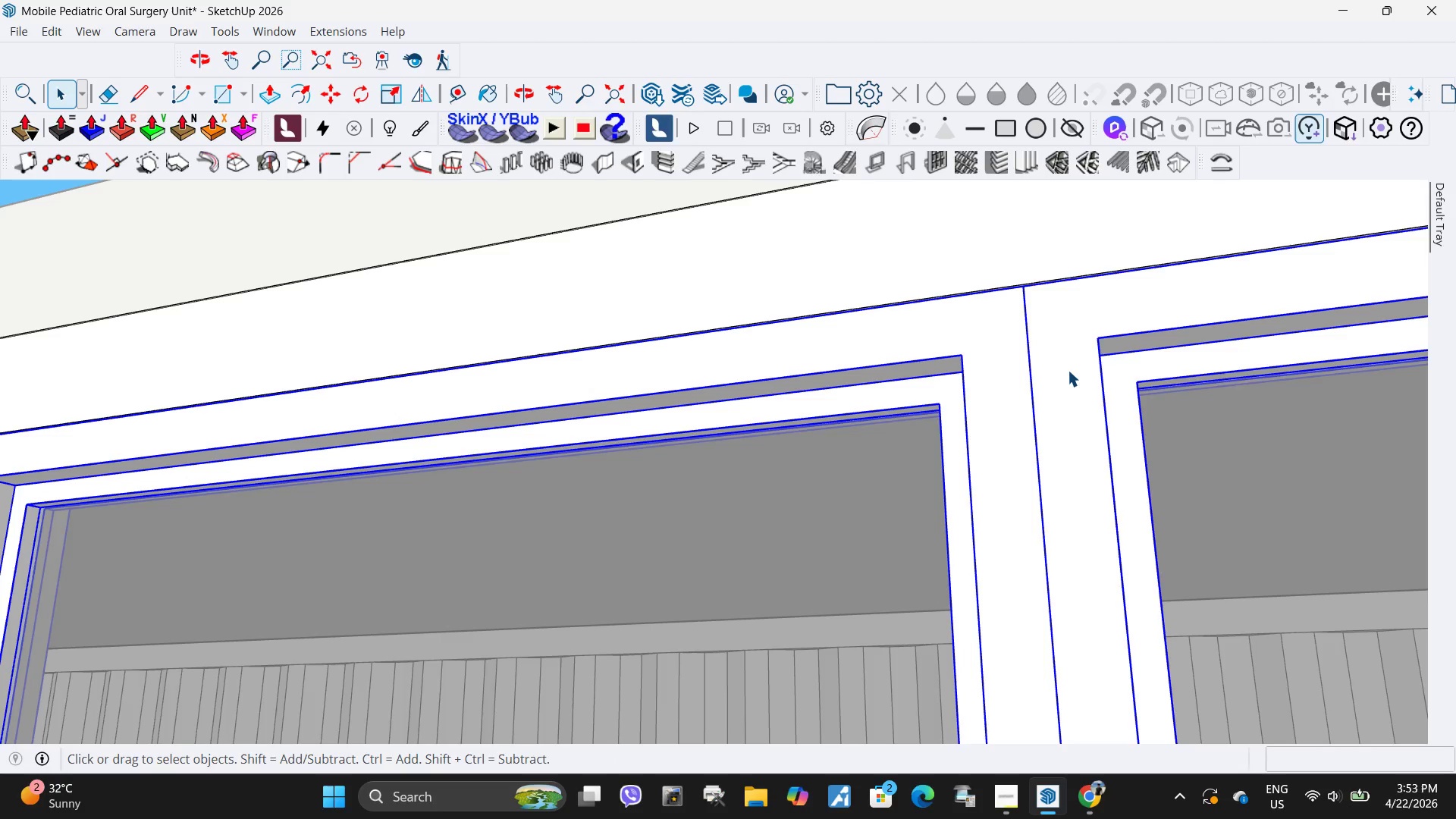 
right_click([1068, 370])
 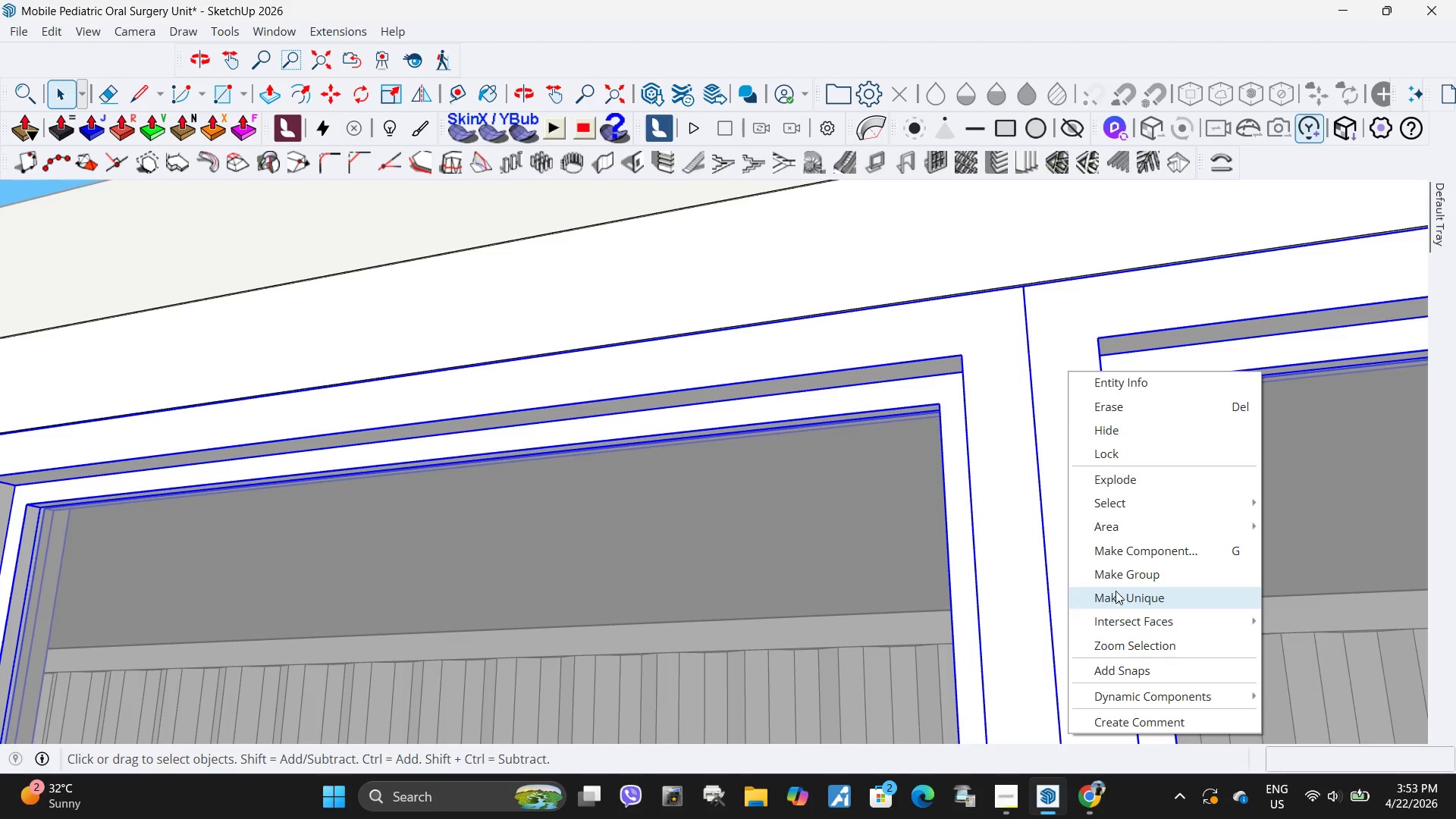 
left_click([1122, 577])
 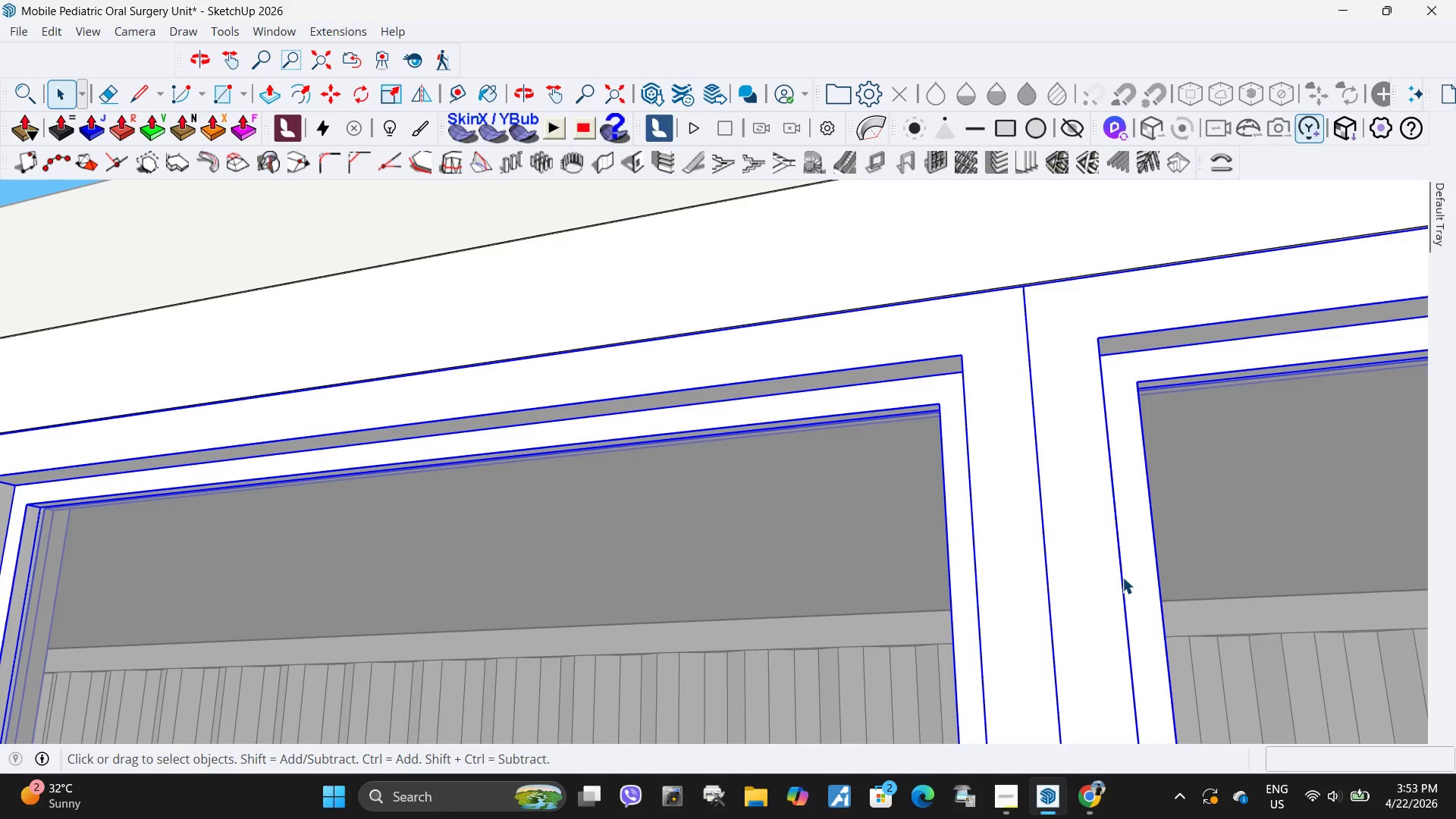 
wait(9.64)
 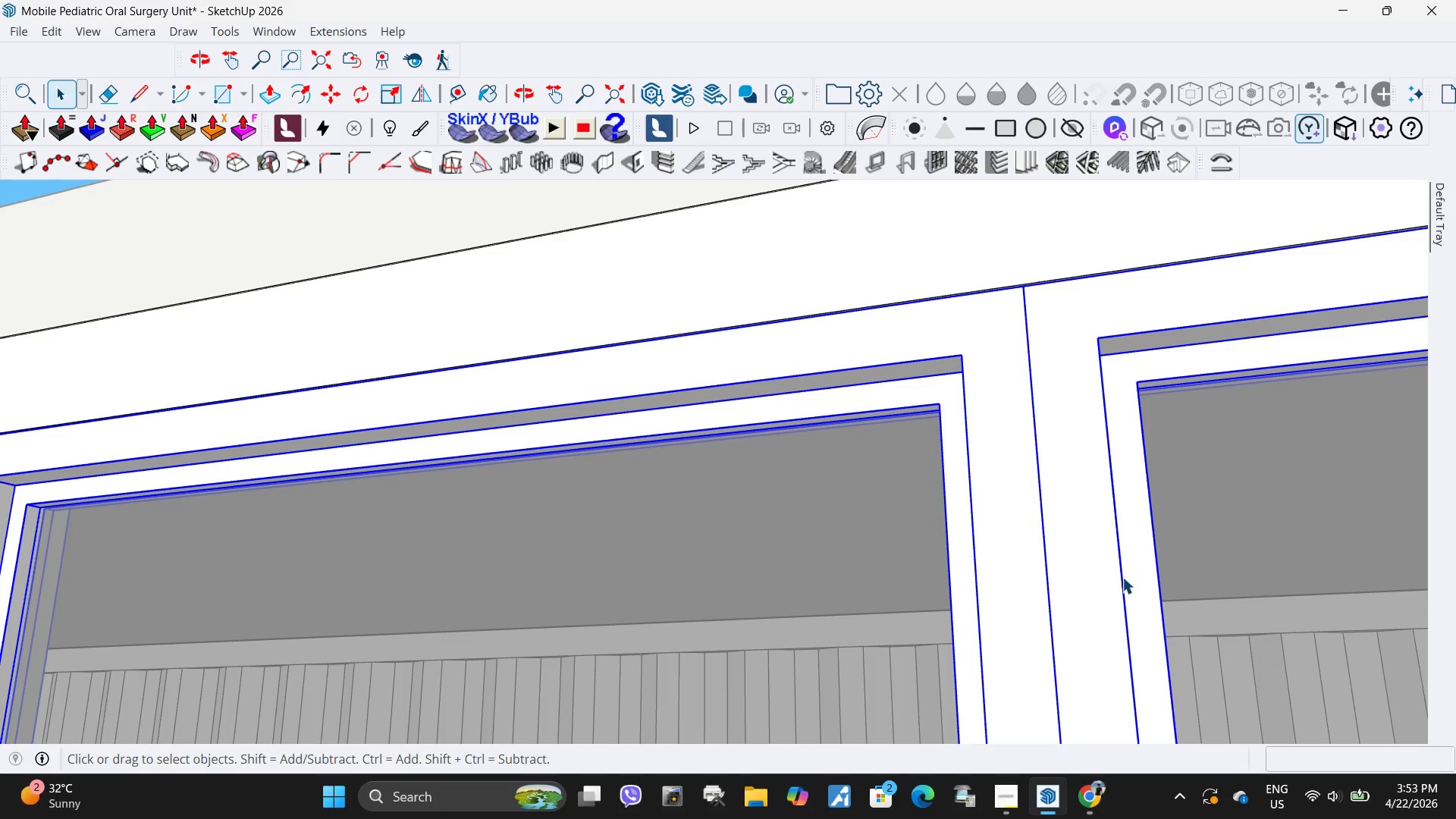 
scroll: coordinate [599, 534], scroll_direction: down, amount: 36.0
 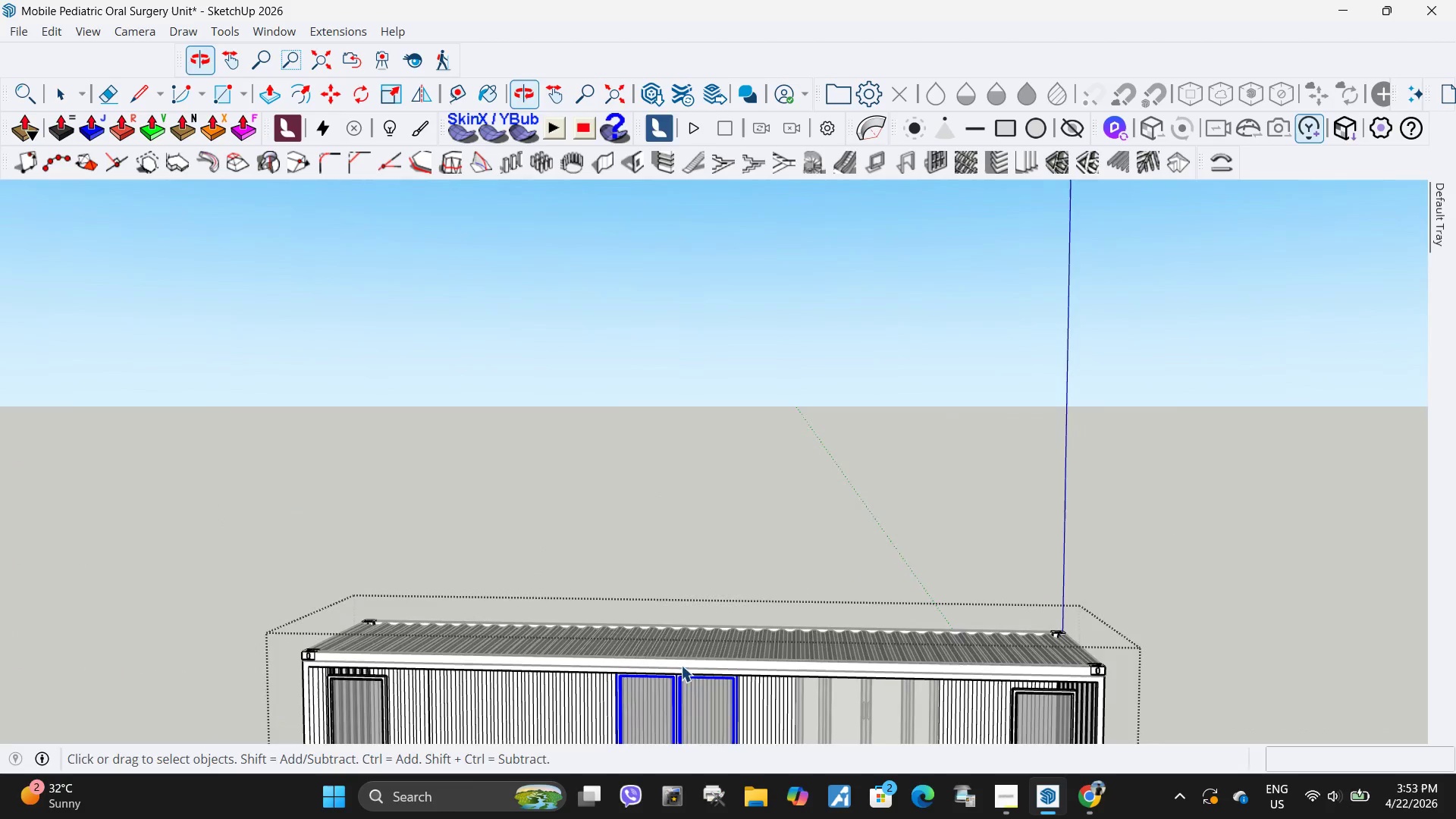 
scroll: coordinate [642, 540], scroll_direction: up, amount: 27.0
 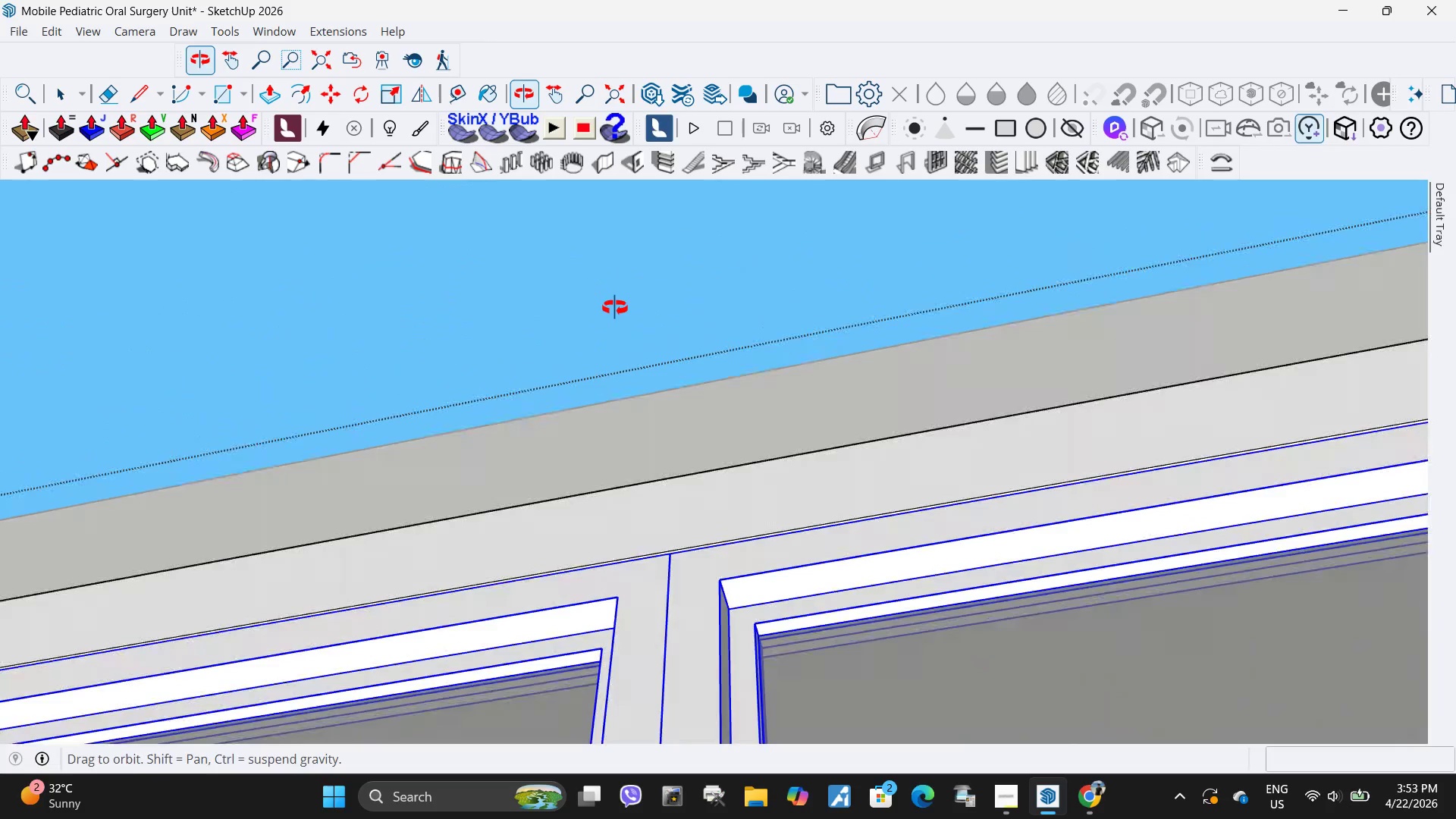 
key(M)
 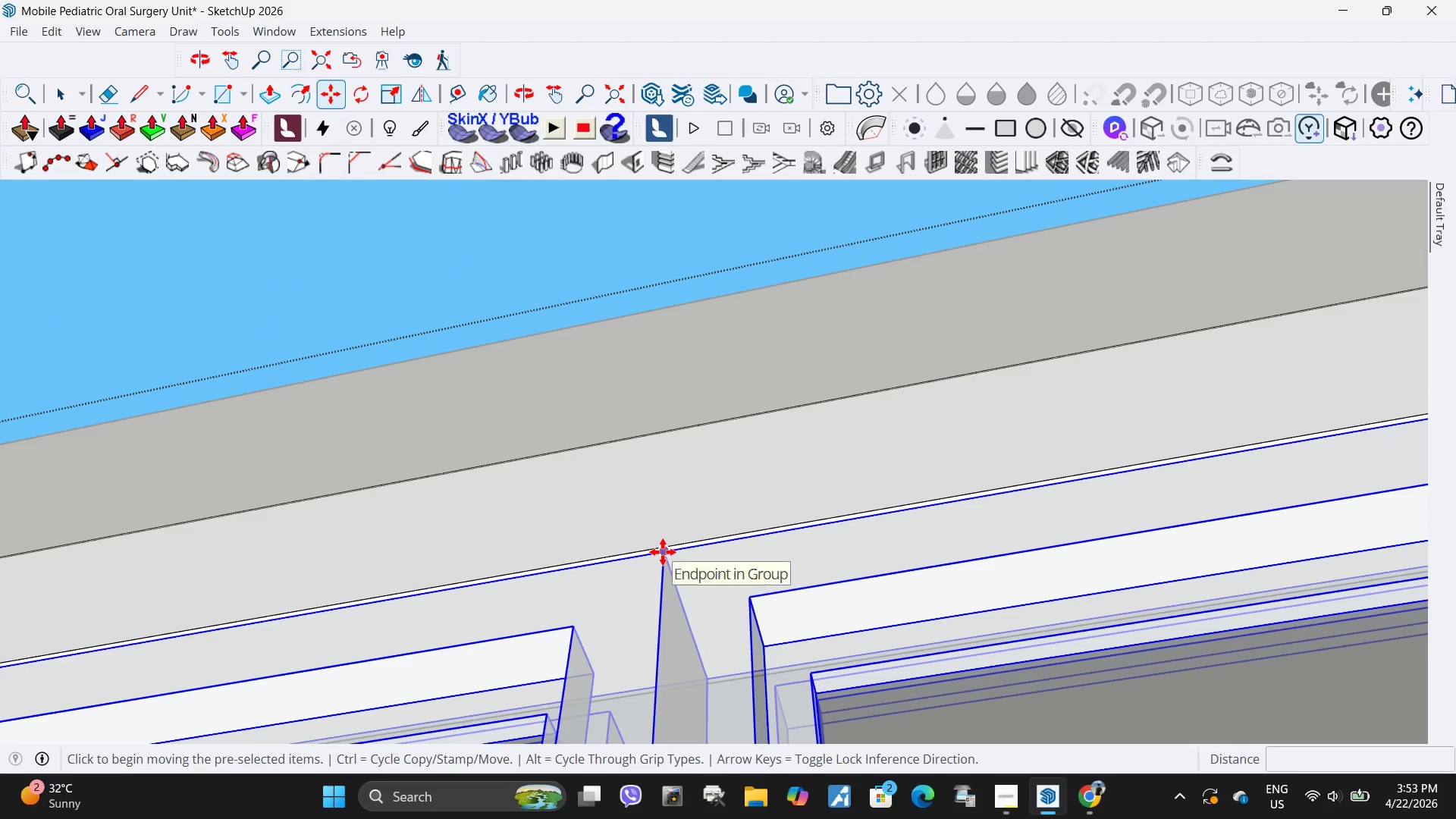 
scroll: coordinate [670, 560], scroll_direction: up, amount: 5.0
 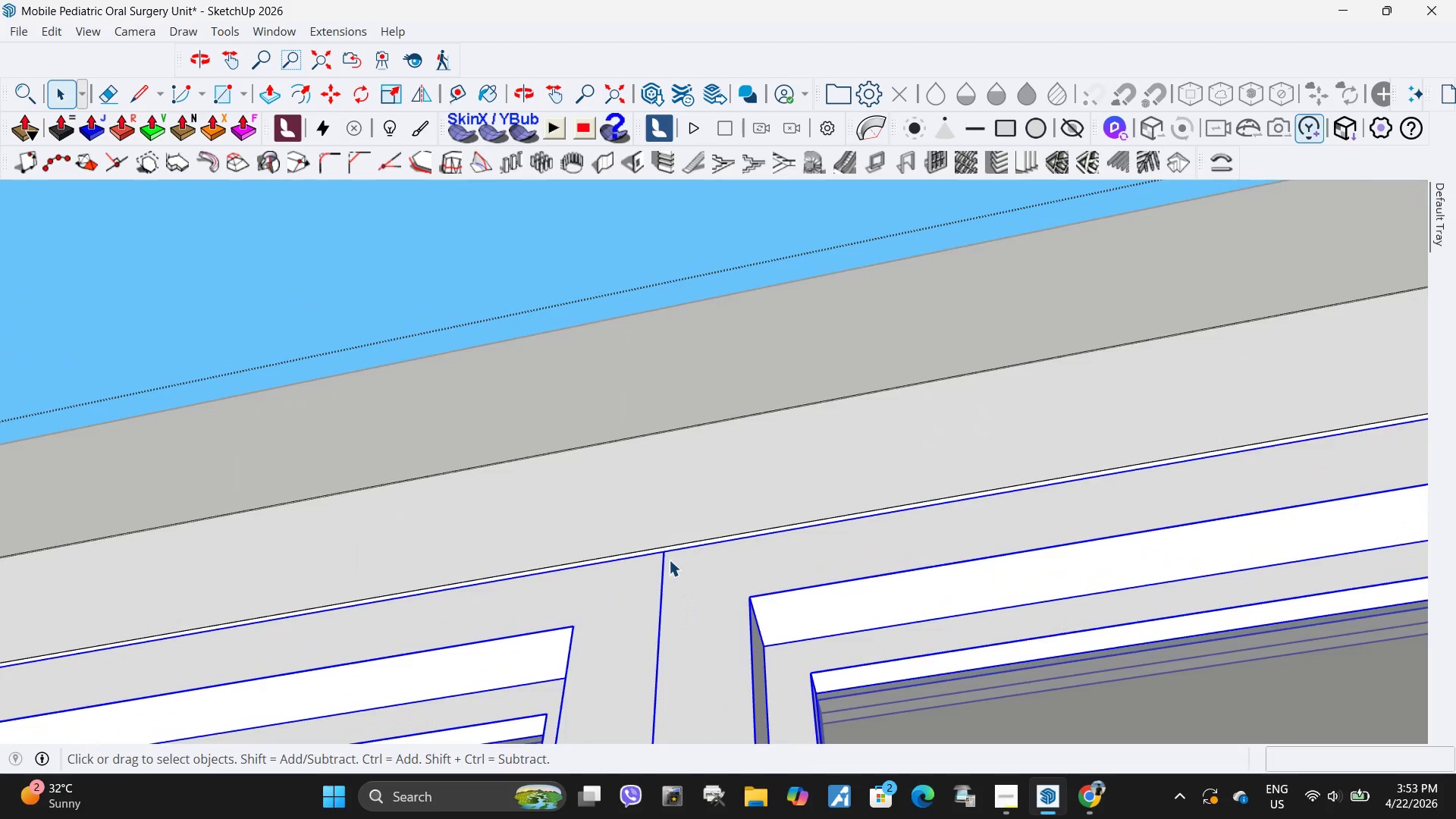 
left_click([663, 552])
 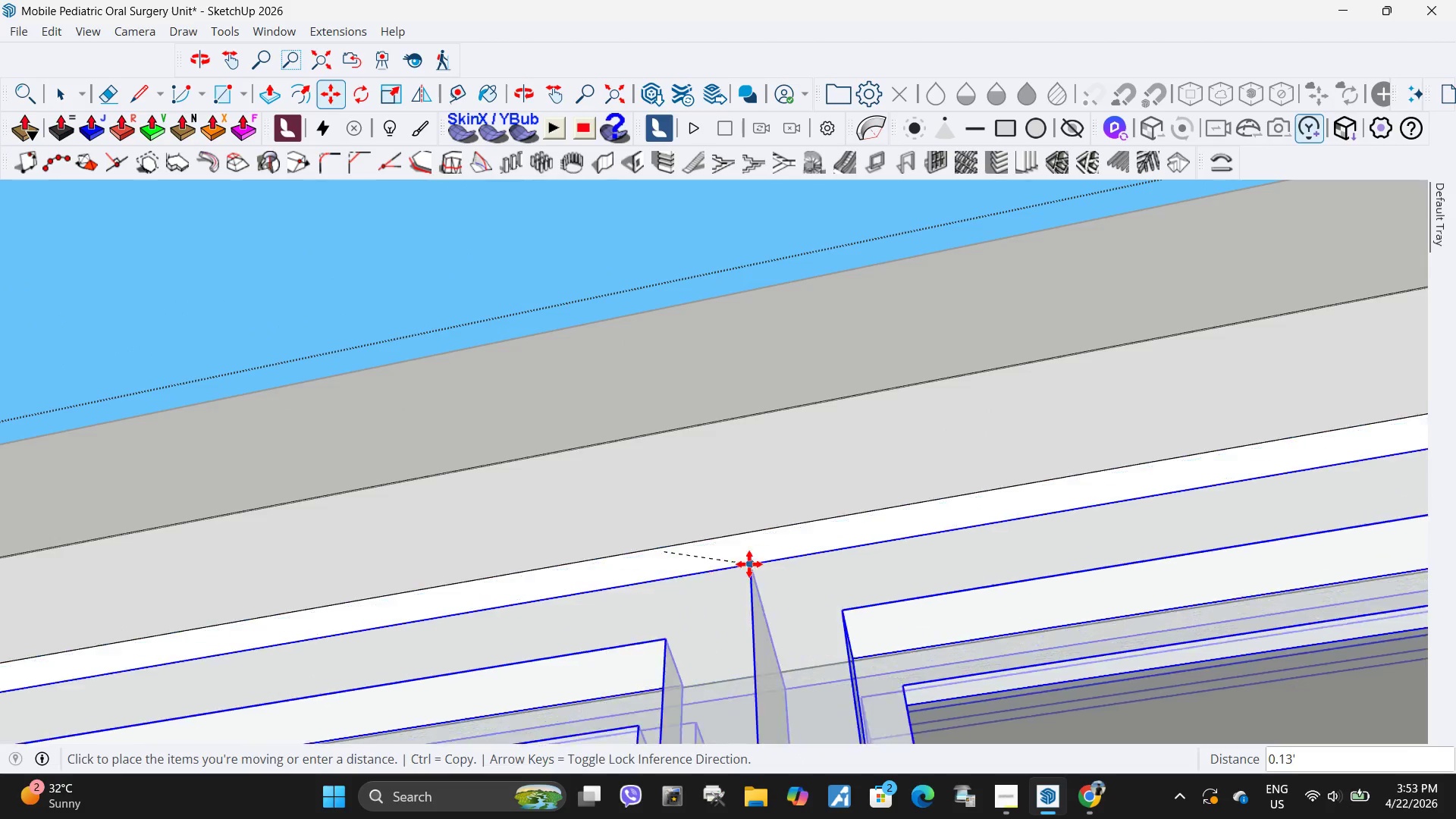 
scroll: coordinate [776, 519], scroll_direction: down, amount: 38.0
 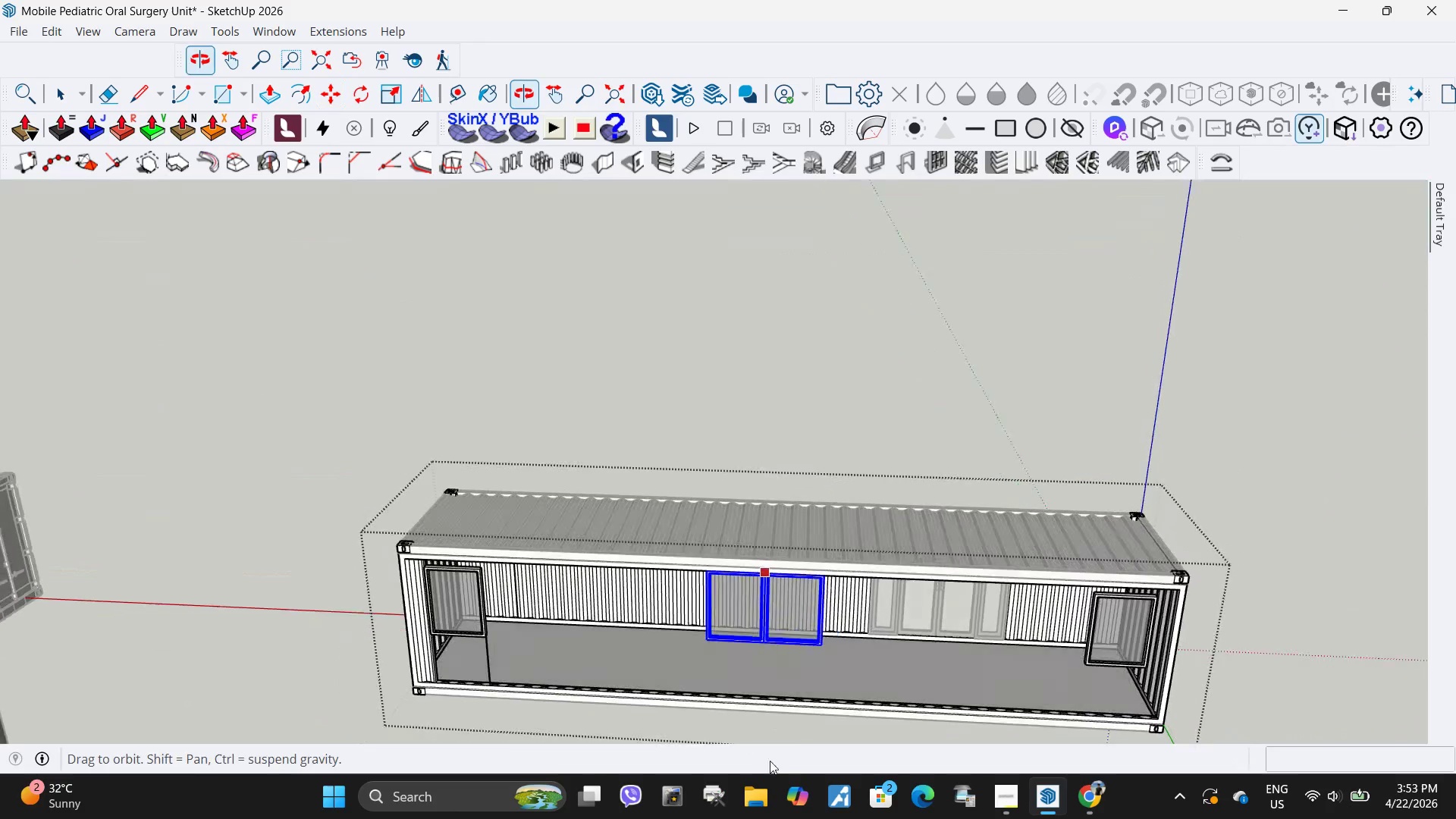 
scroll: coordinate [766, 500], scroll_direction: up, amount: 15.0
 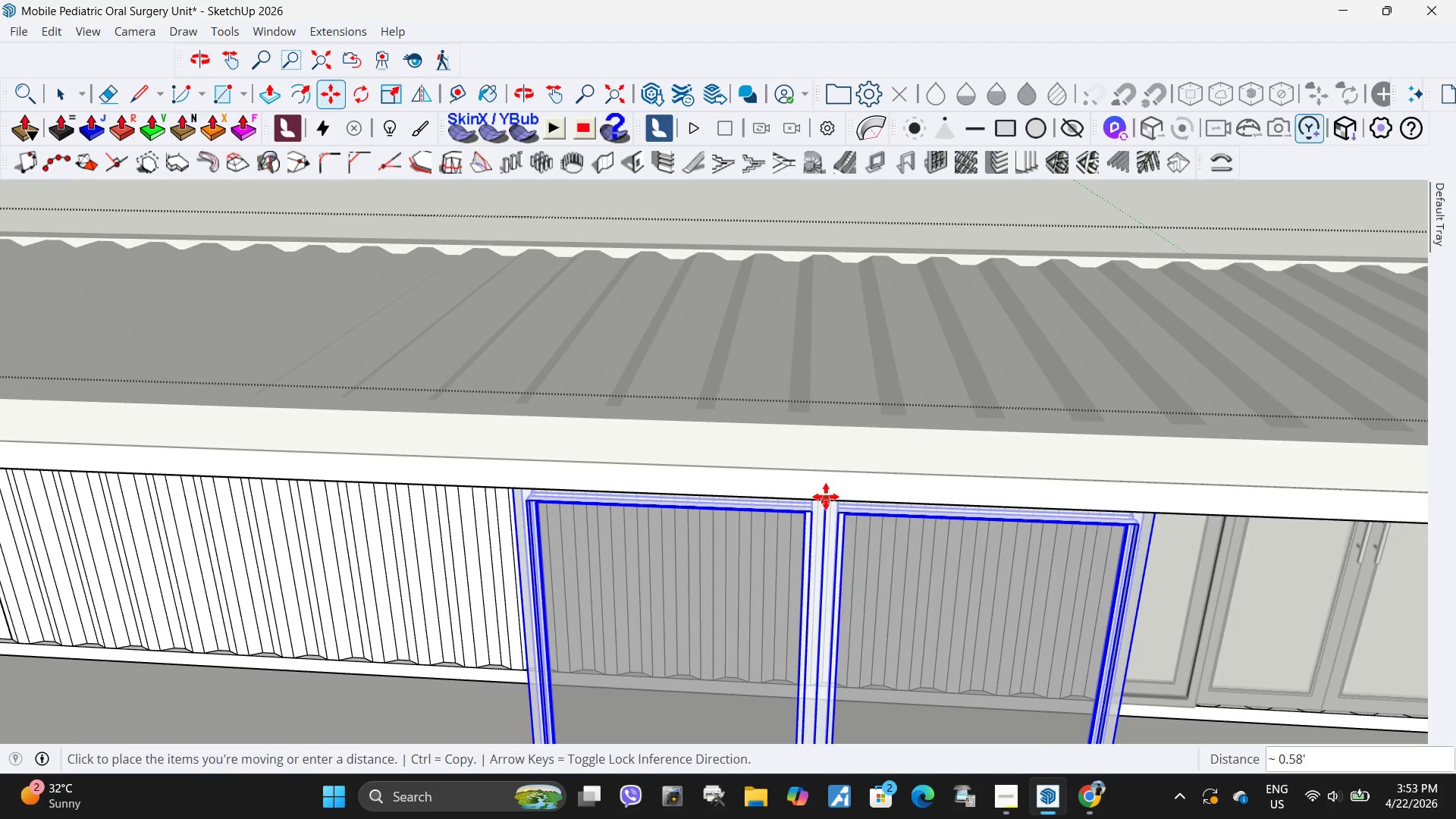 
scroll: coordinate [777, 515], scroll_direction: down, amount: 14.0
 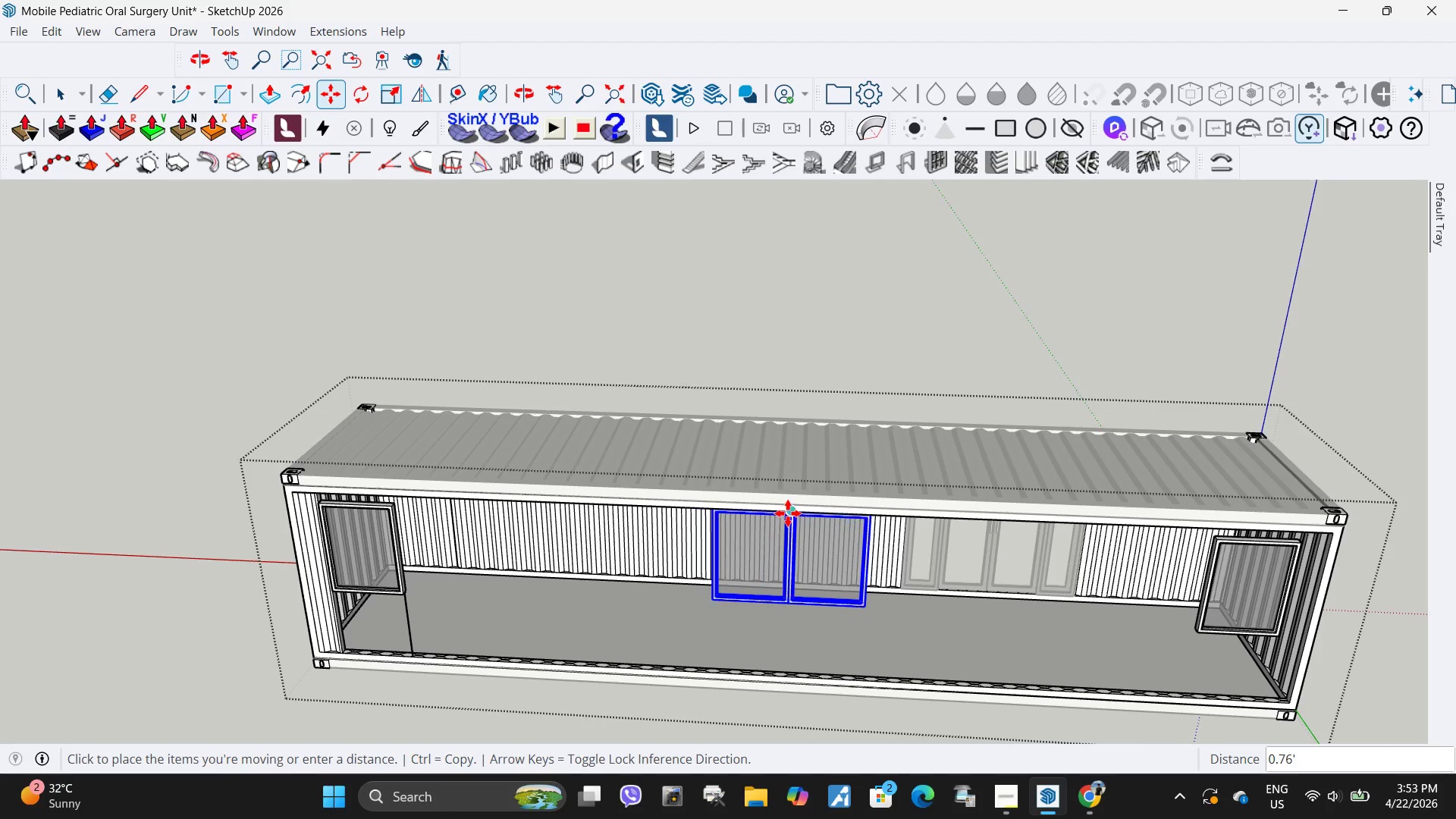 
scroll: coordinate [770, 522], scroll_direction: up, amount: 5.0
 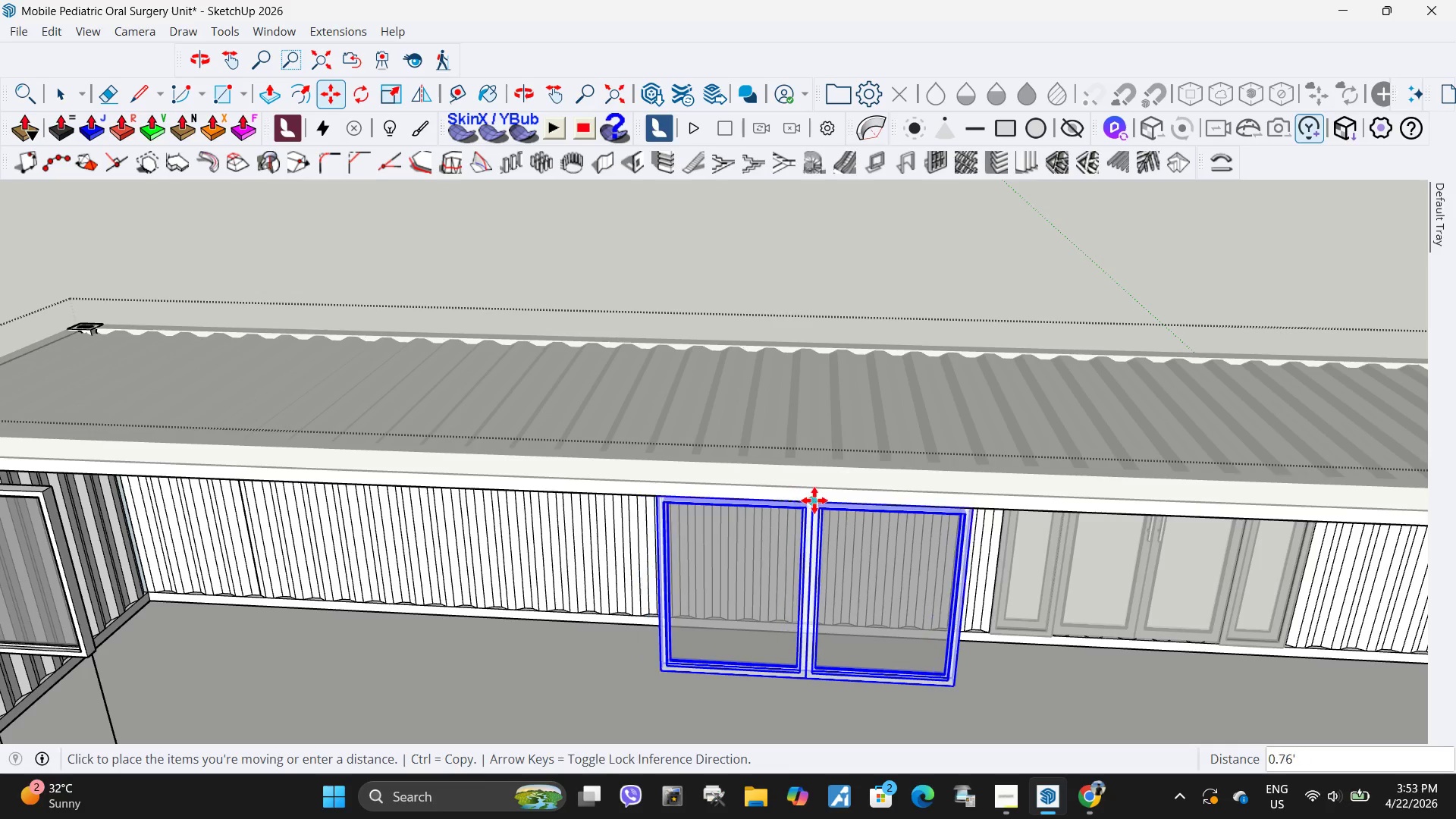 
left_click([817, 502])
 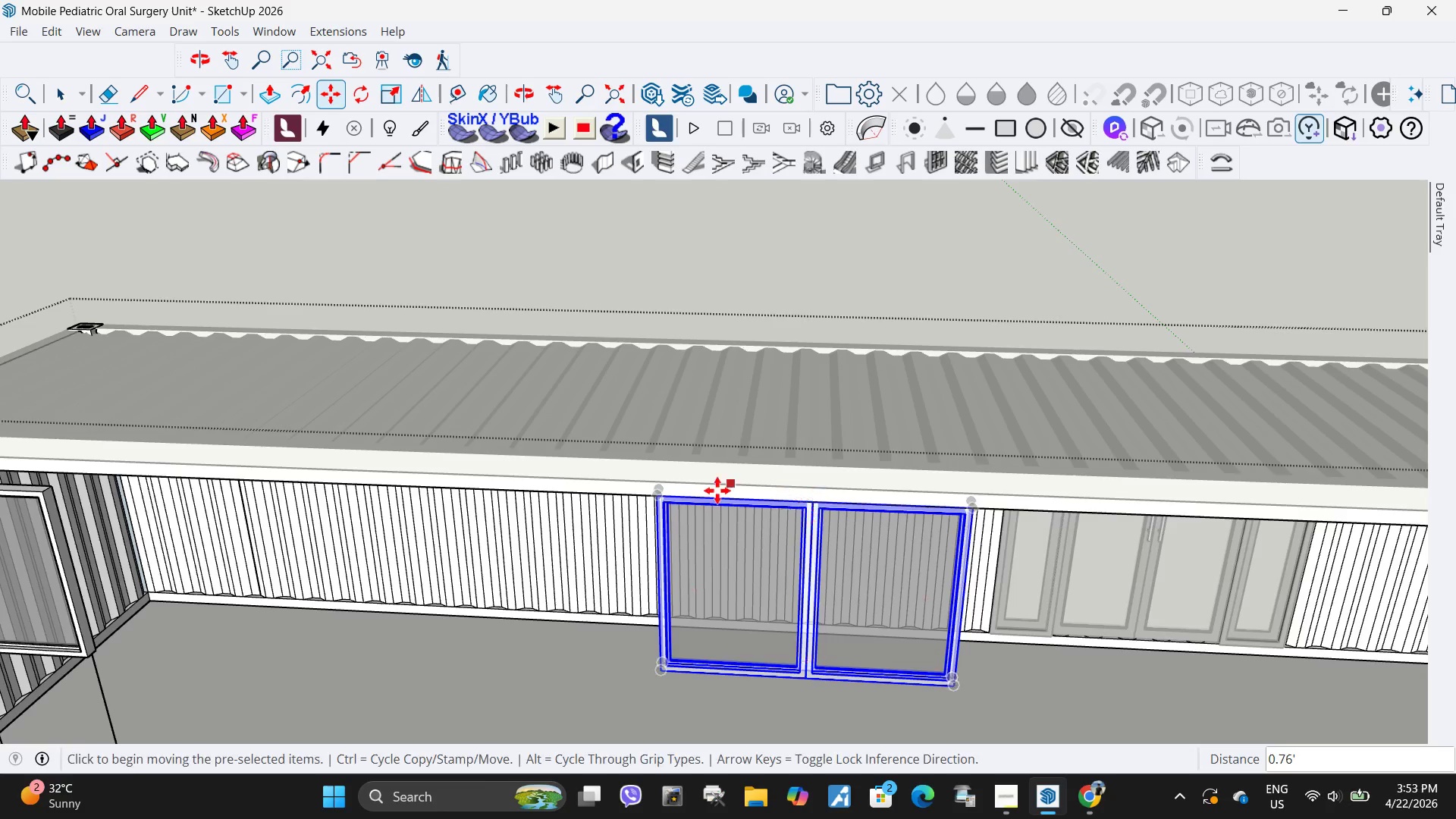 
key(L)
 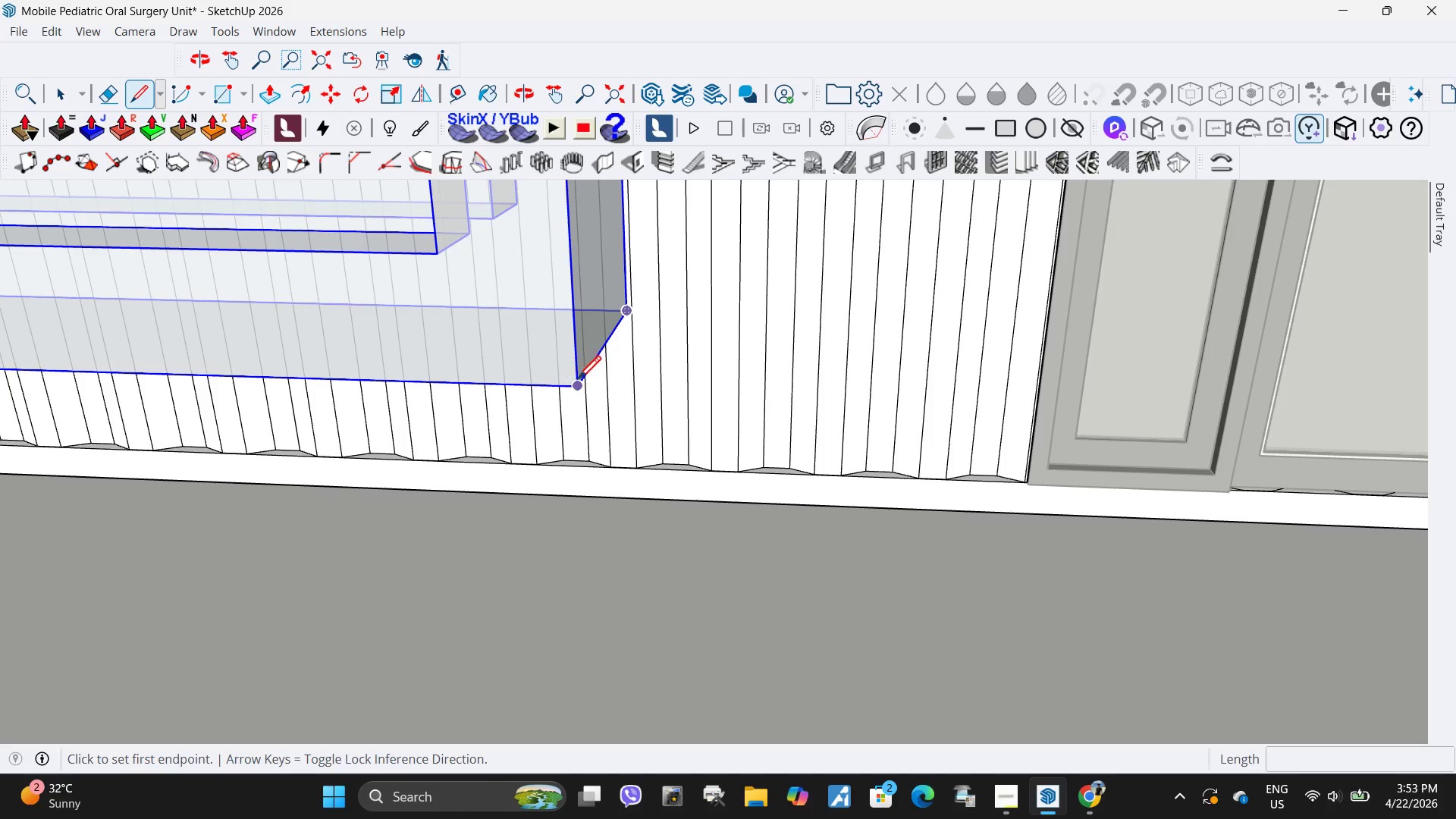 
scroll: coordinate [737, 594], scroll_direction: up, amount: 10.0
 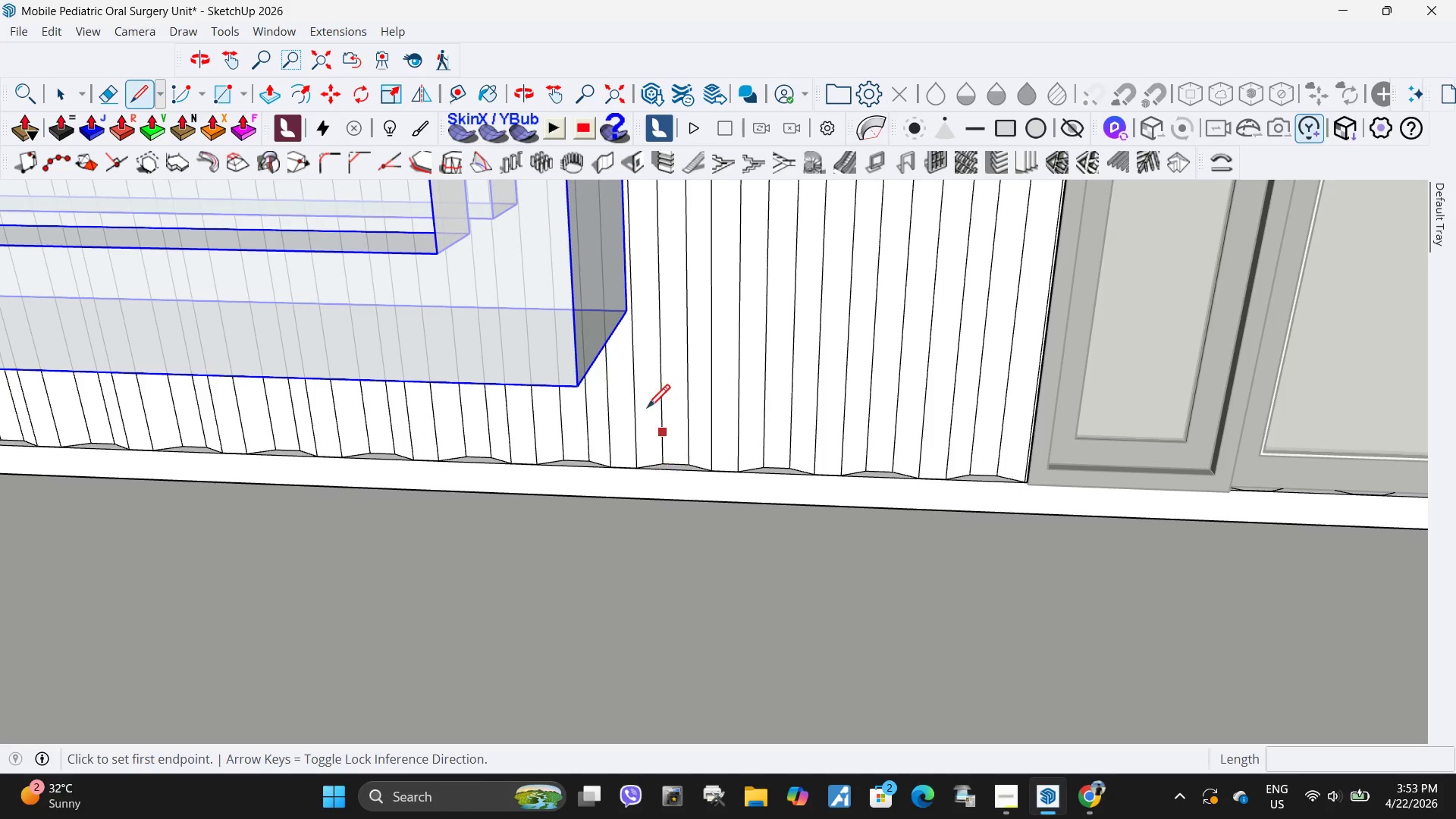 
left_click([578, 383])
 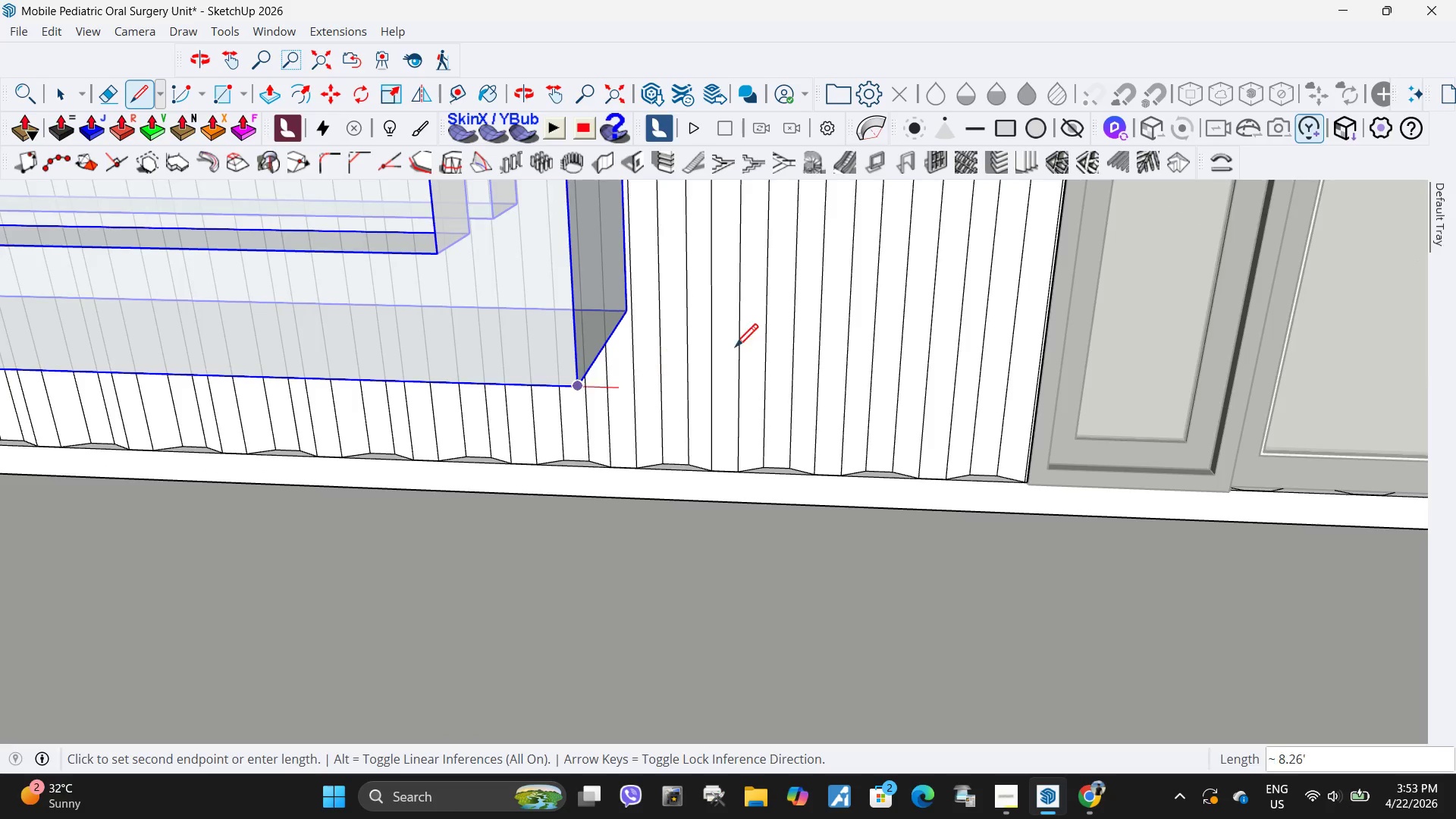 
scroll: coordinate [725, 527], scroll_direction: down, amount: 3.0
 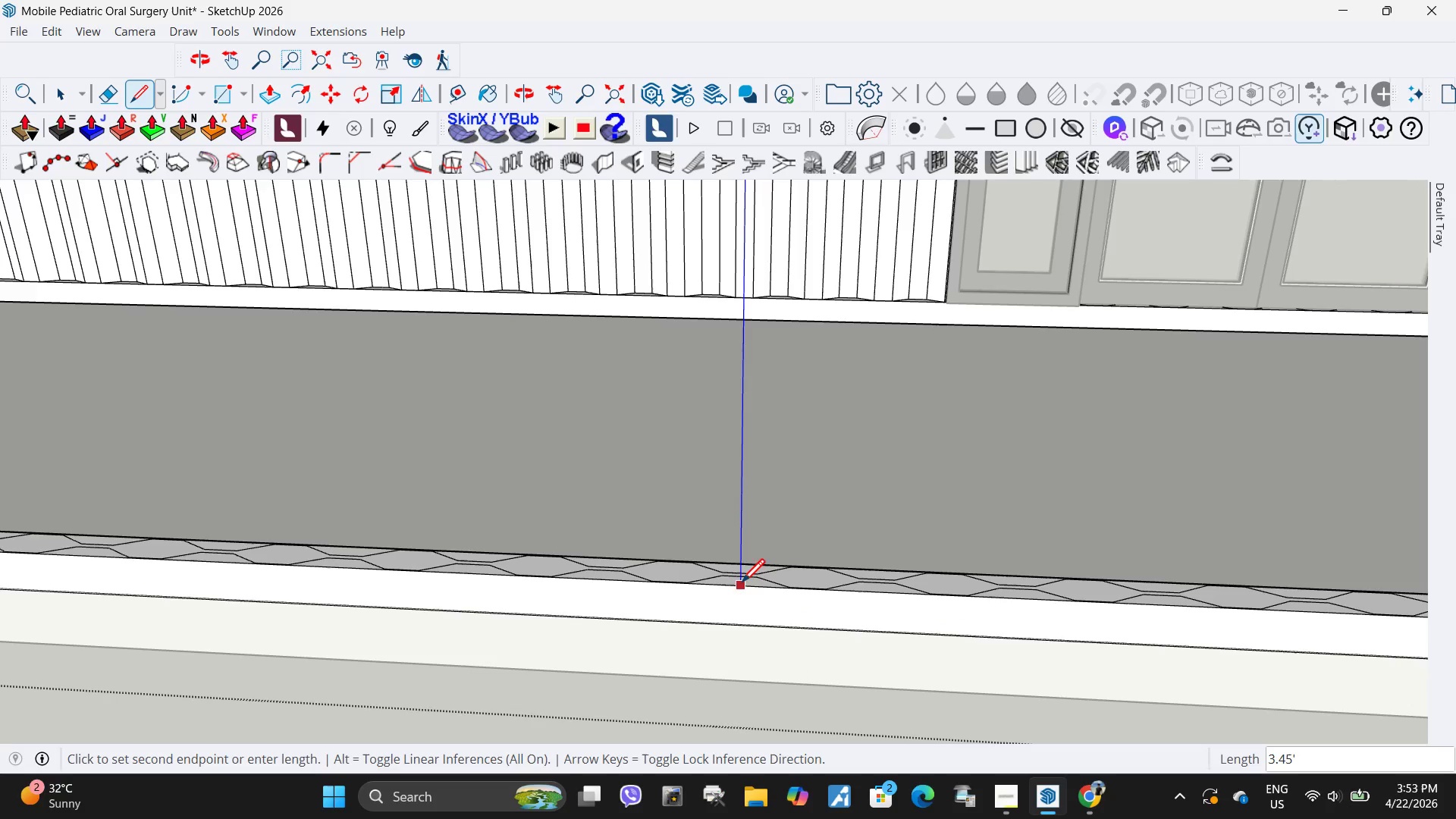 
scroll: coordinate [871, 597], scroll_direction: up, amount: 21.0
 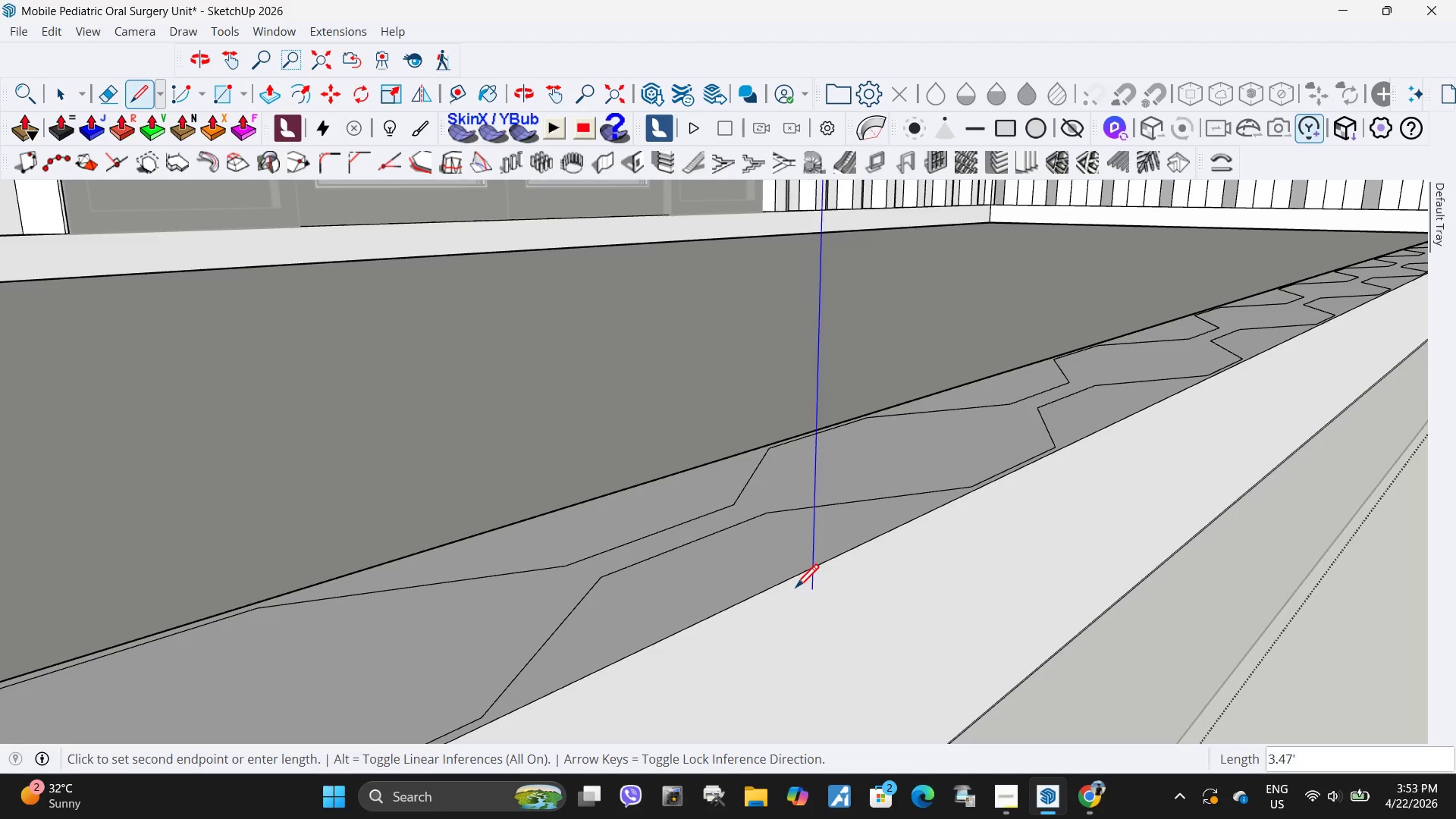 
mouse_move([814, 574])
 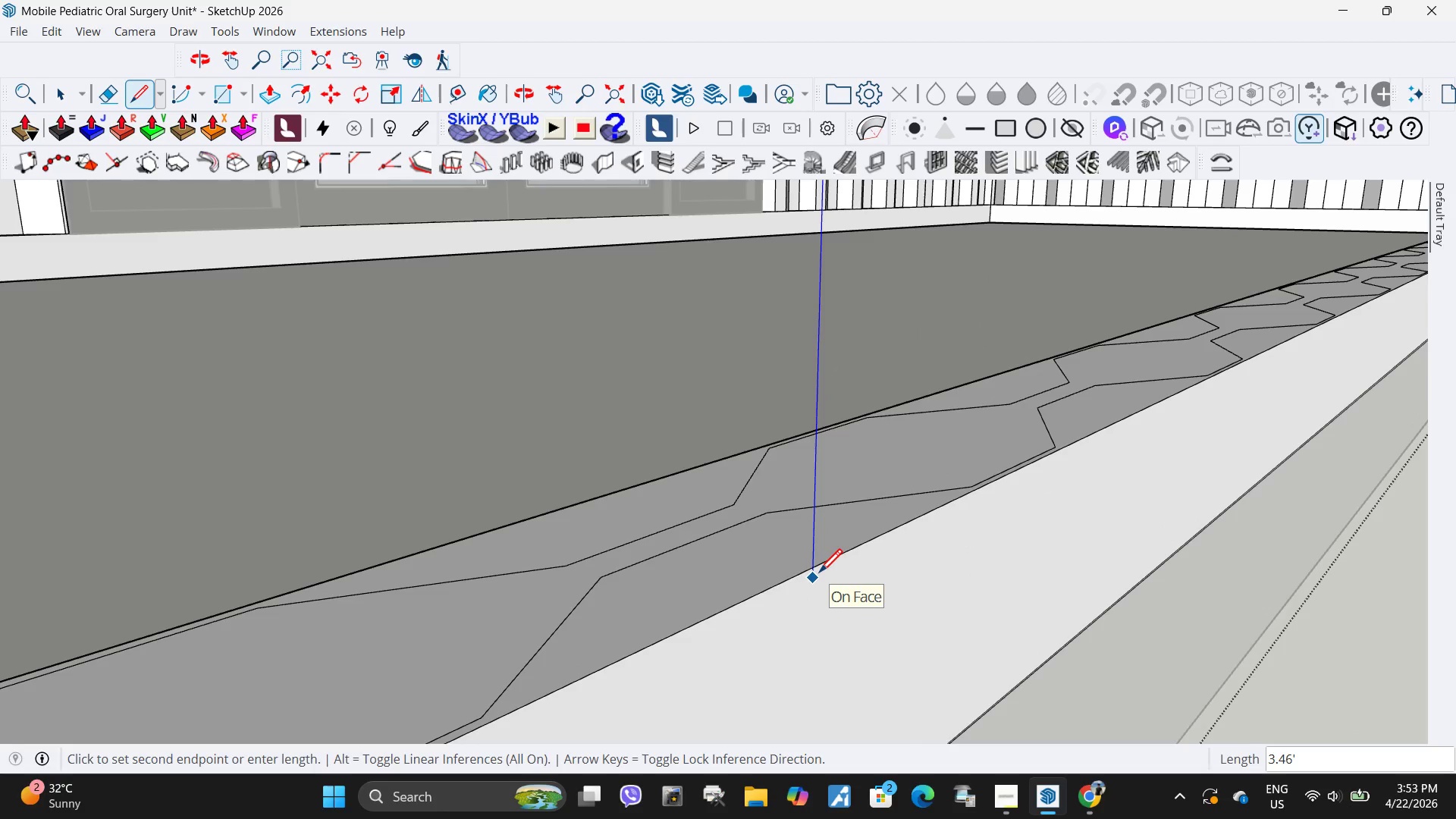 
left_click([819, 575])
 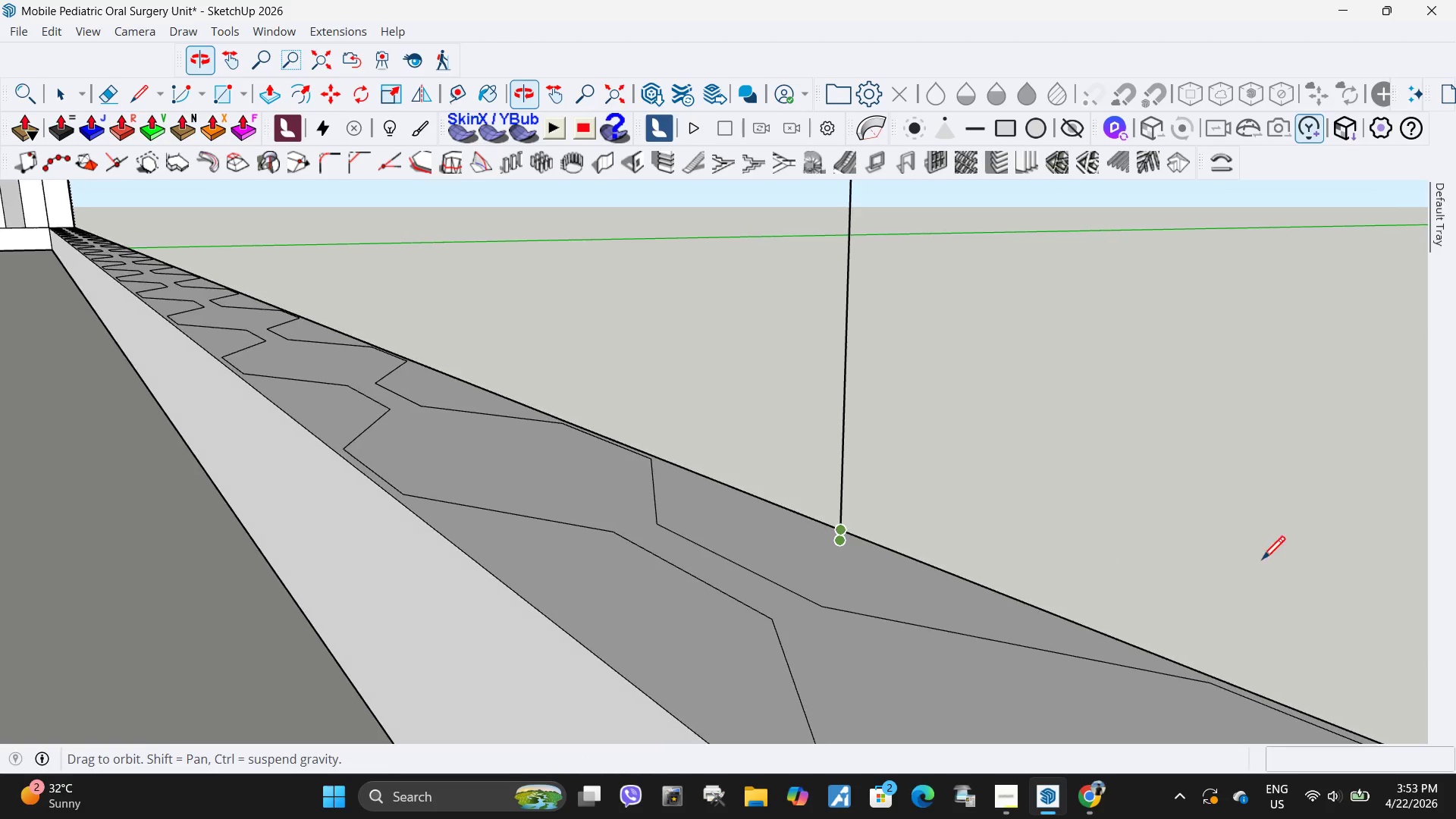 
key(Space)
 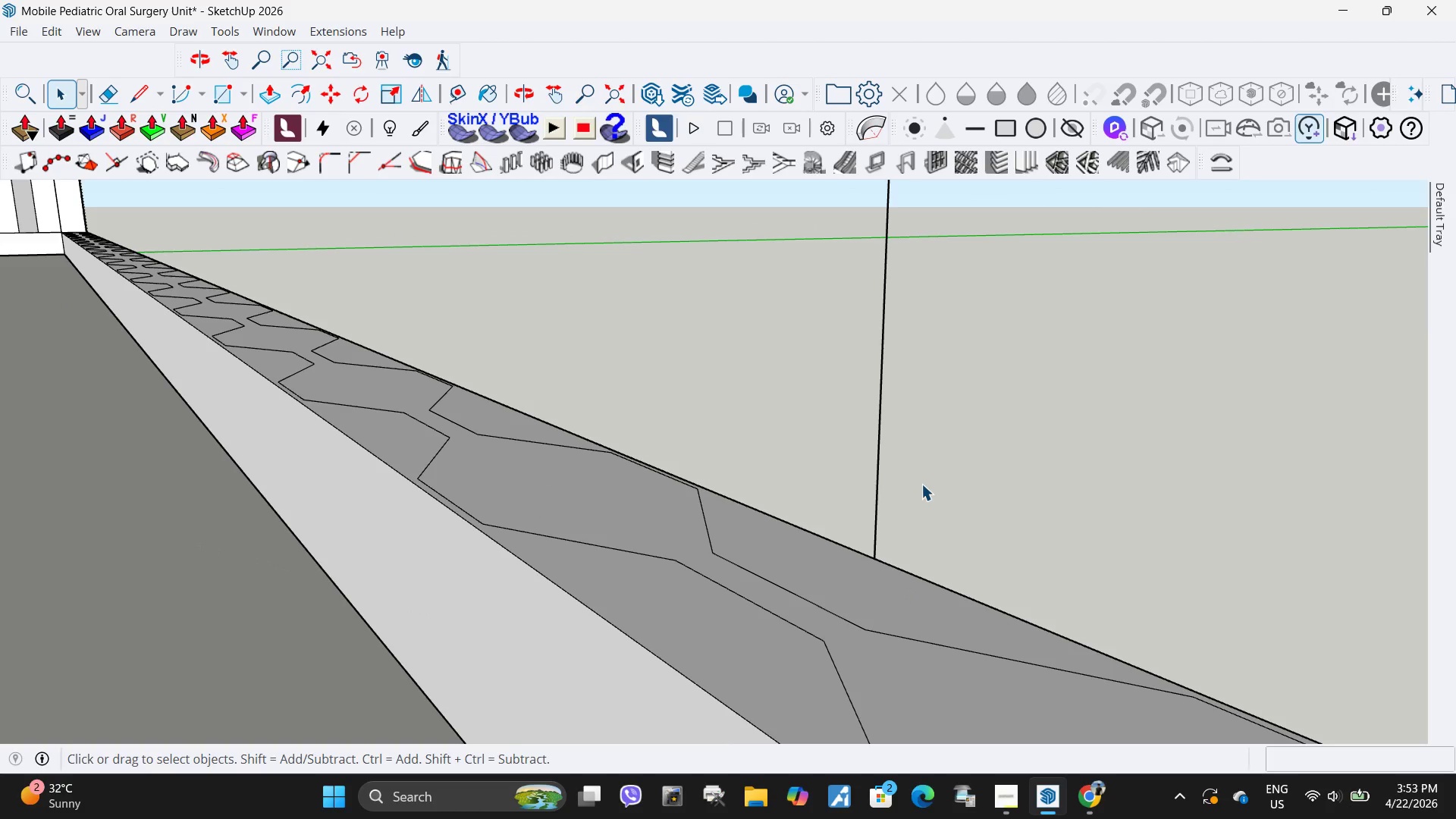 
scroll: coordinate [852, 538], scroll_direction: down, amount: 1.0
 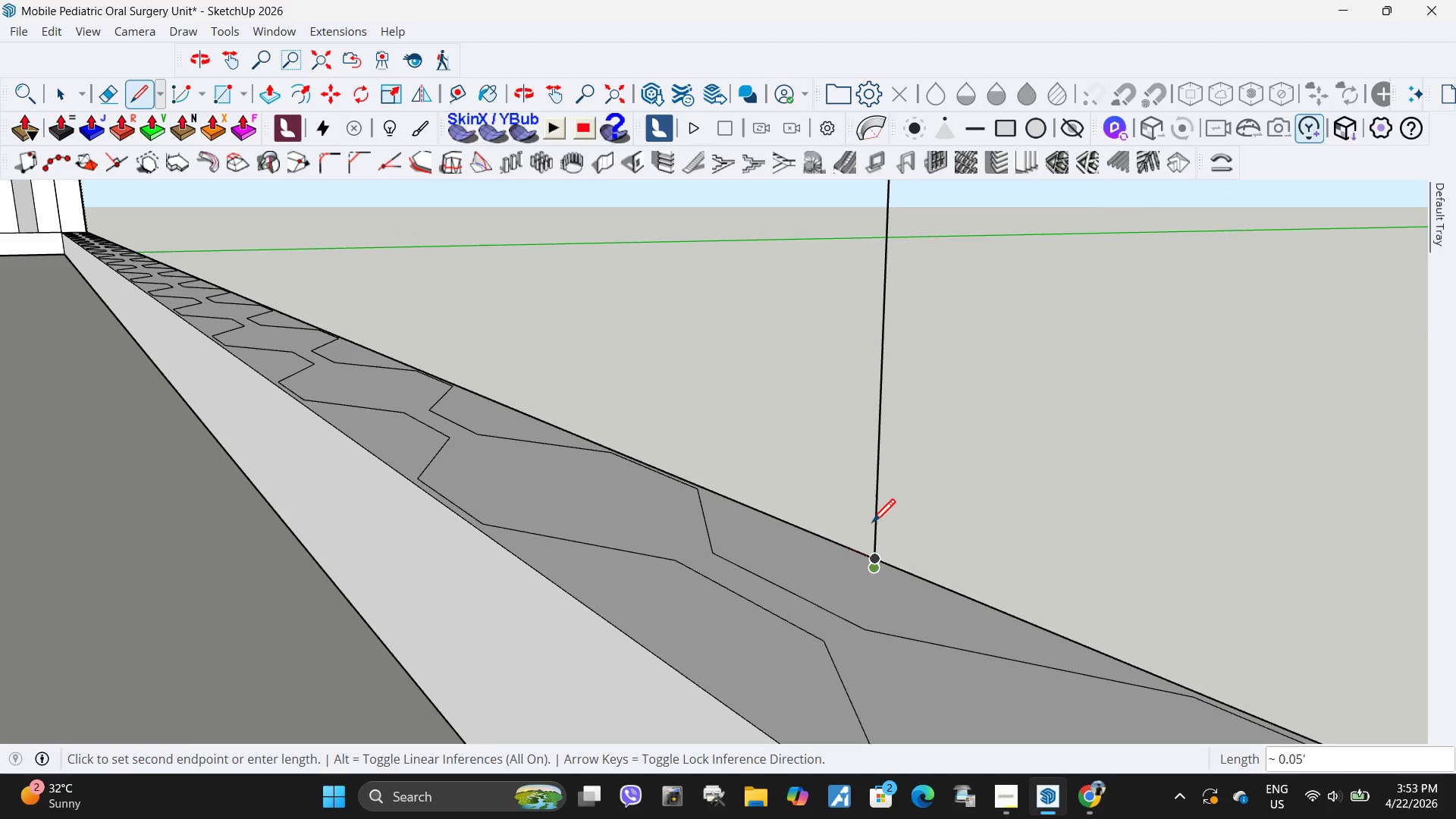 
left_click_drag(start_coordinate=[927, 485], to_coordinate=[768, 420])
 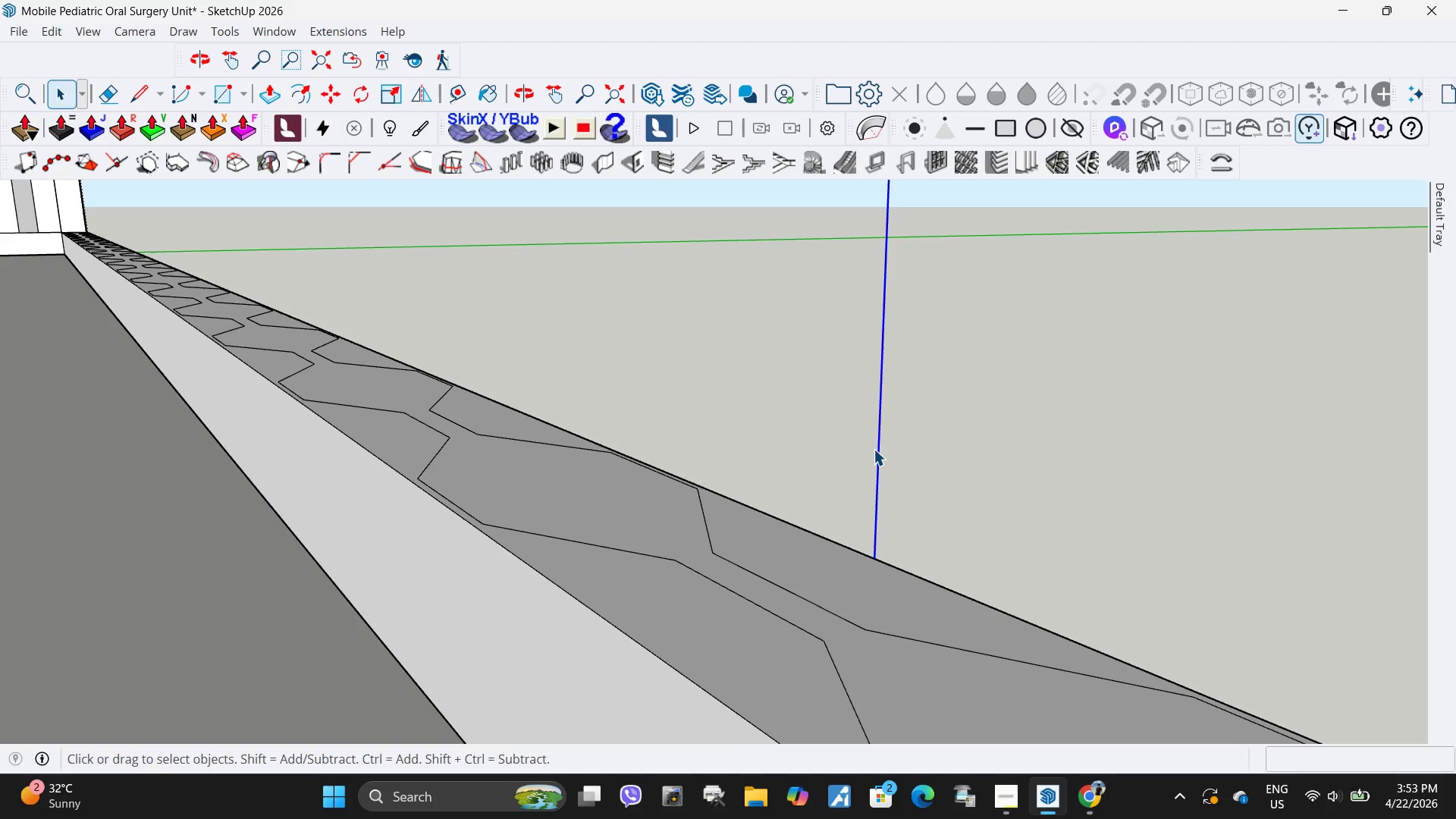 
key(Delete)
 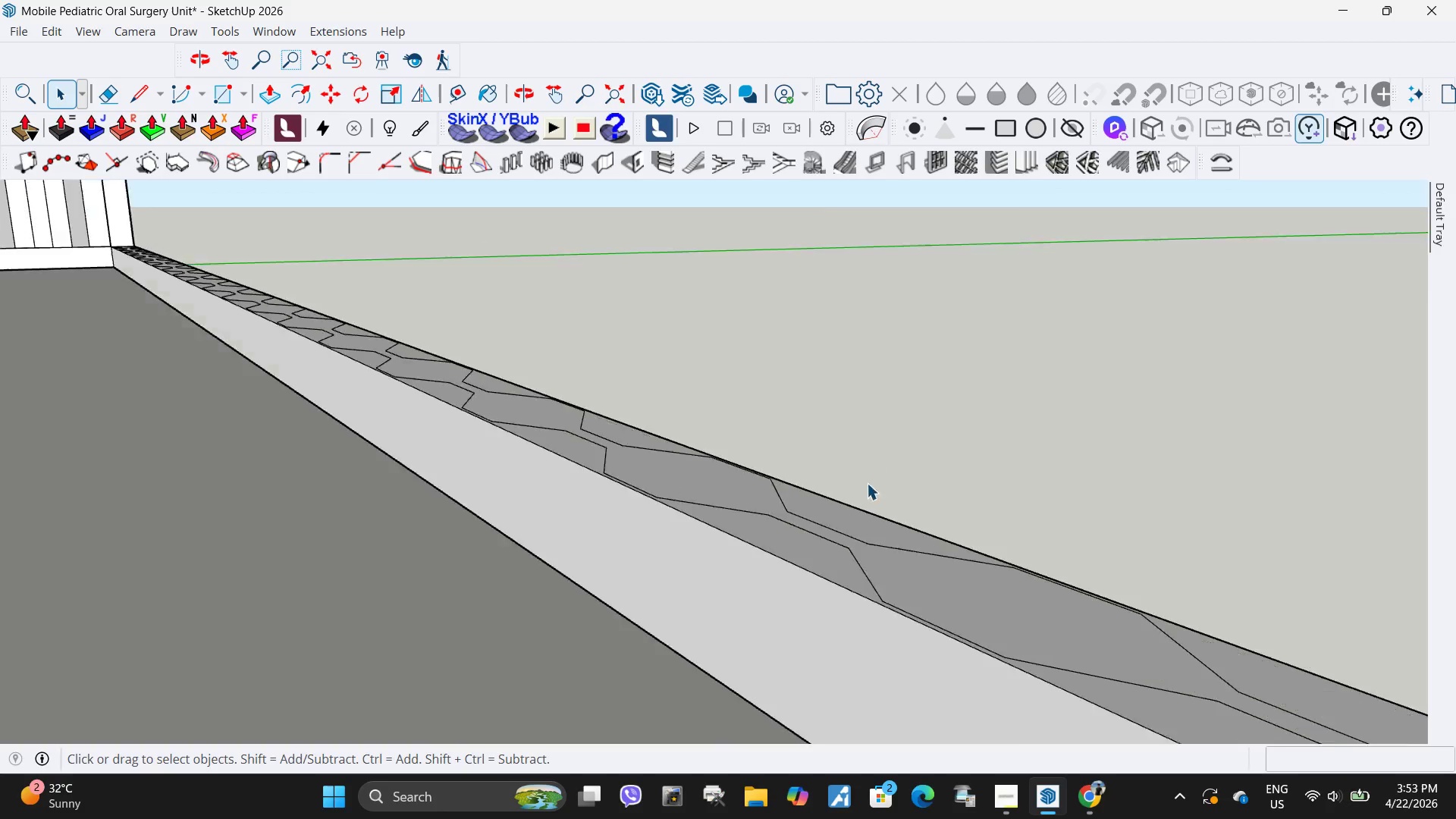 
scroll: coordinate [496, 217], scroll_direction: down, amount: 17.0
 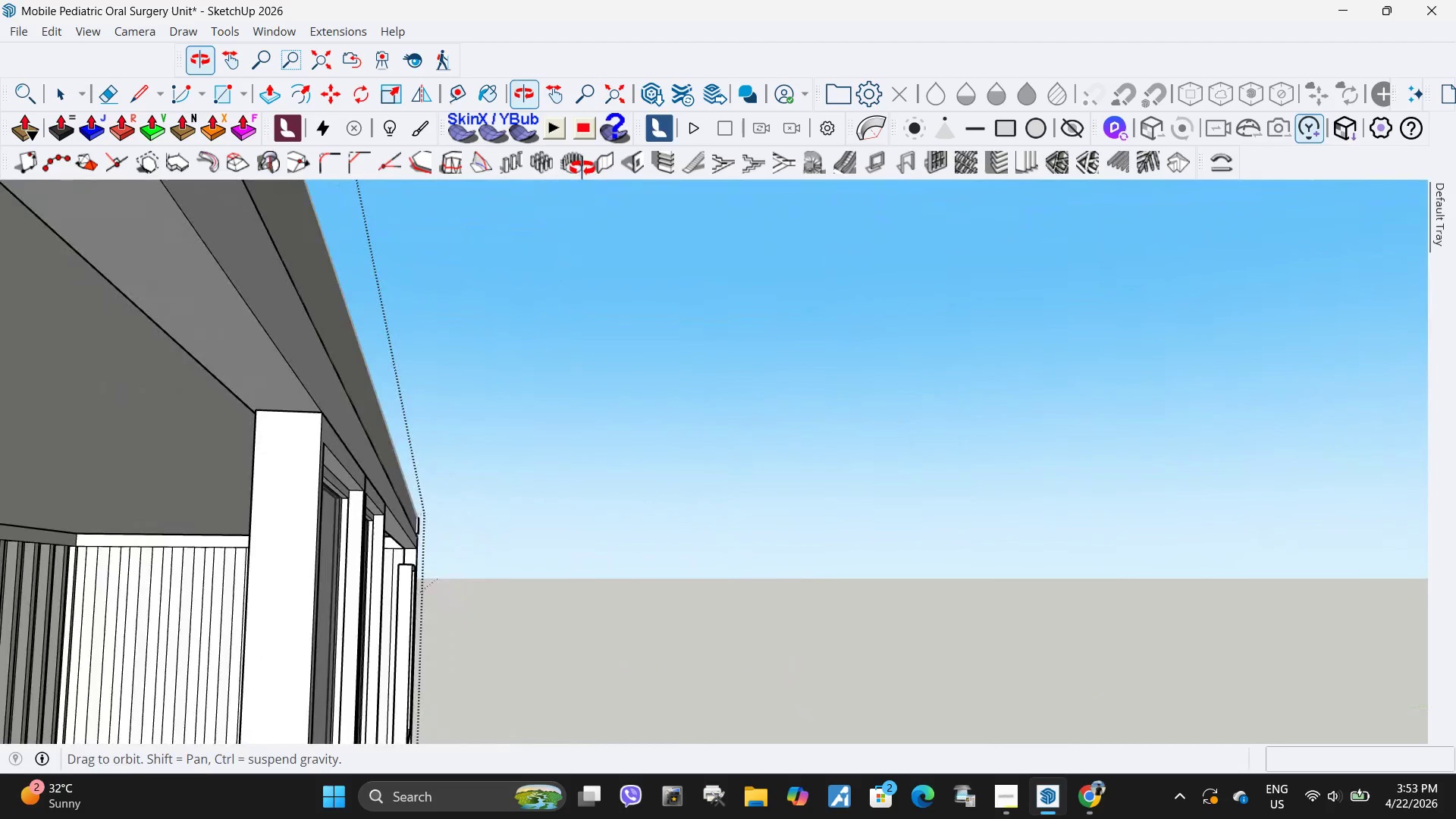 
scroll: coordinate [285, 406], scroll_direction: up, amount: 16.0
 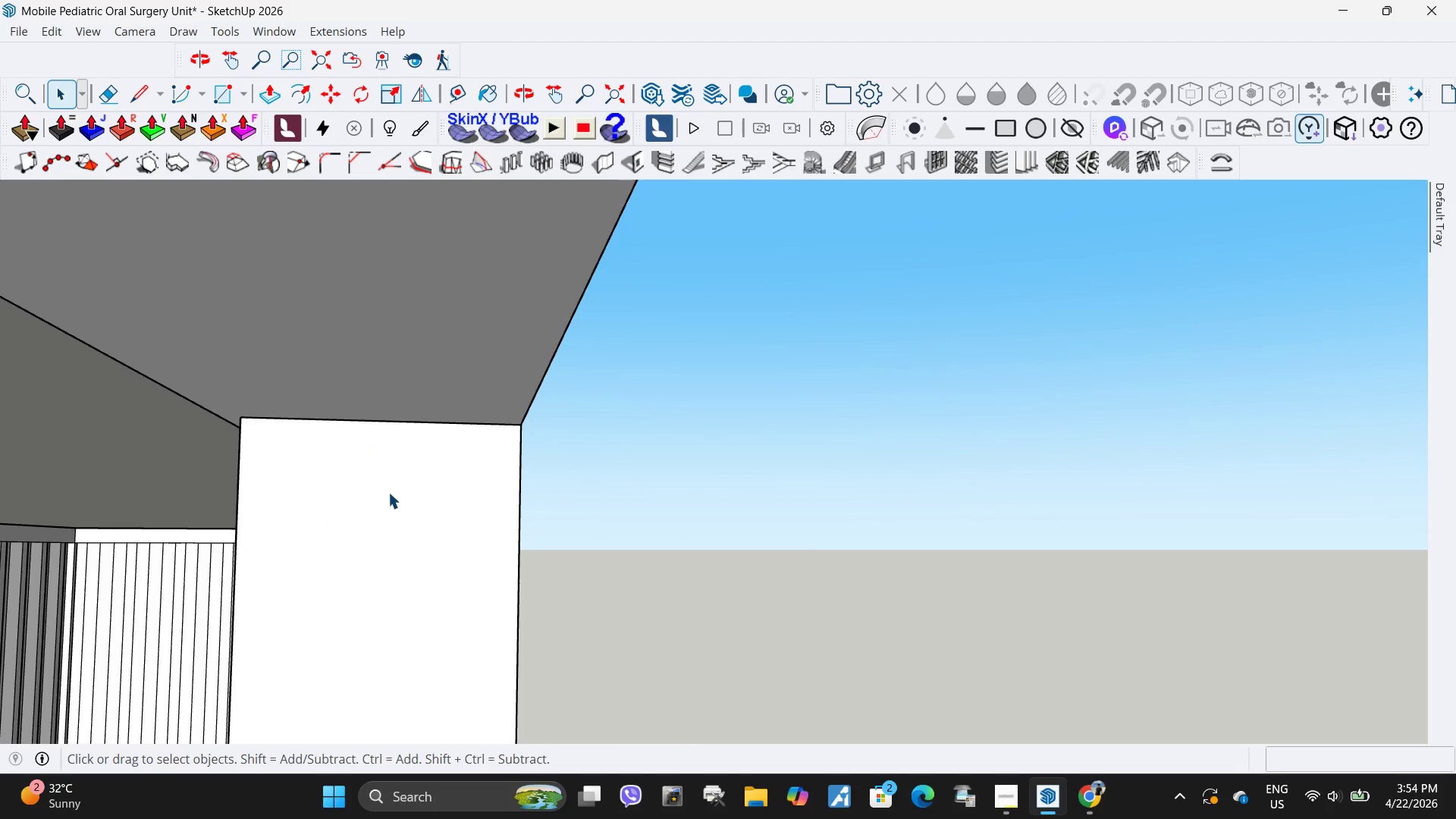 
key(M)
 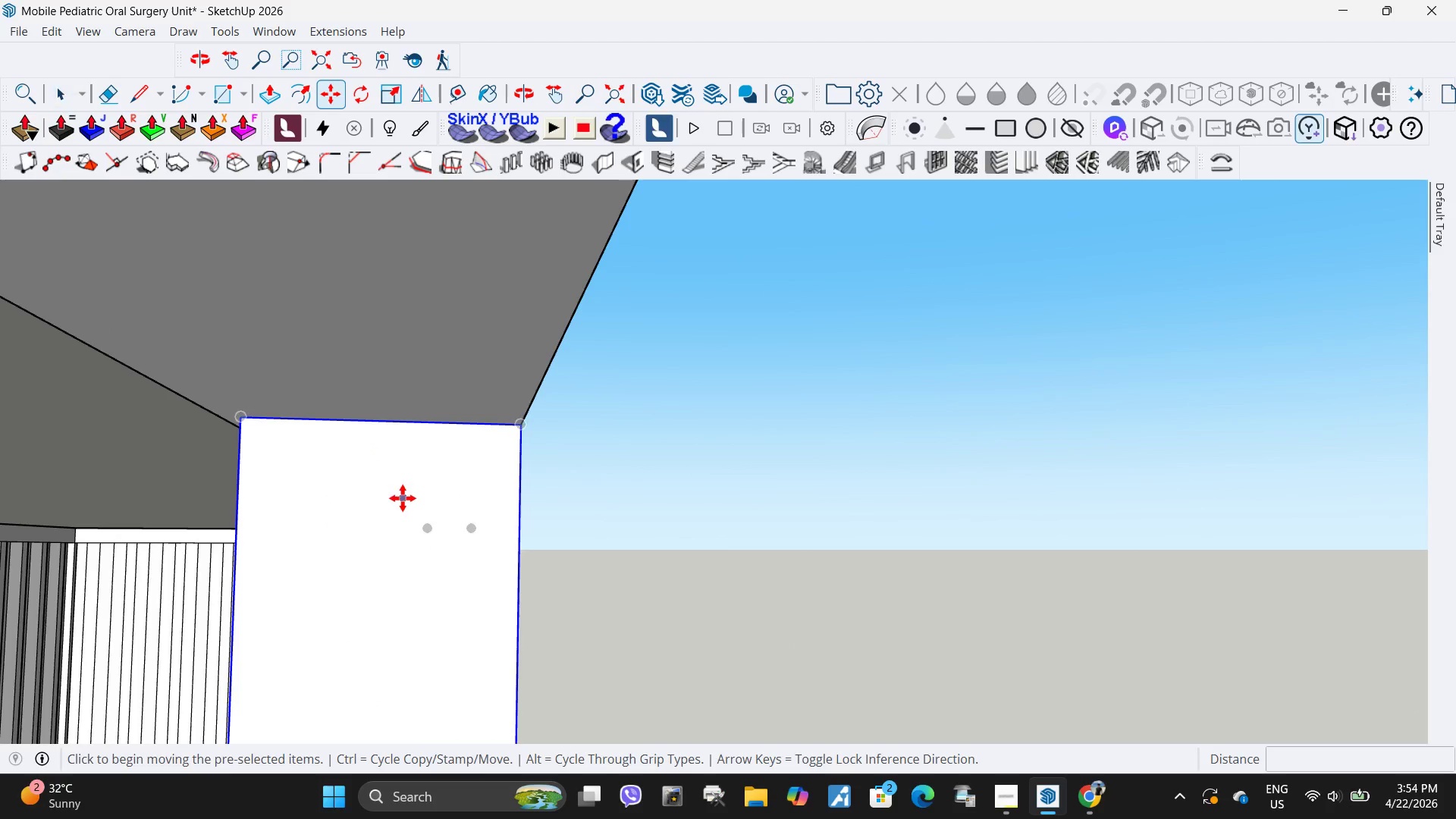 
left_click([403, 498])
 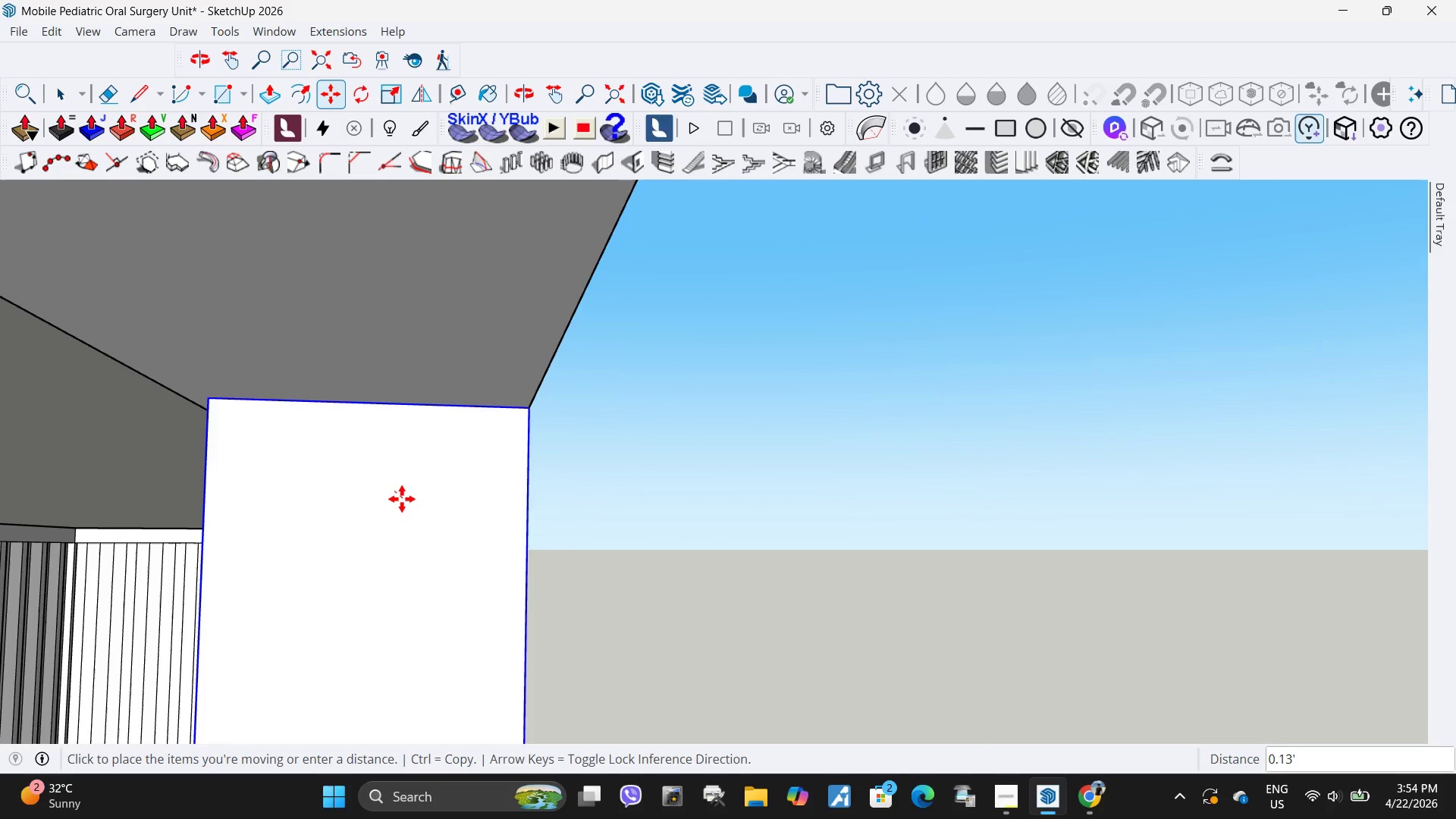 
key(Escape)
 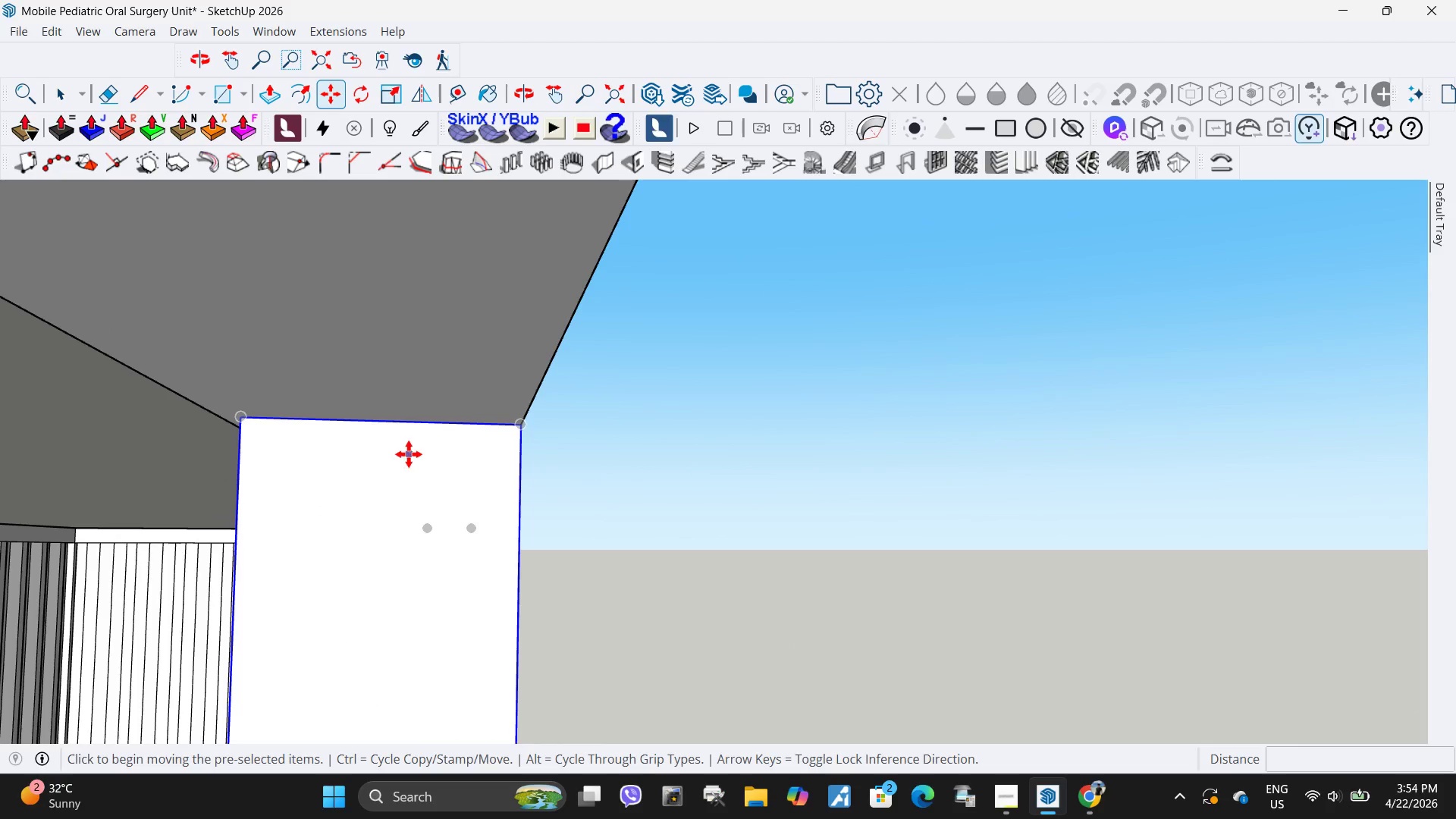 
left_click([409, 454])
 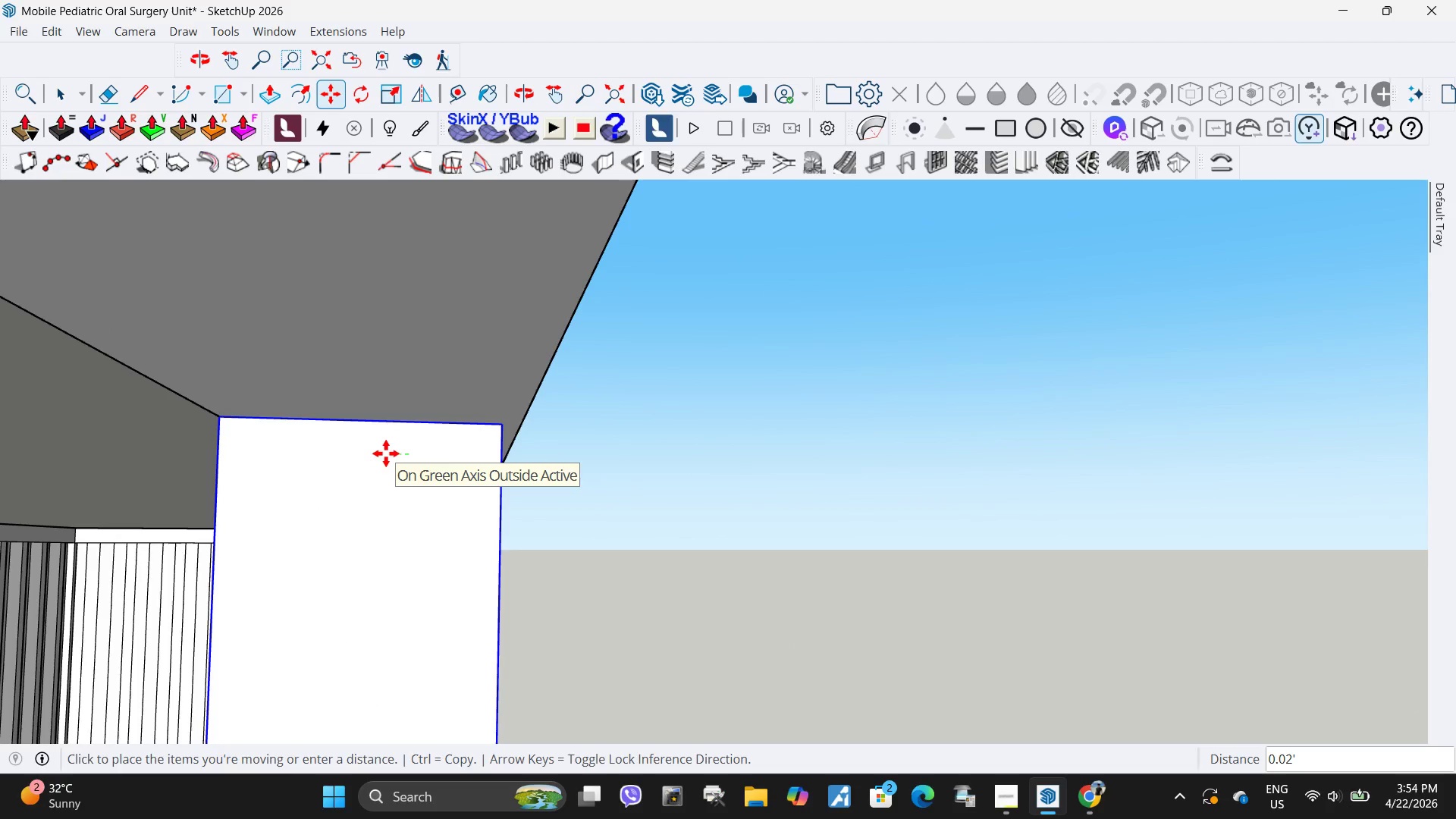 
key(Escape)
 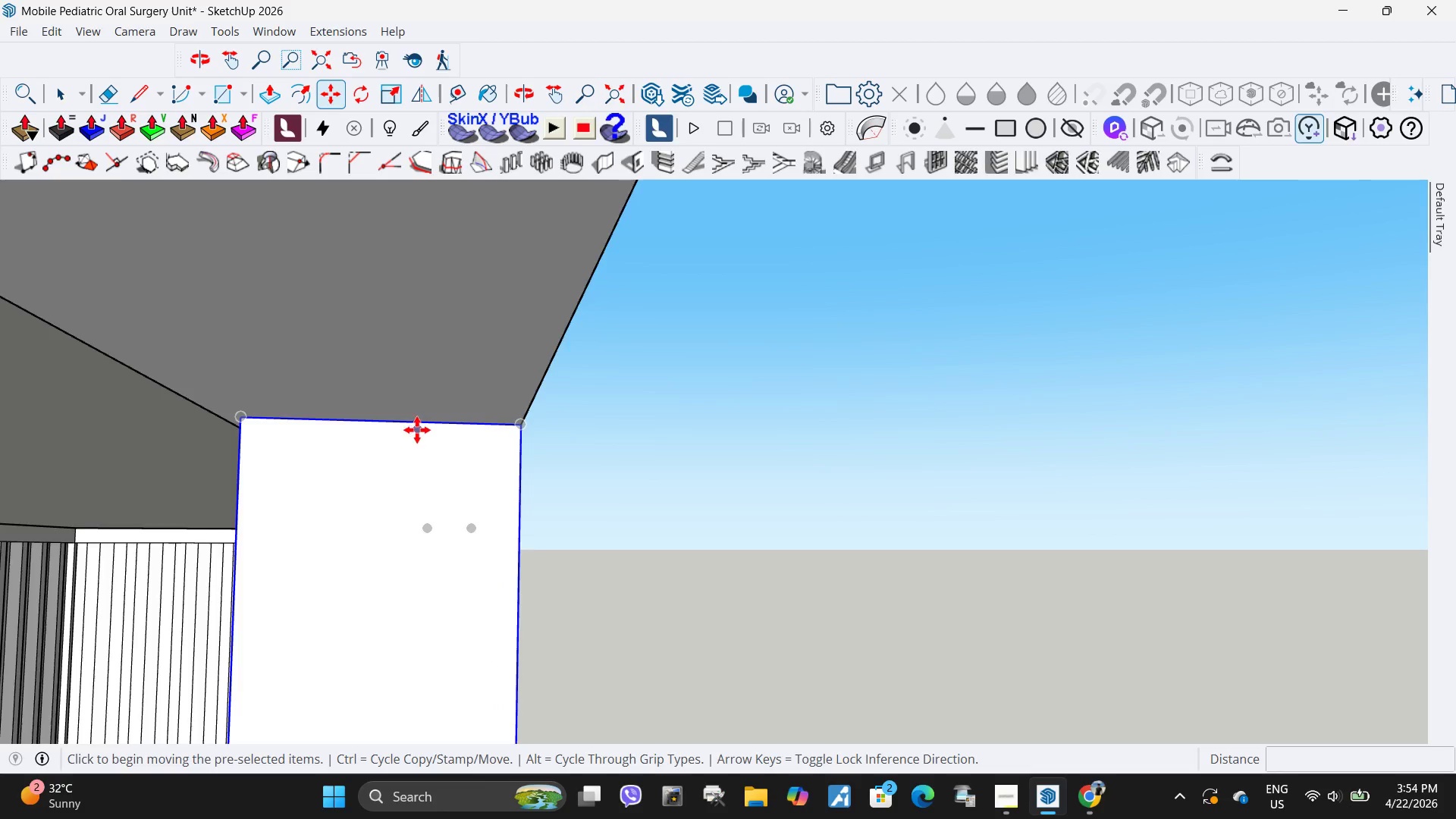 
left_click_drag(start_coordinate=[435, 422], to_coordinate=[428, 419])
 